 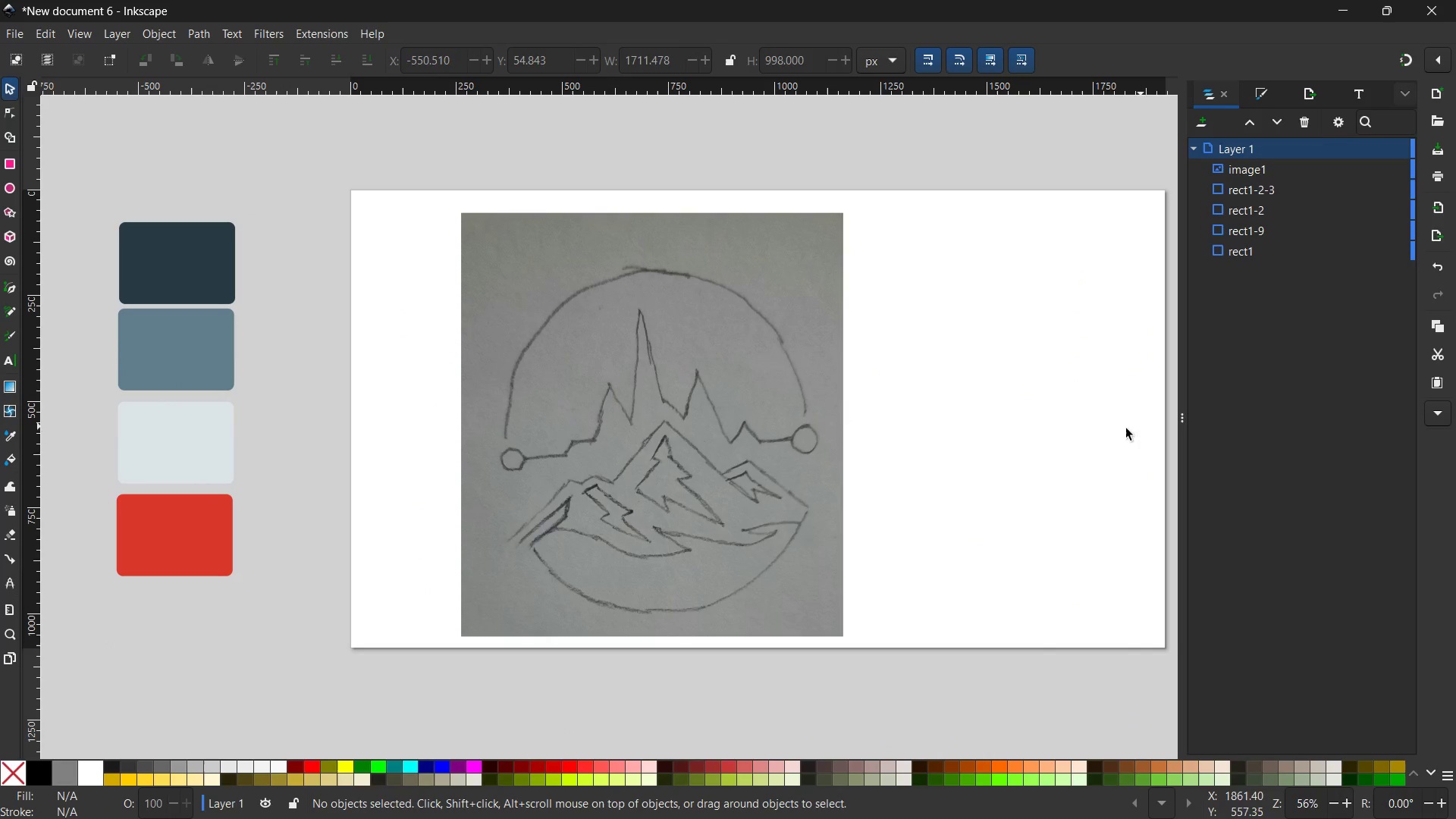 
double_click([481, 469])
 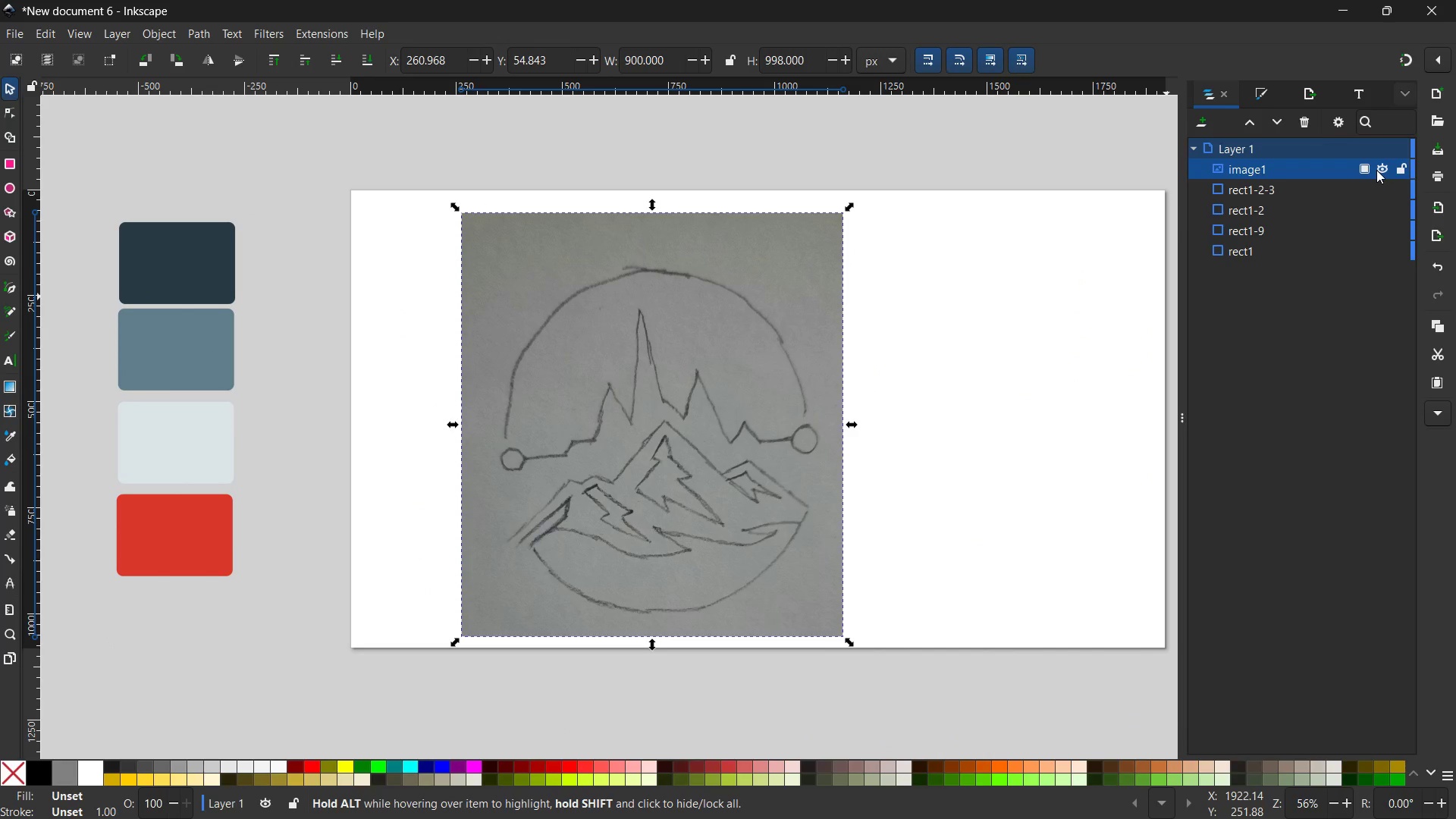 
left_click([1399, 168])
 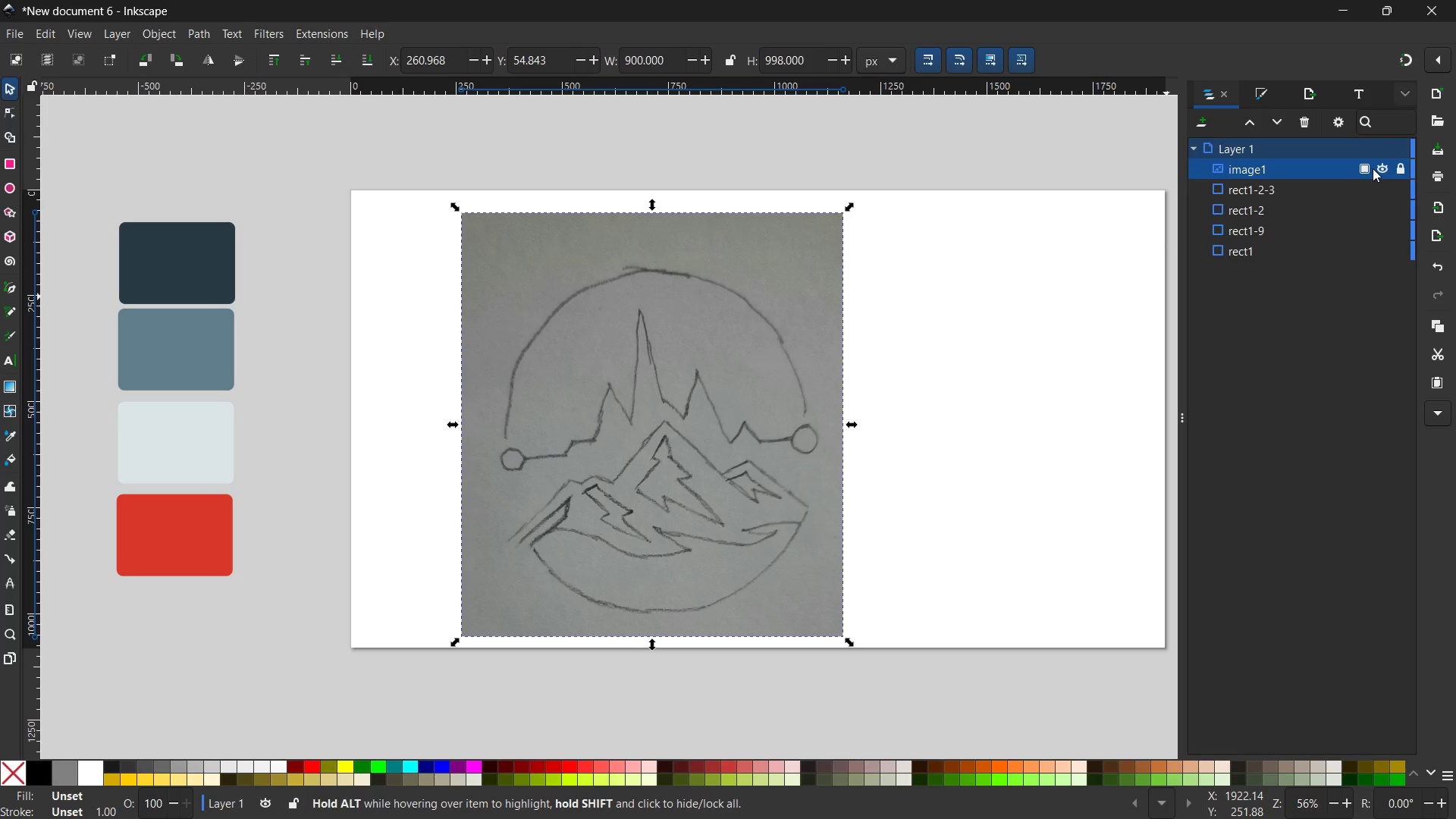 
left_click([1362, 169])
 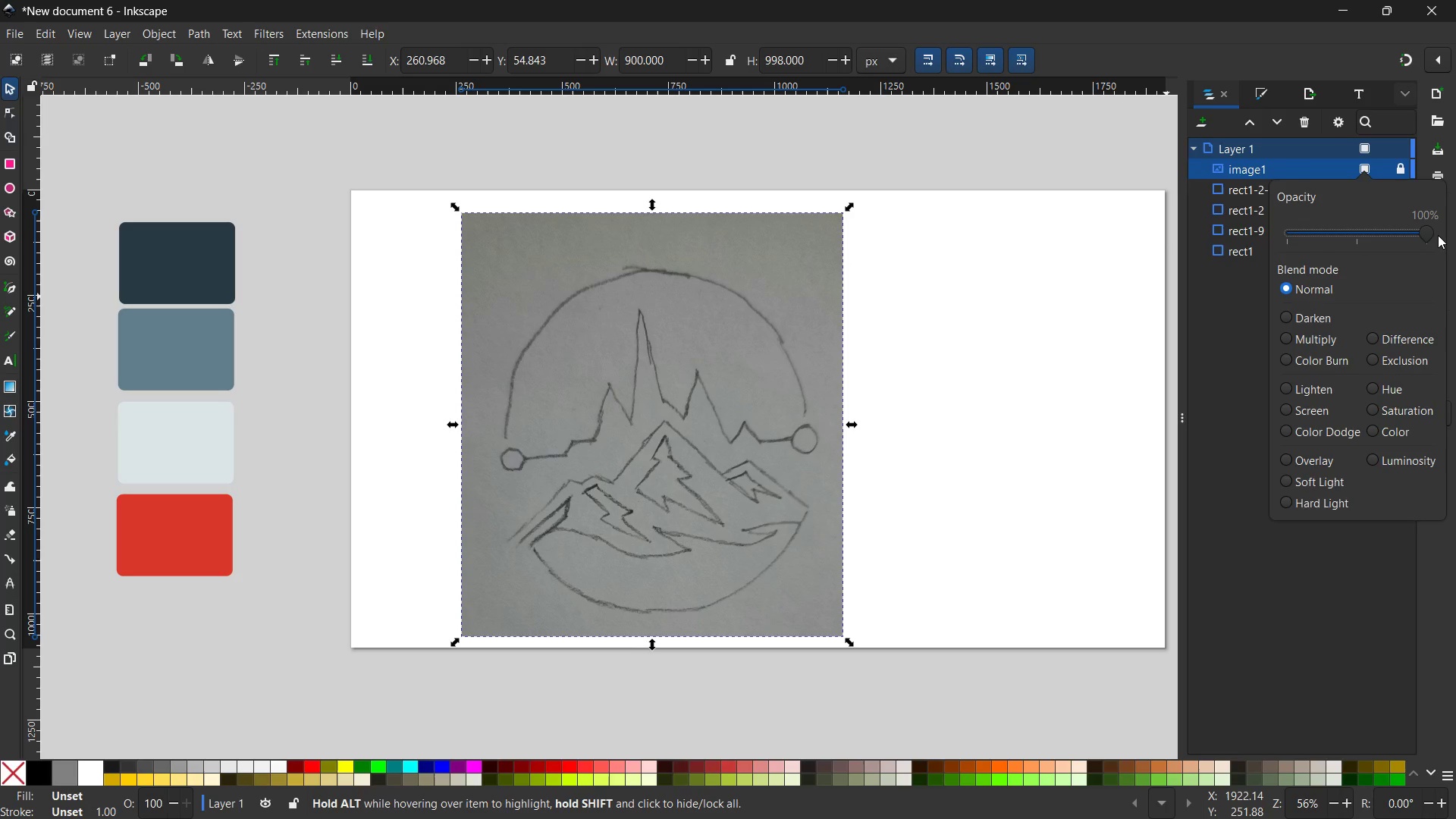 
left_click_drag(start_coordinate=[1435, 235], to_coordinate=[1393, 233])
 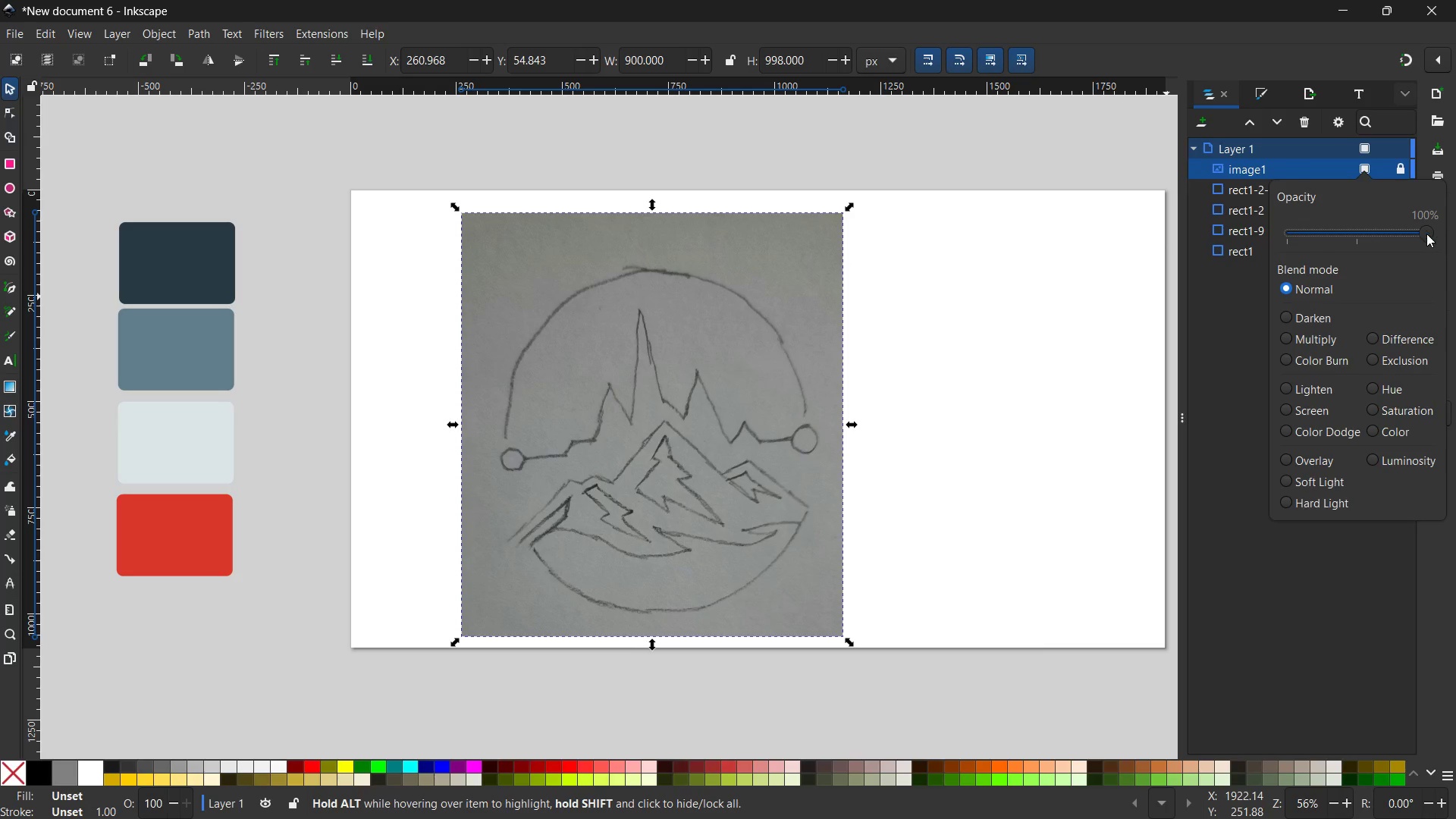 
left_click_drag(start_coordinate=[1427, 234], to_coordinate=[1359, 238])
 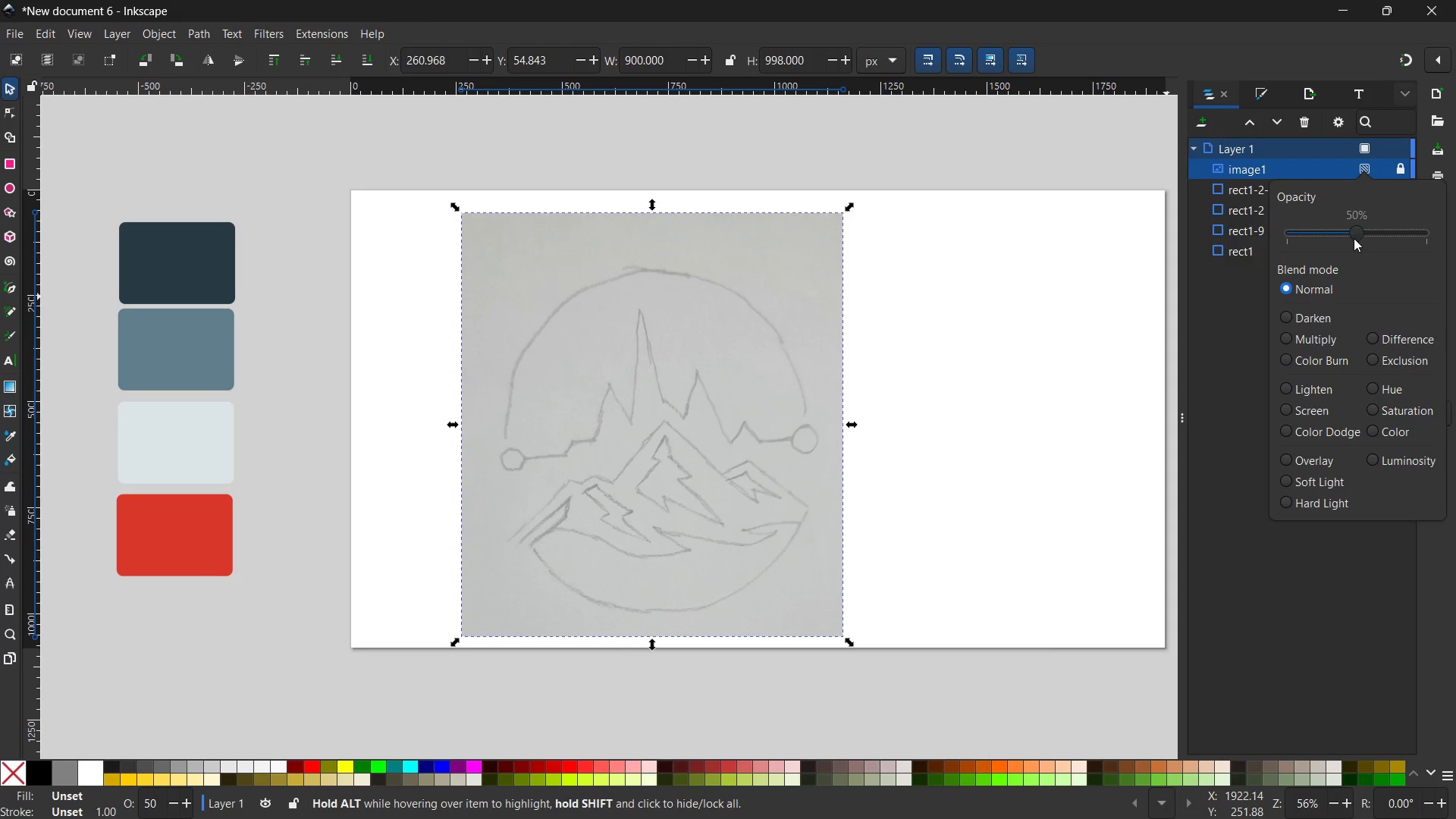 
wait(40.81)
 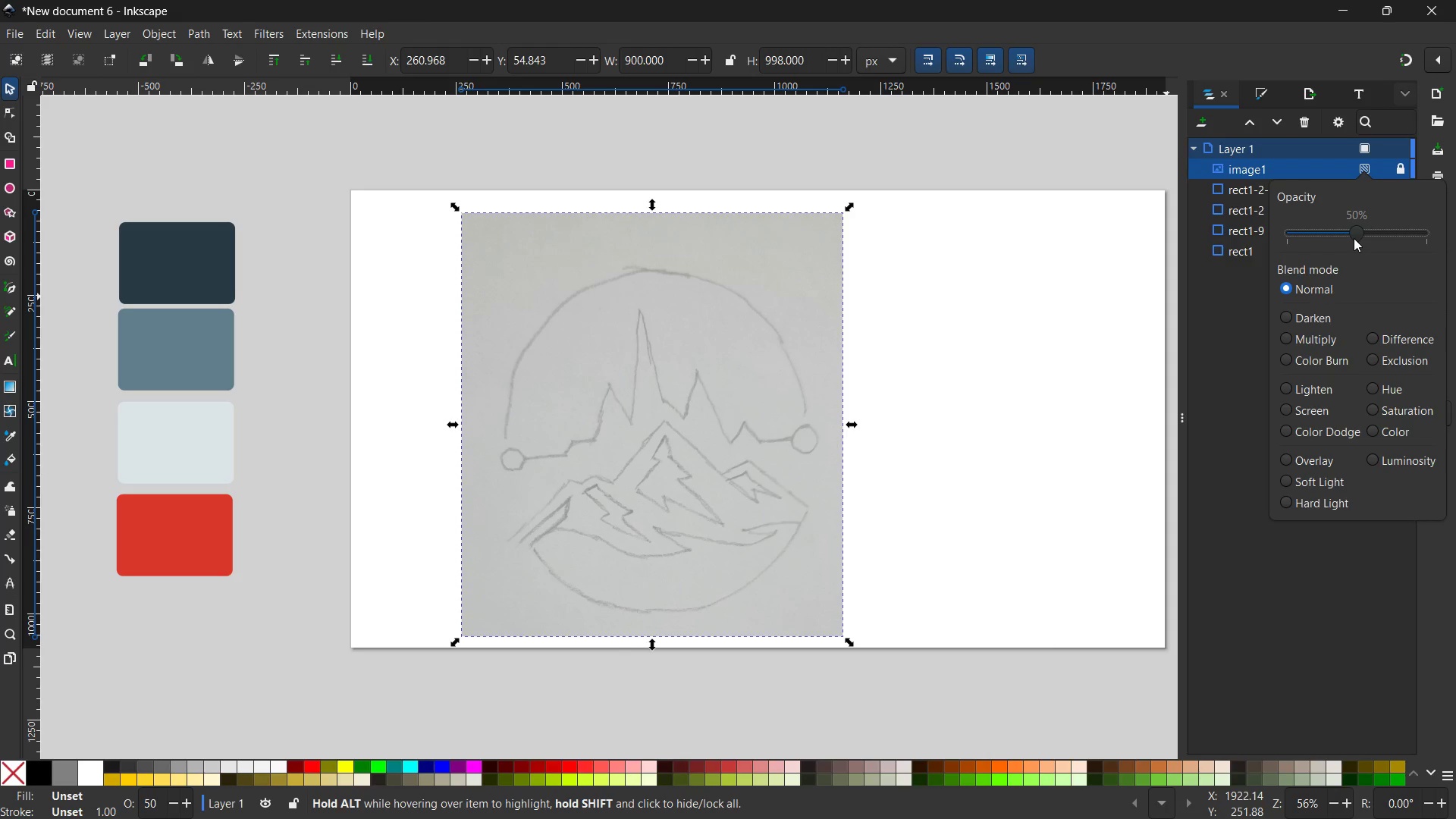 
hold_key(key=ControlLeft, duration=0.53)
scroll: coordinate [1354, 238], scroll_direction: up, amount: 4.0
 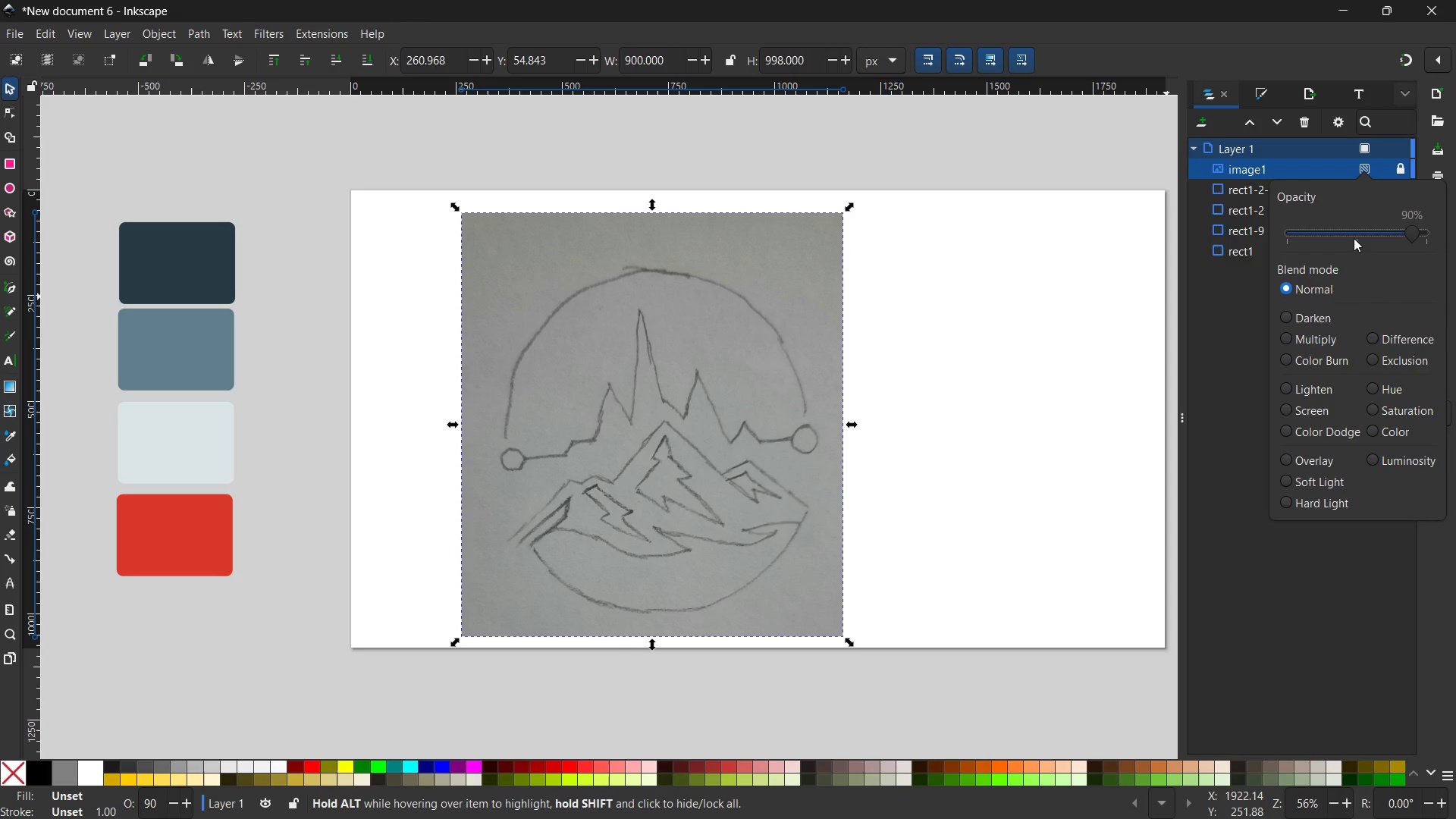 
hold_key(key=ControlLeft, duration=2.27)
scroll: coordinate [1354, 238], scroll_direction: down, amount: 2.0
 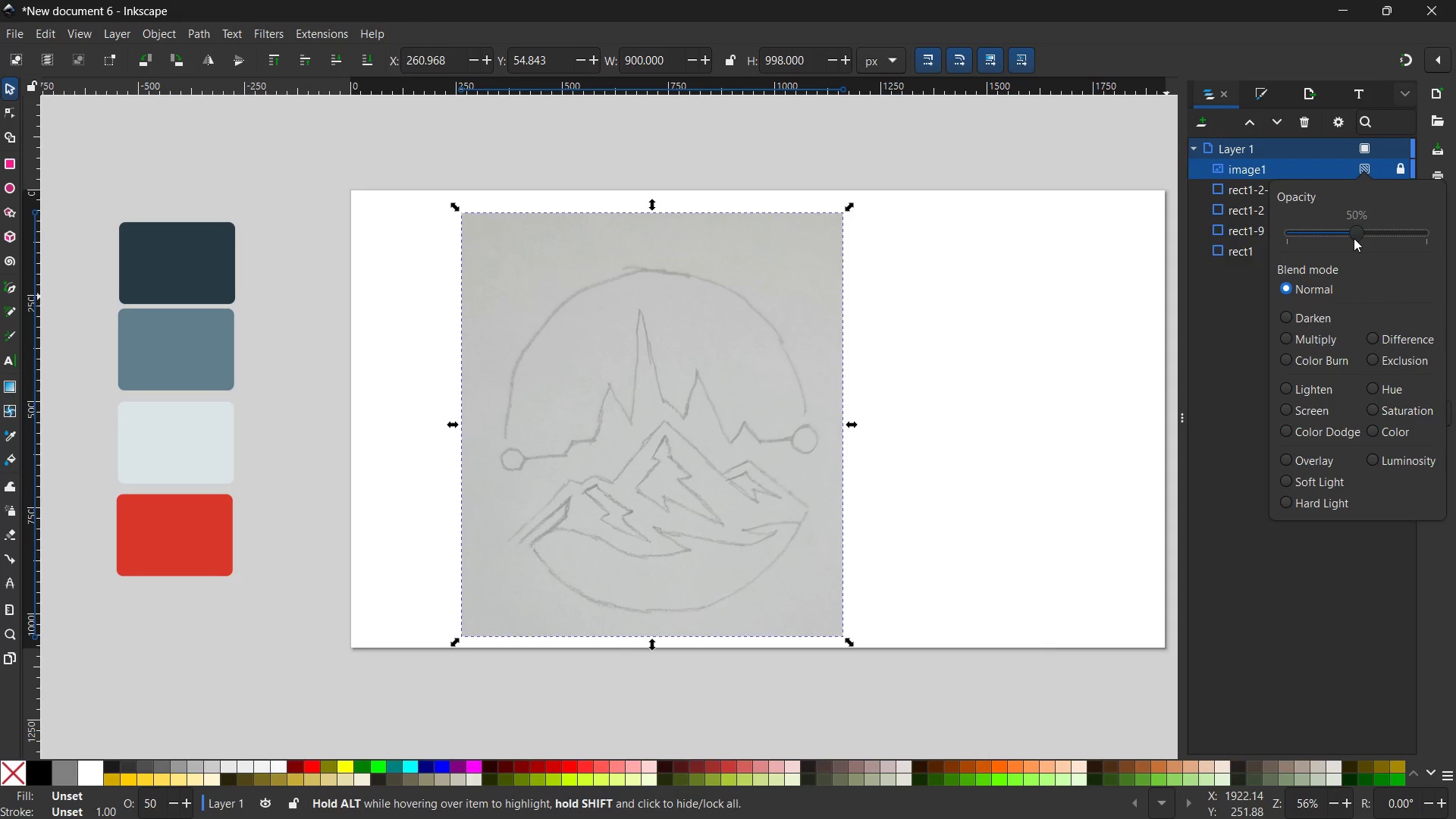 
left_click([974, 267])
 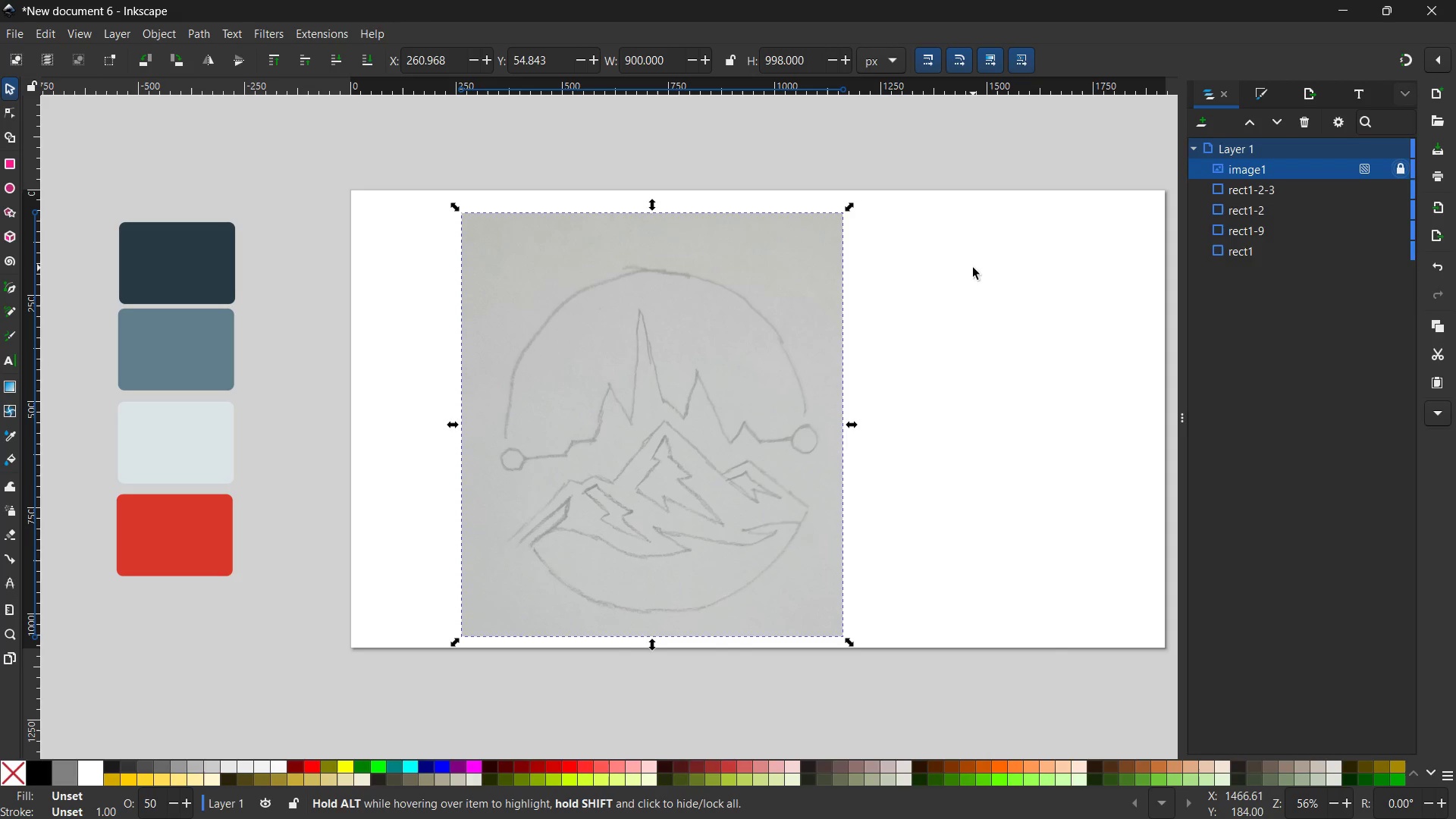 
wait(5.44)
 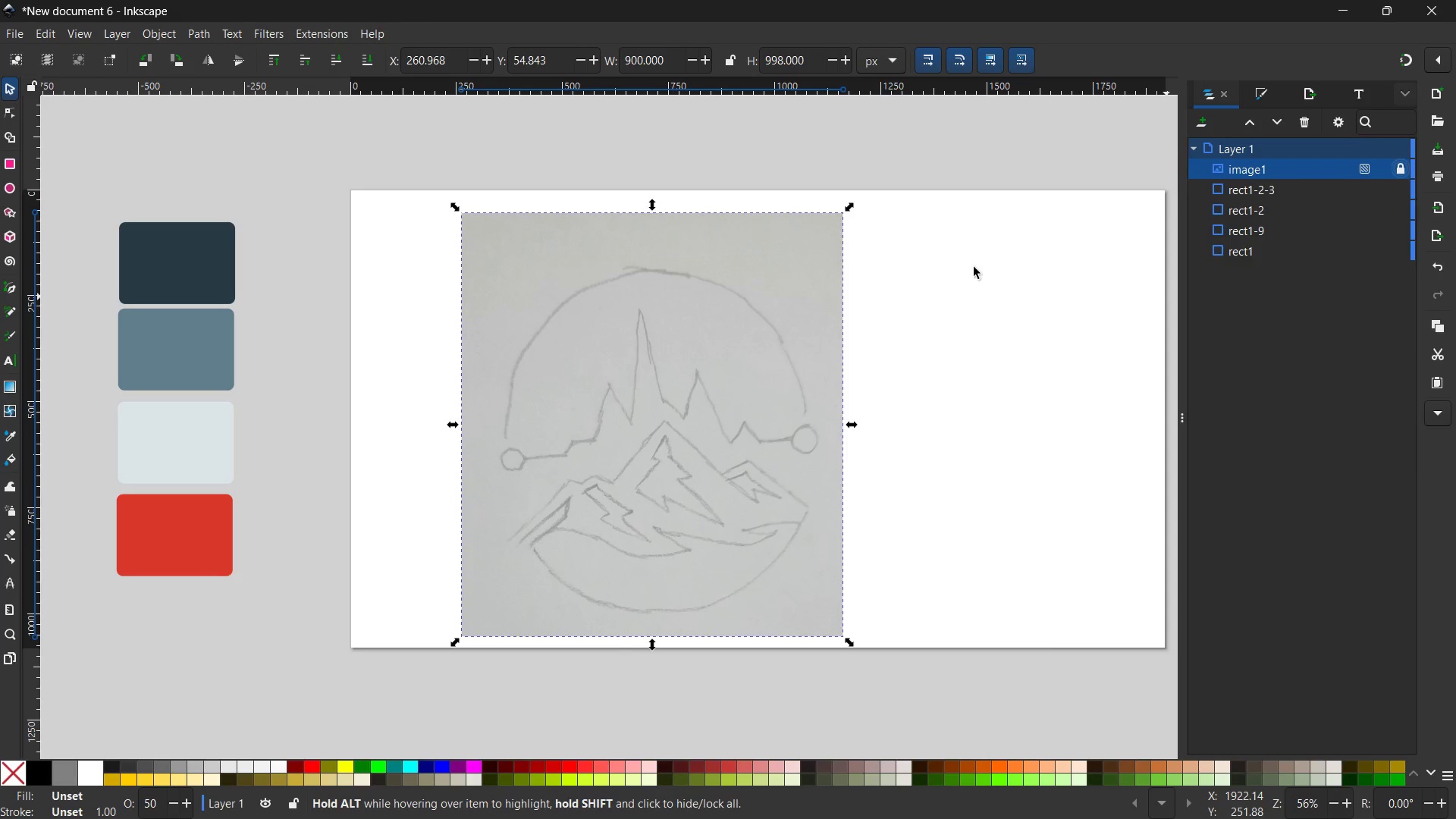 
hold_key(key=ControlLeft, duration=2.09)
scroll: coordinate [725, 344], scroll_direction: up, amount: 2.0
 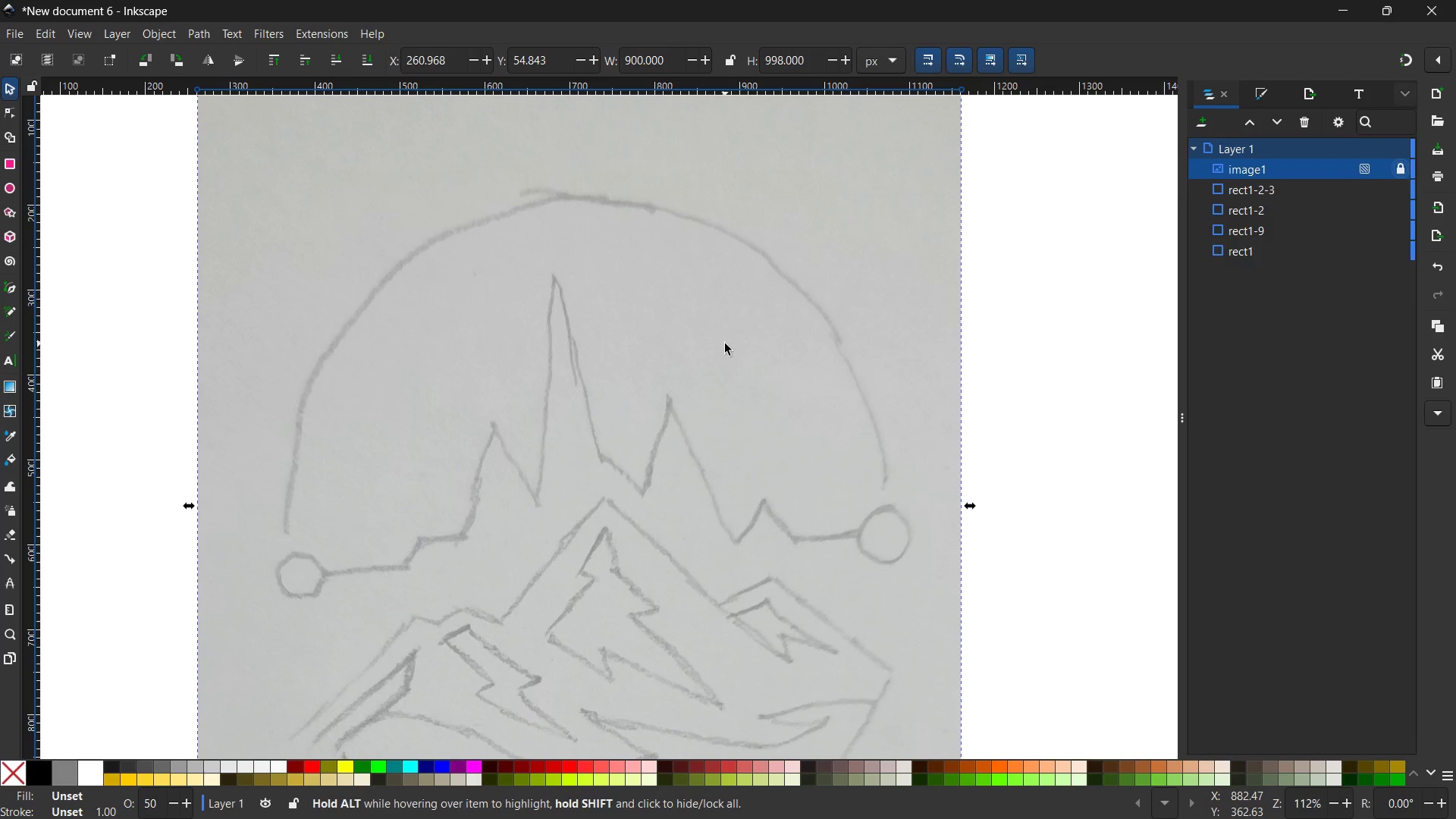 
scroll: coordinate [725, 344], scroll_direction: down, amount: 2.0
 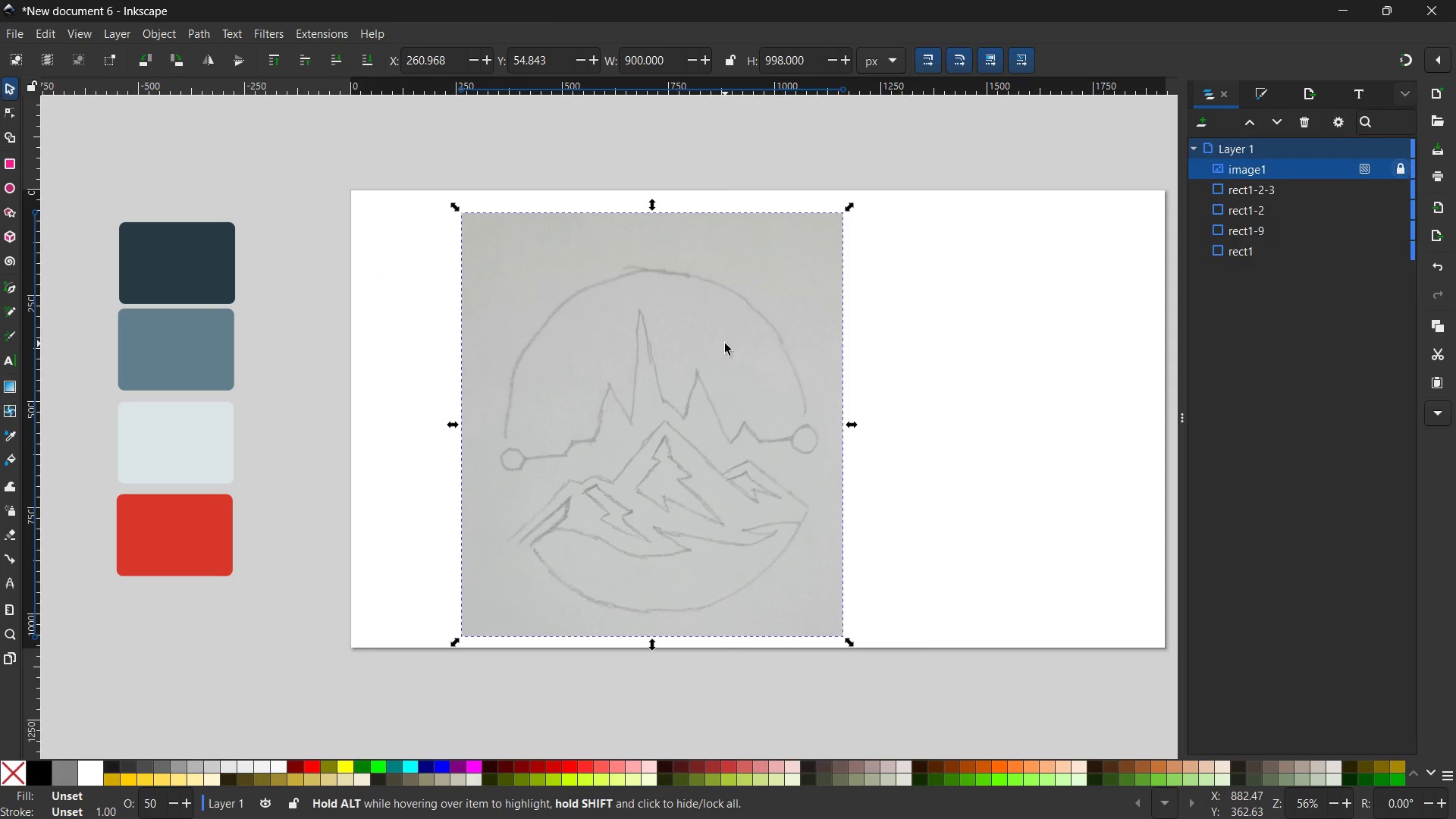 
scroll: coordinate [725, 344], scroll_direction: up, amount: 1.0
 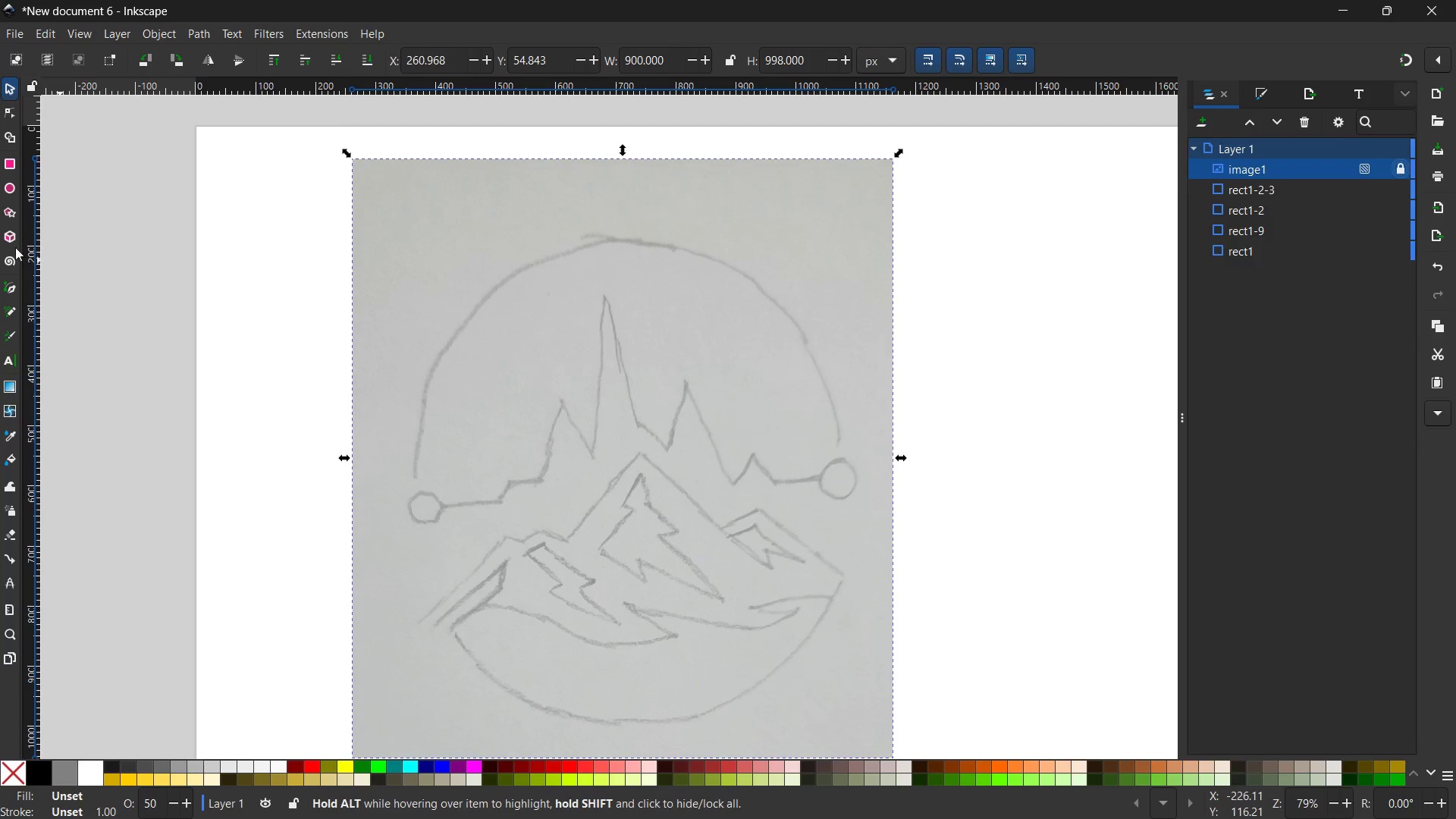 
left_click([6, 288])
 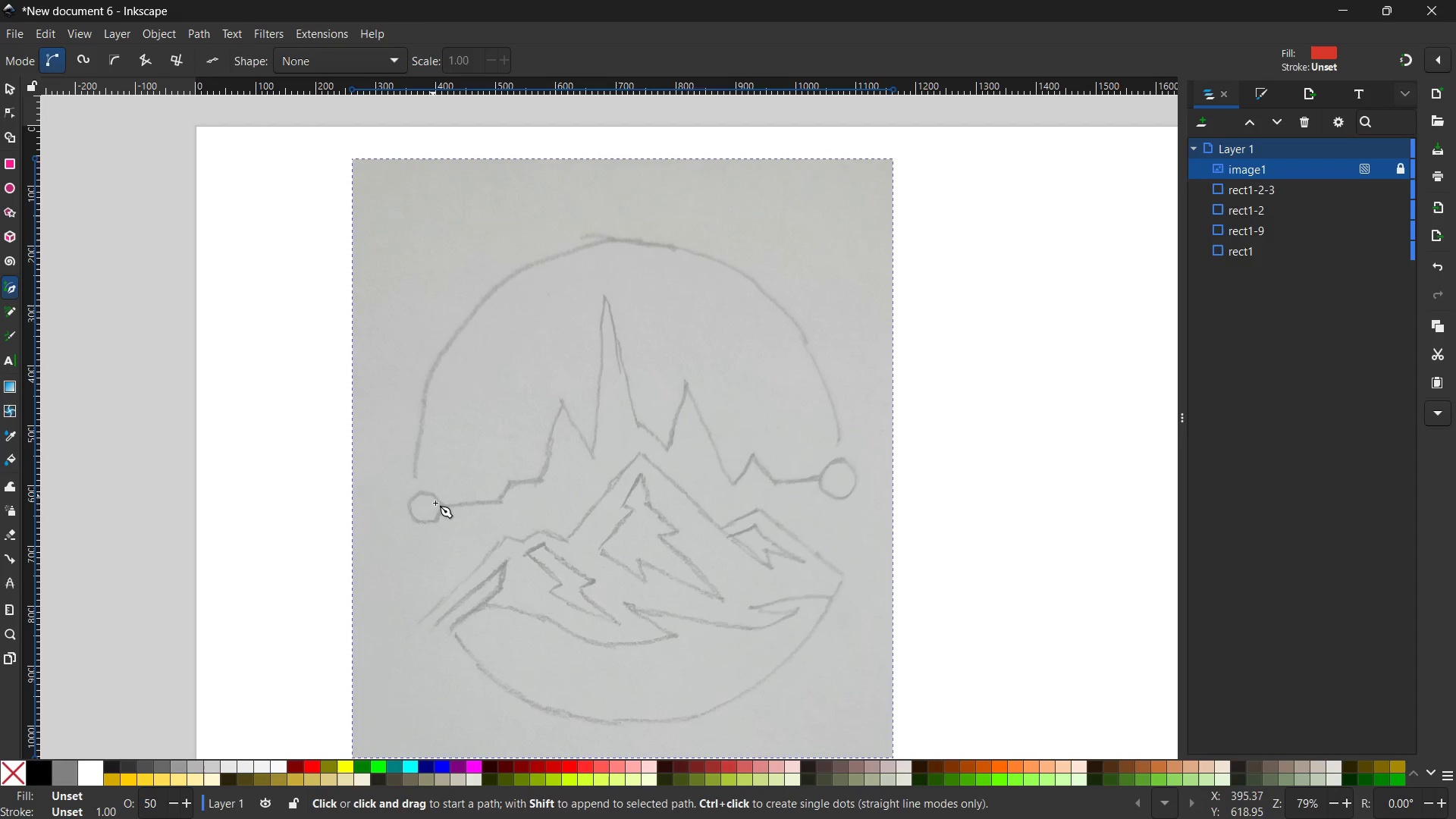 
left_click([416, 475])
 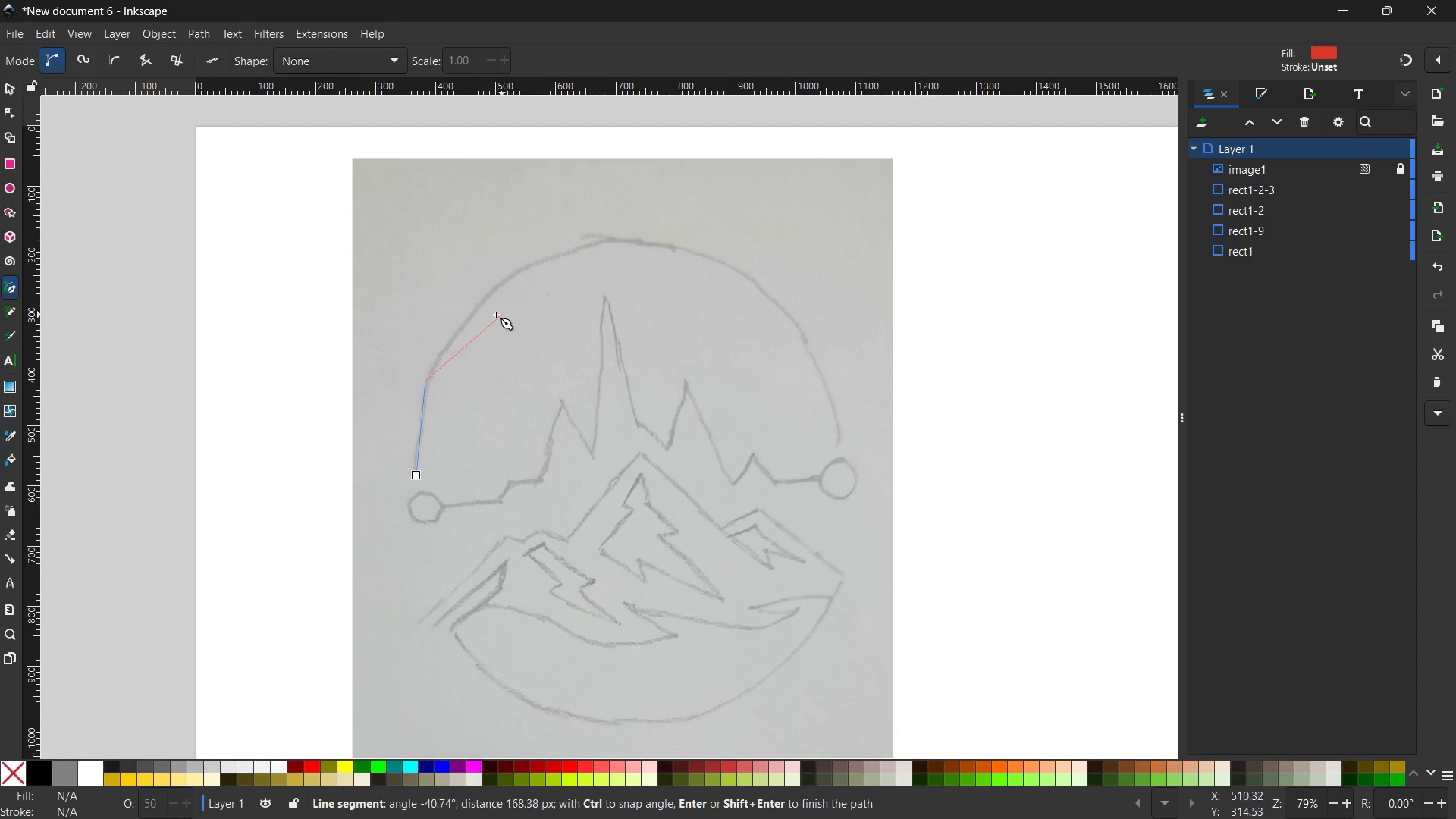 
left_click([492, 293])
 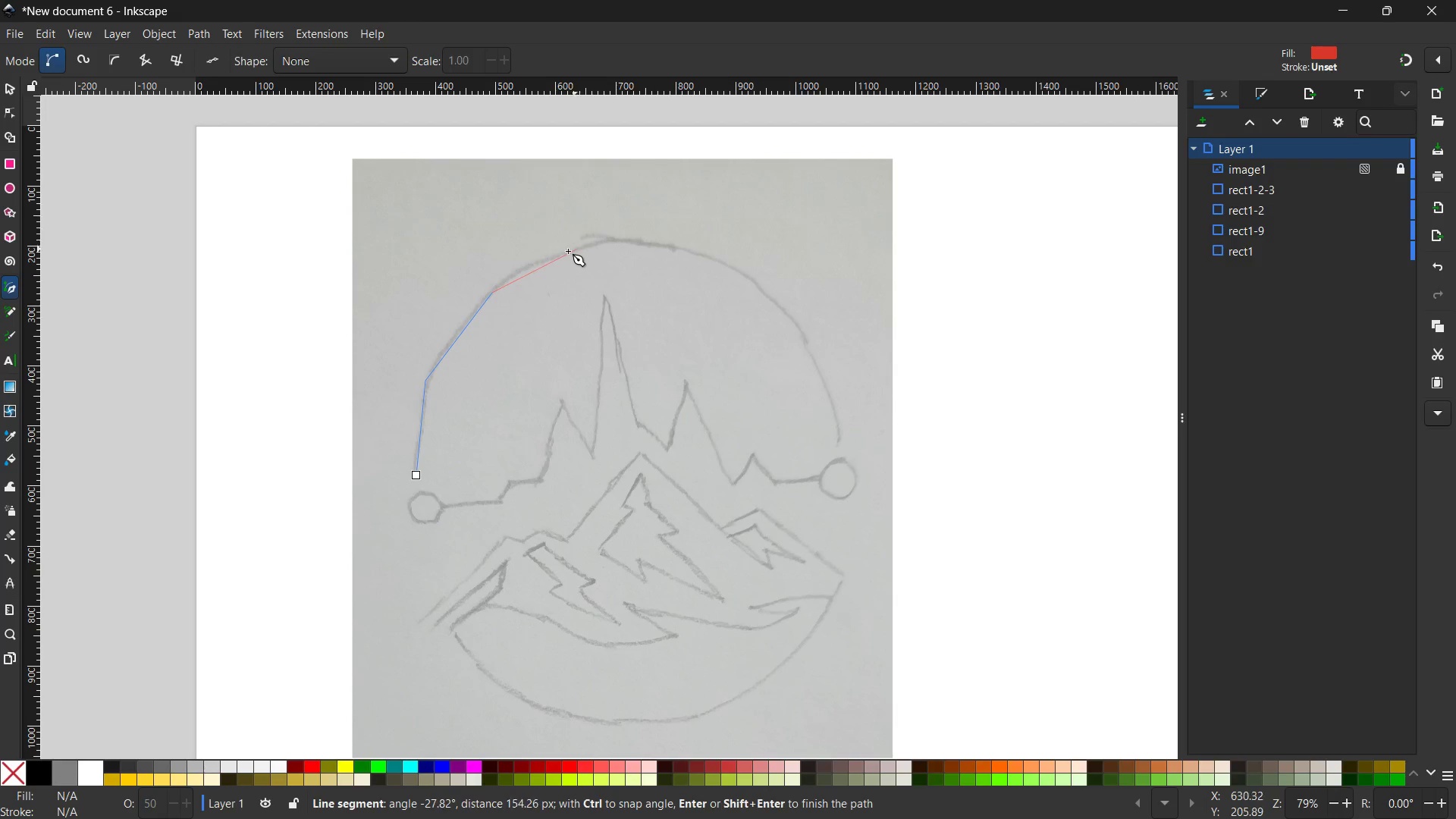 
left_click([561, 255])
 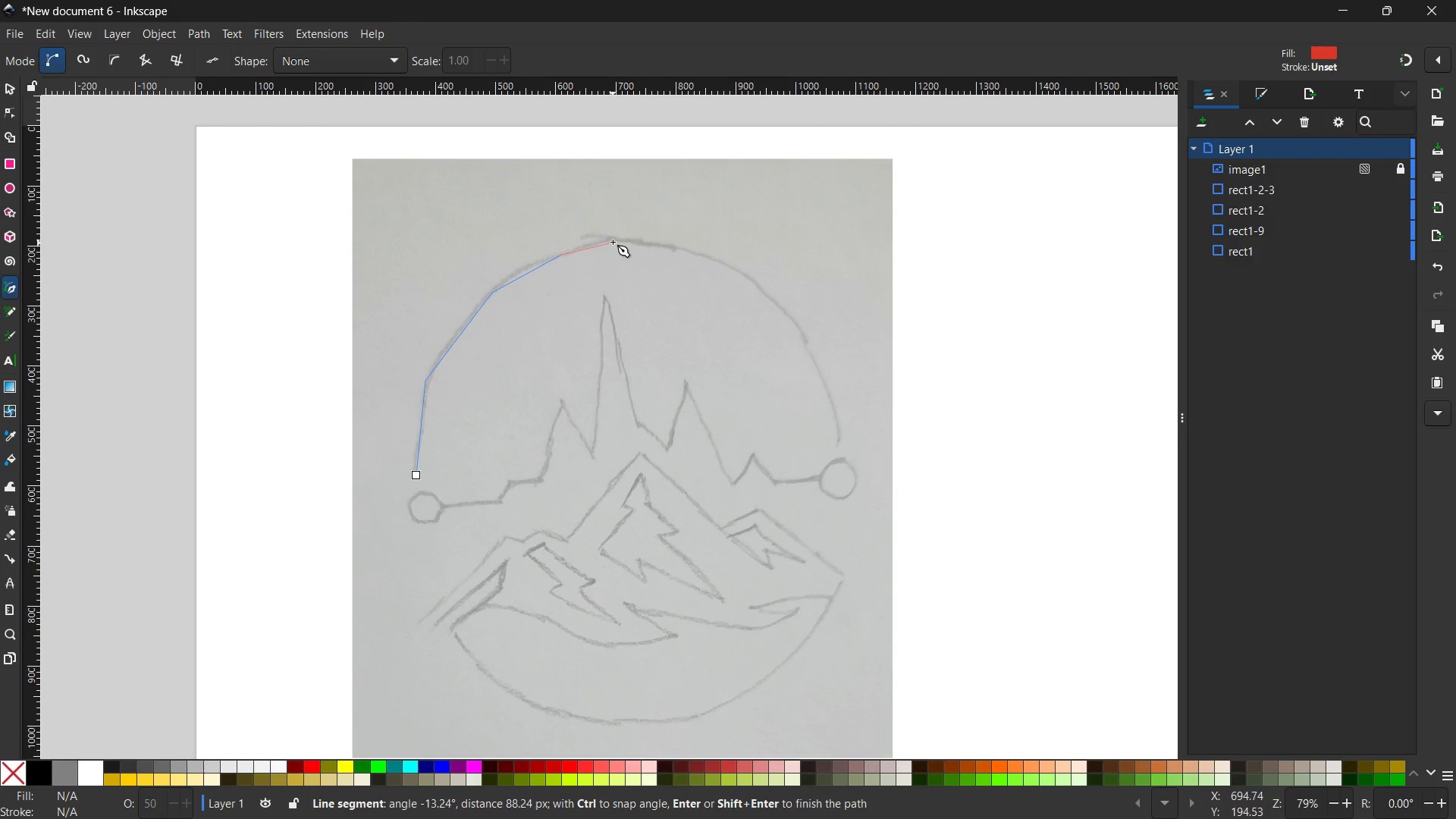 
left_click([615, 240])
 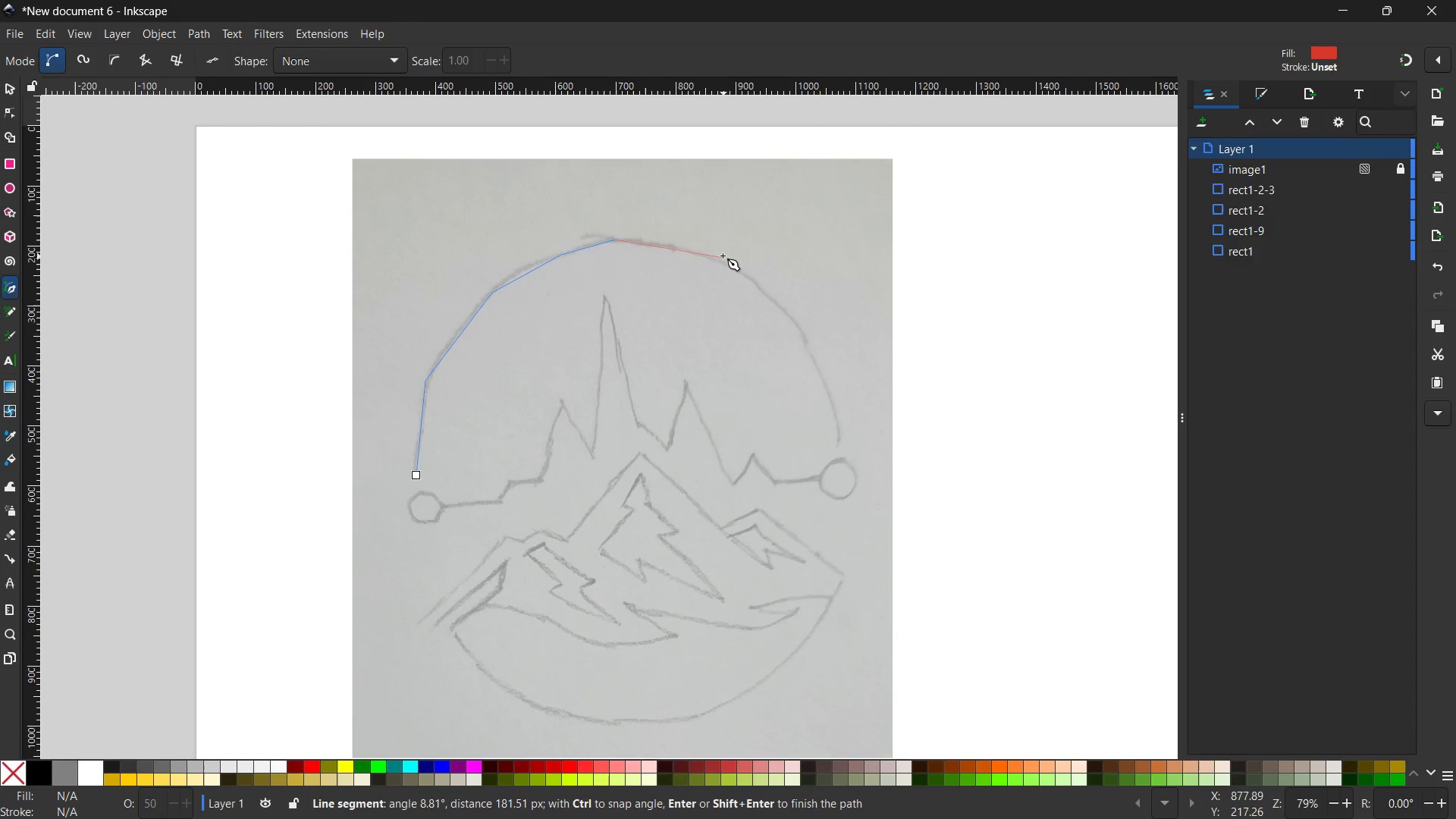 
left_click([713, 256])
 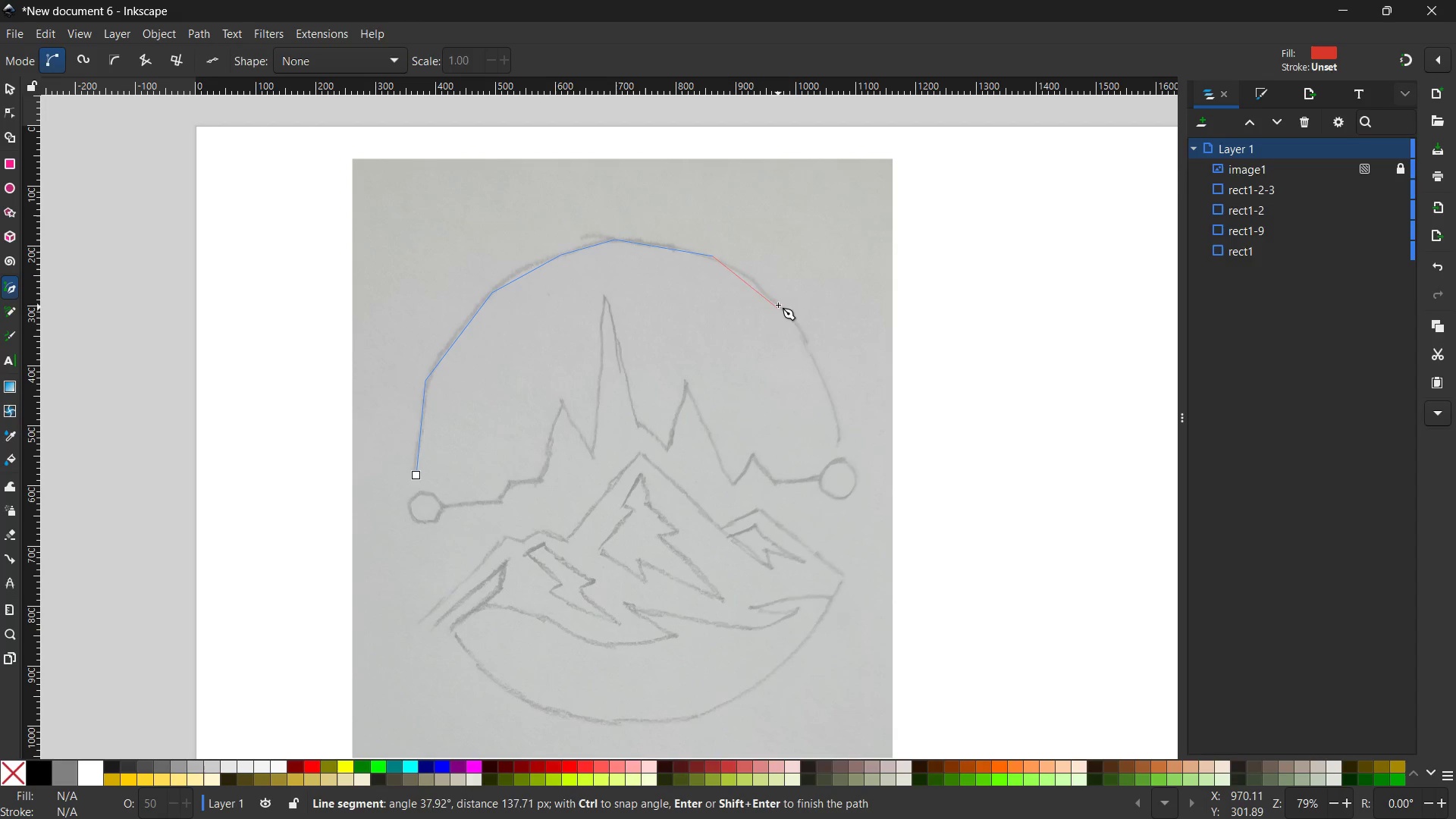 
left_click([778, 304])
 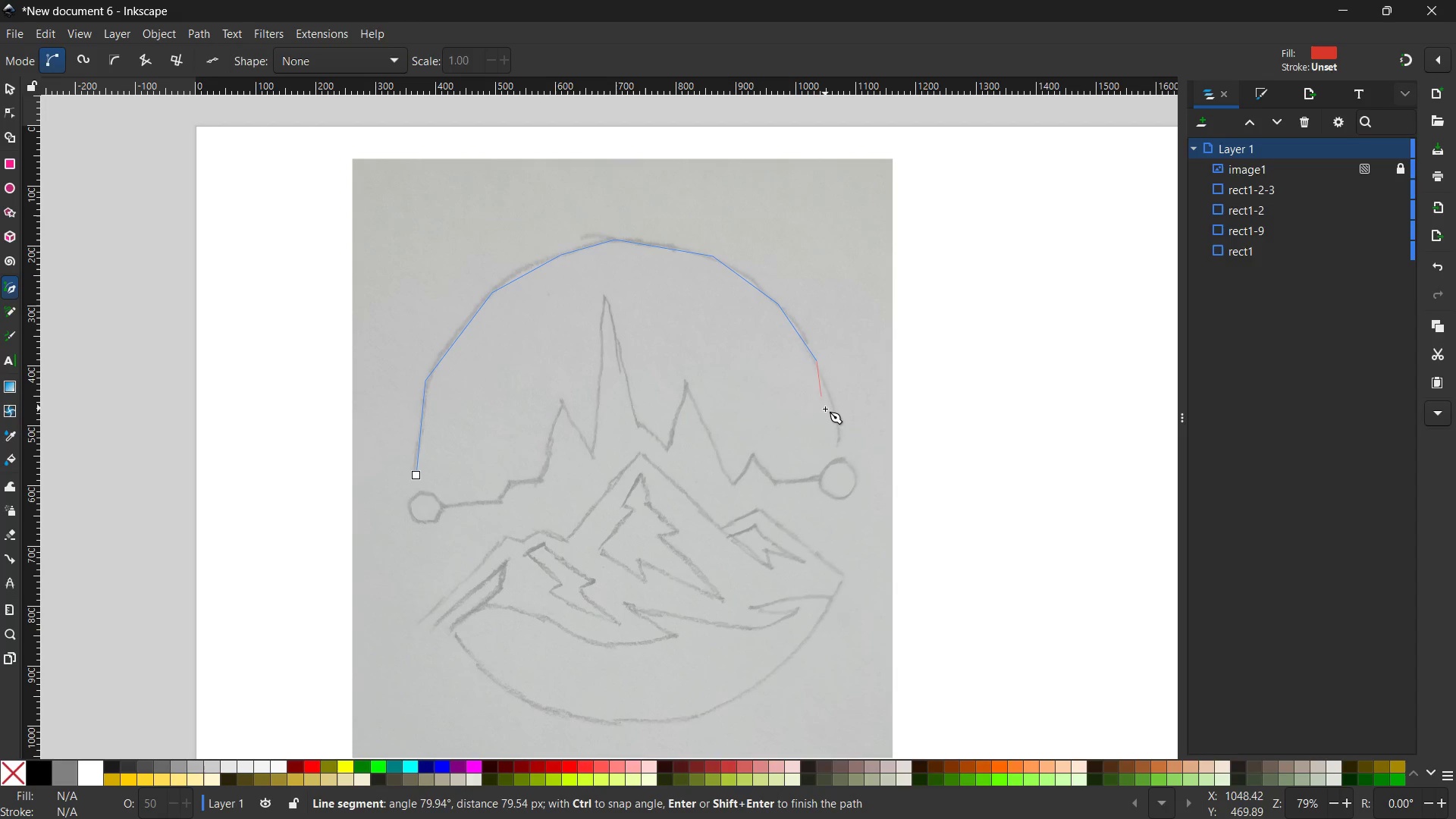 
left_click([833, 406])
 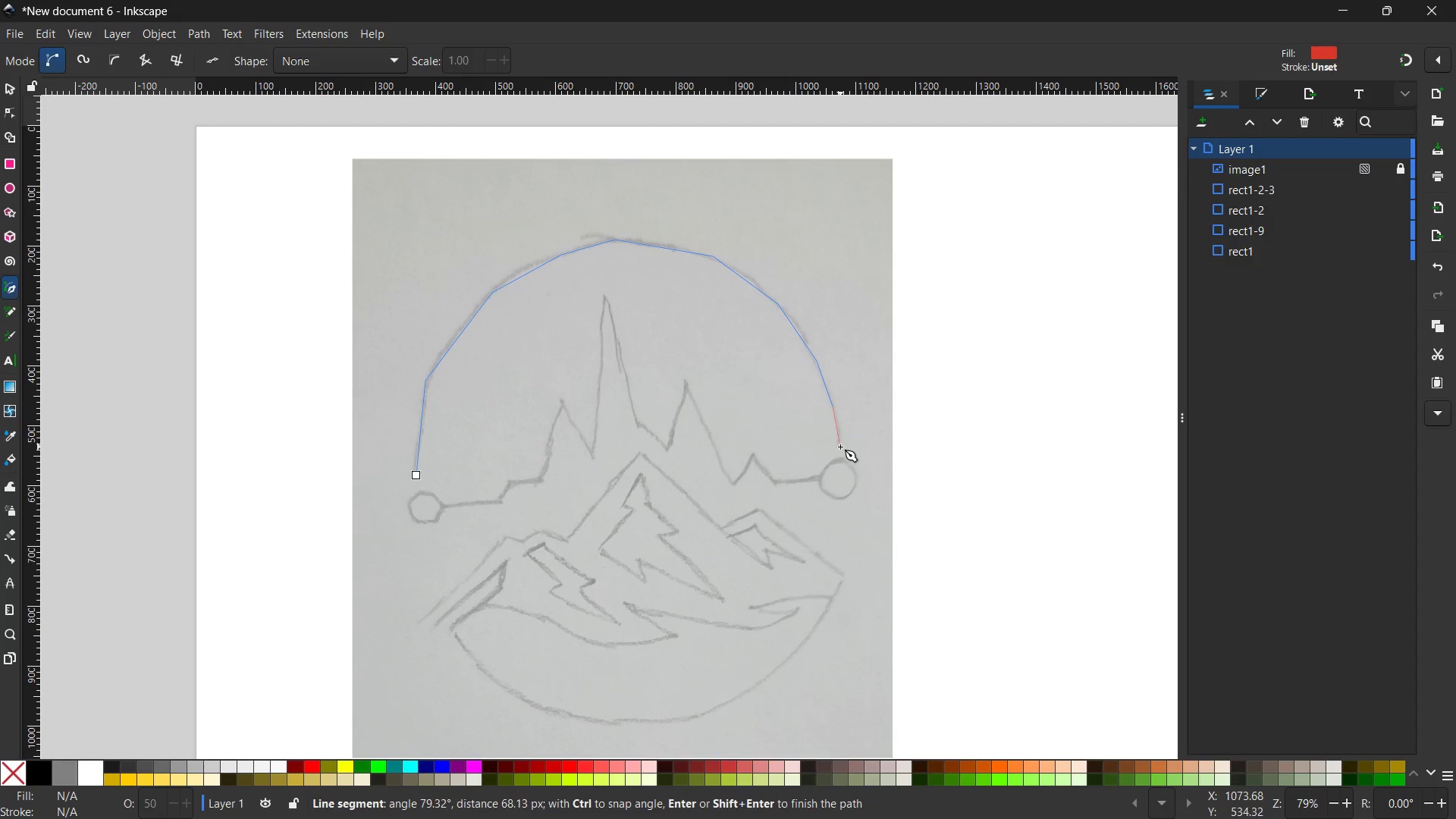 
left_click([840, 446])
 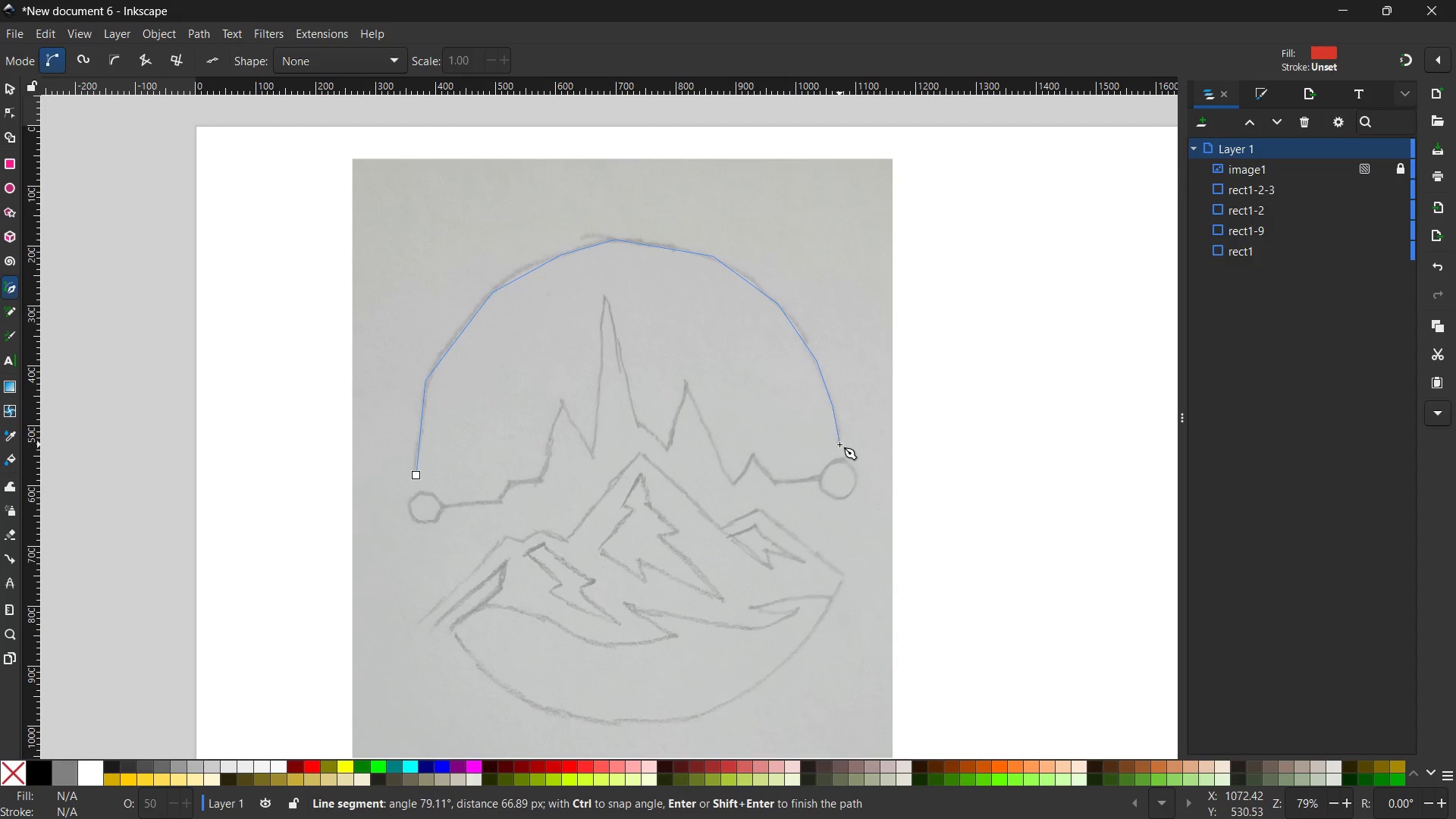 
key(Enter)
 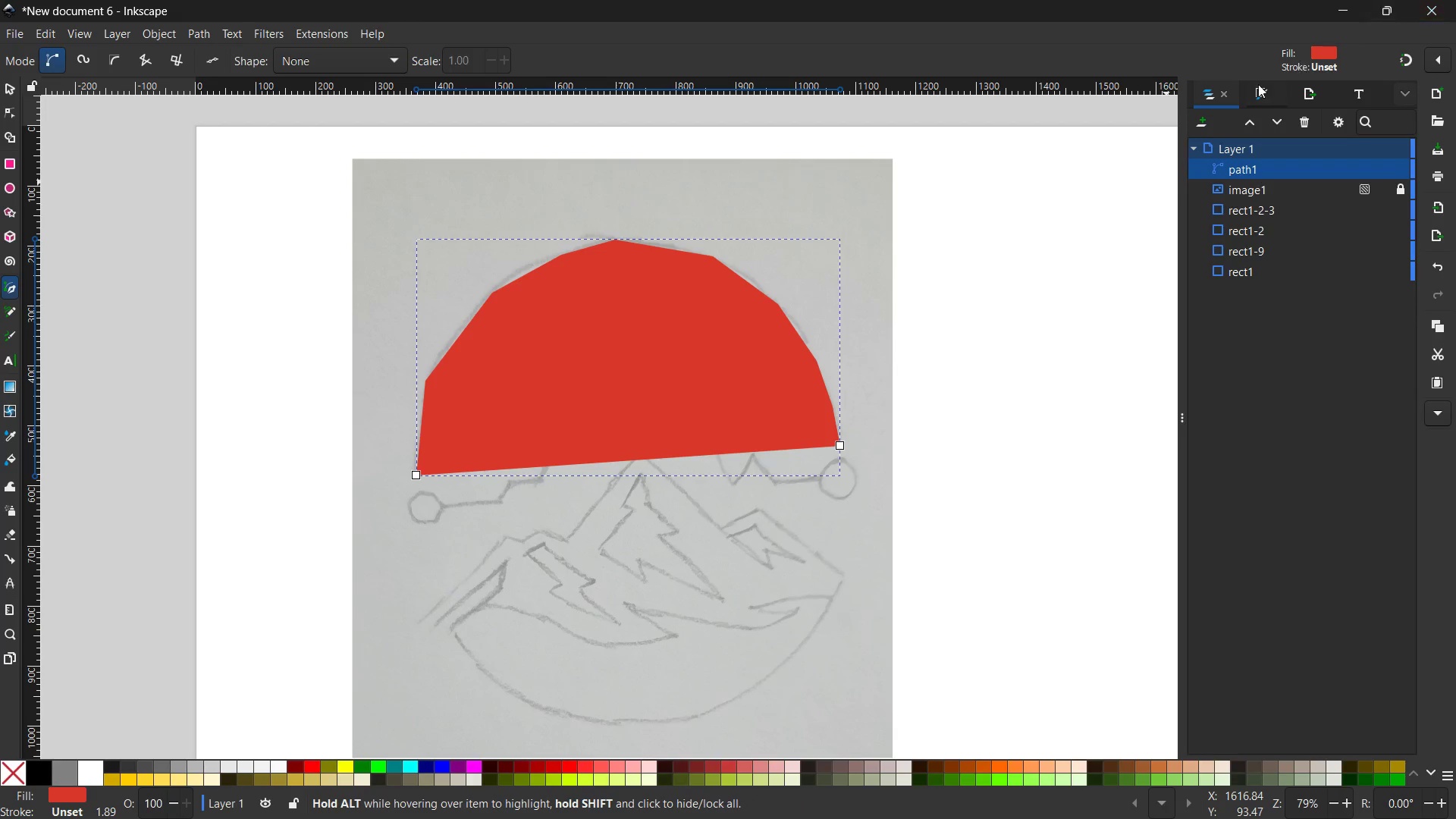 
left_click([1257, 99])
 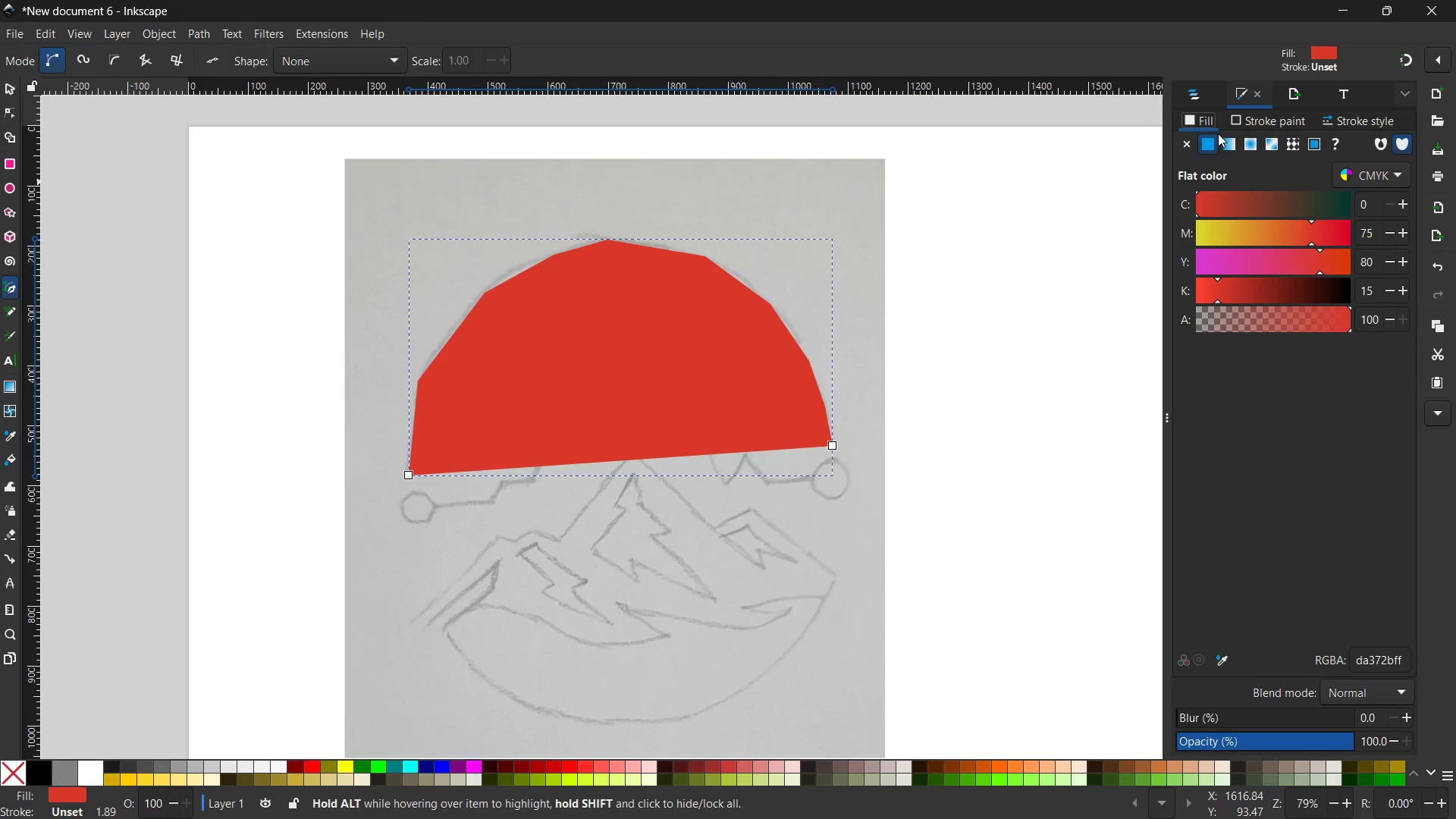 
left_click([1188, 146])
 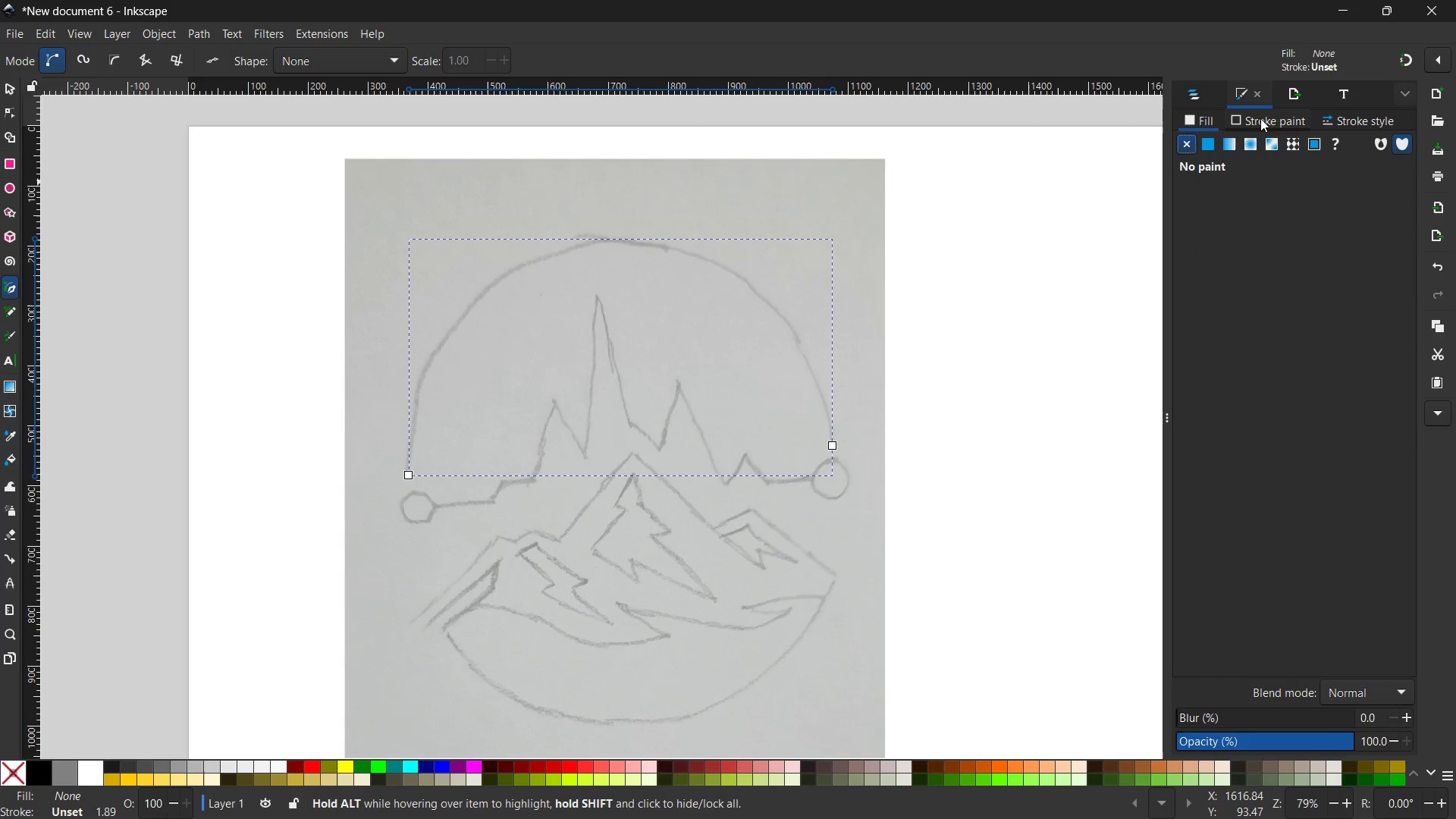 
double_click([1260, 118])
 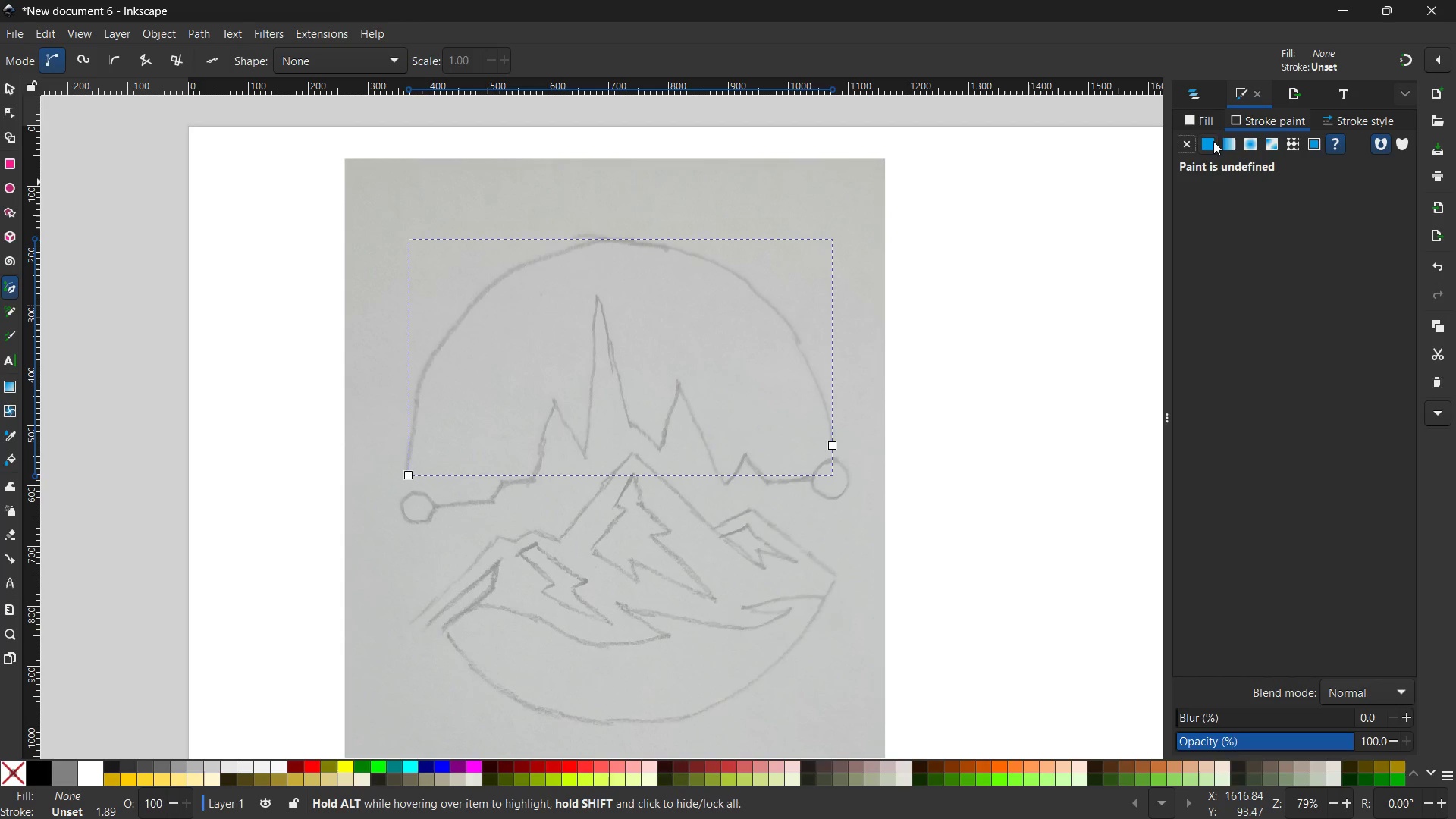 
triple_click([1212, 143])
 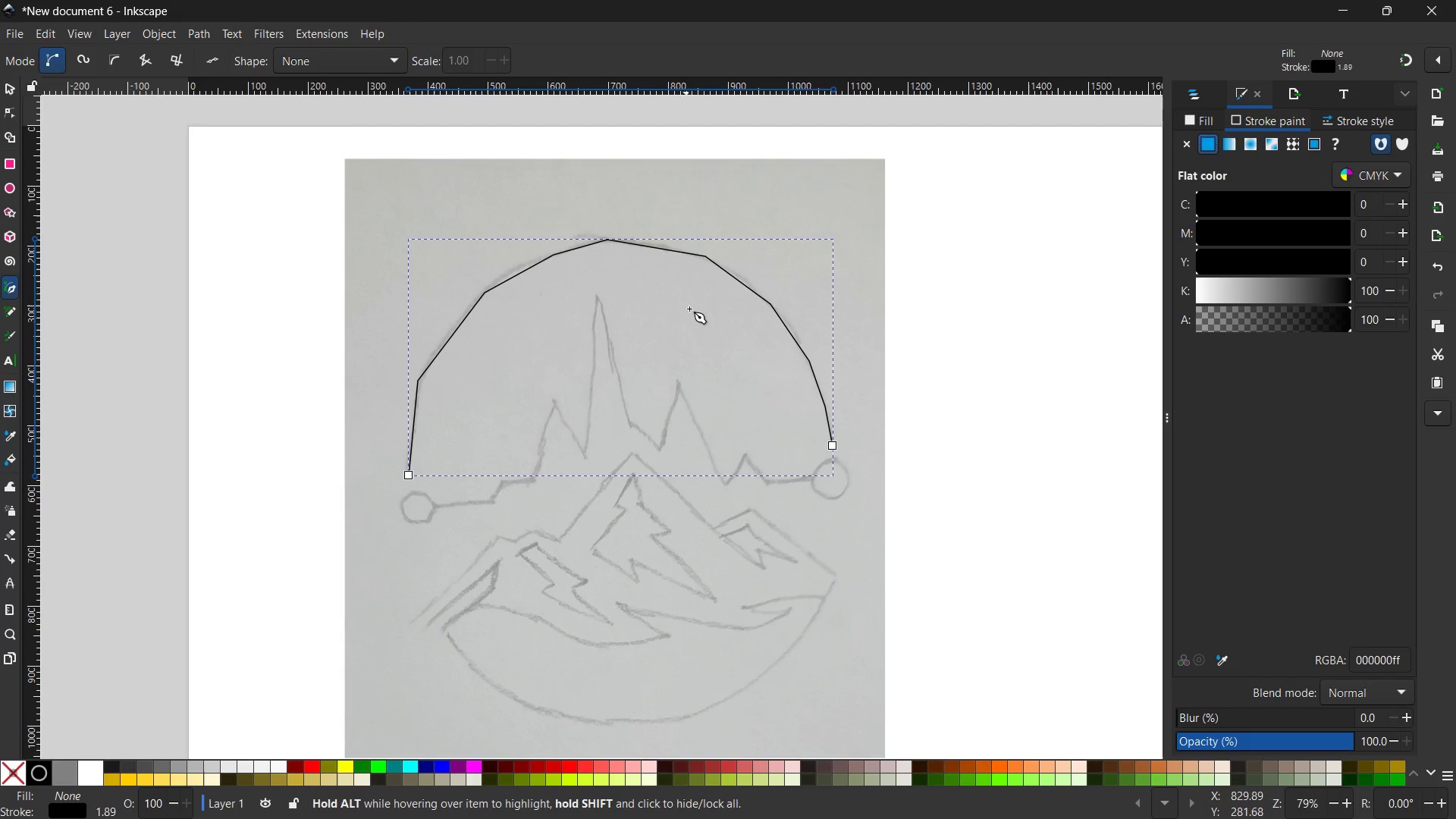 
scroll: coordinate [702, 349], scroll_direction: down, amount: 2.0
 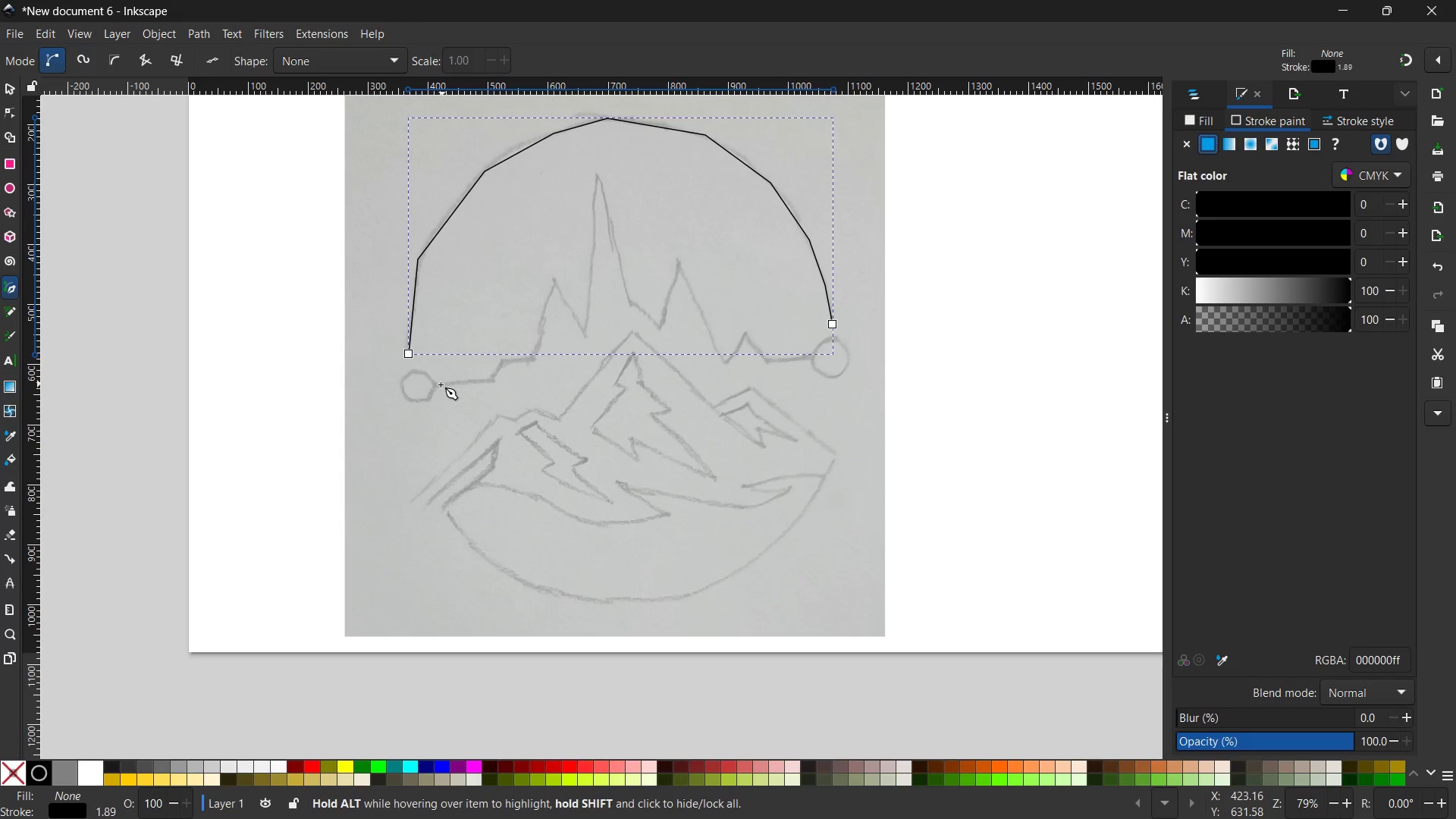 
left_click([438, 384])
 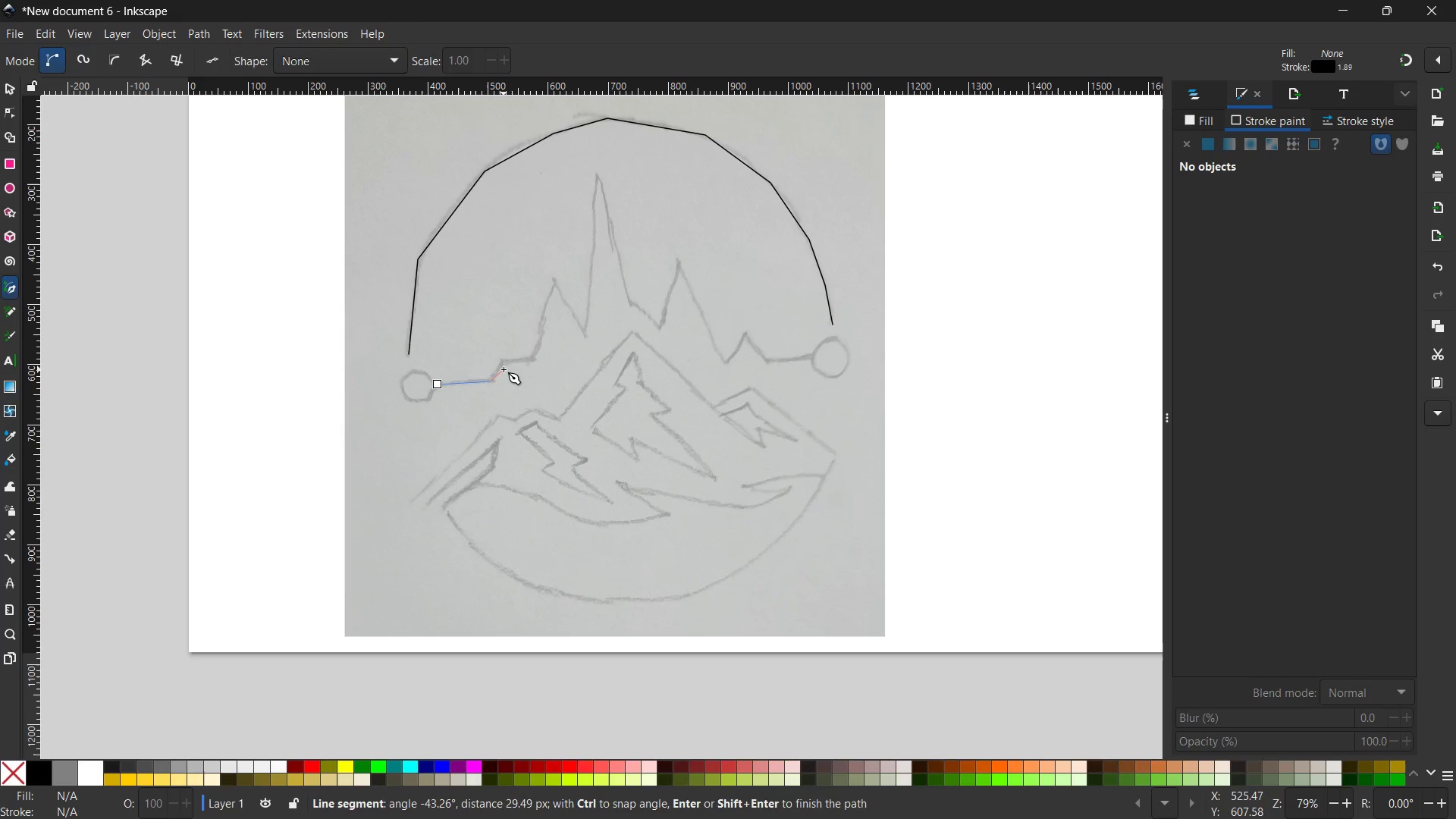 
left_click([505, 362])
 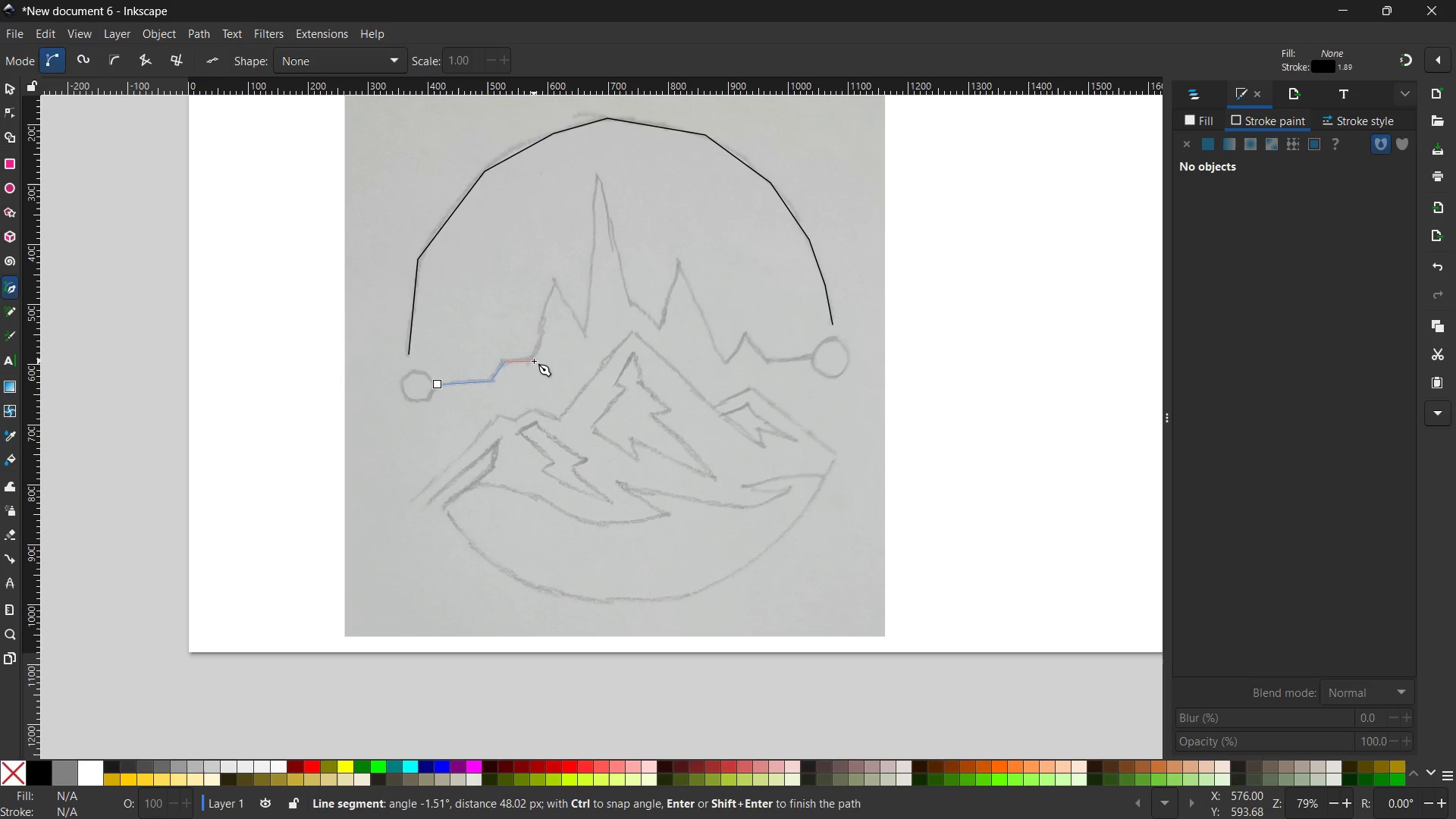 
left_click([533, 360])
 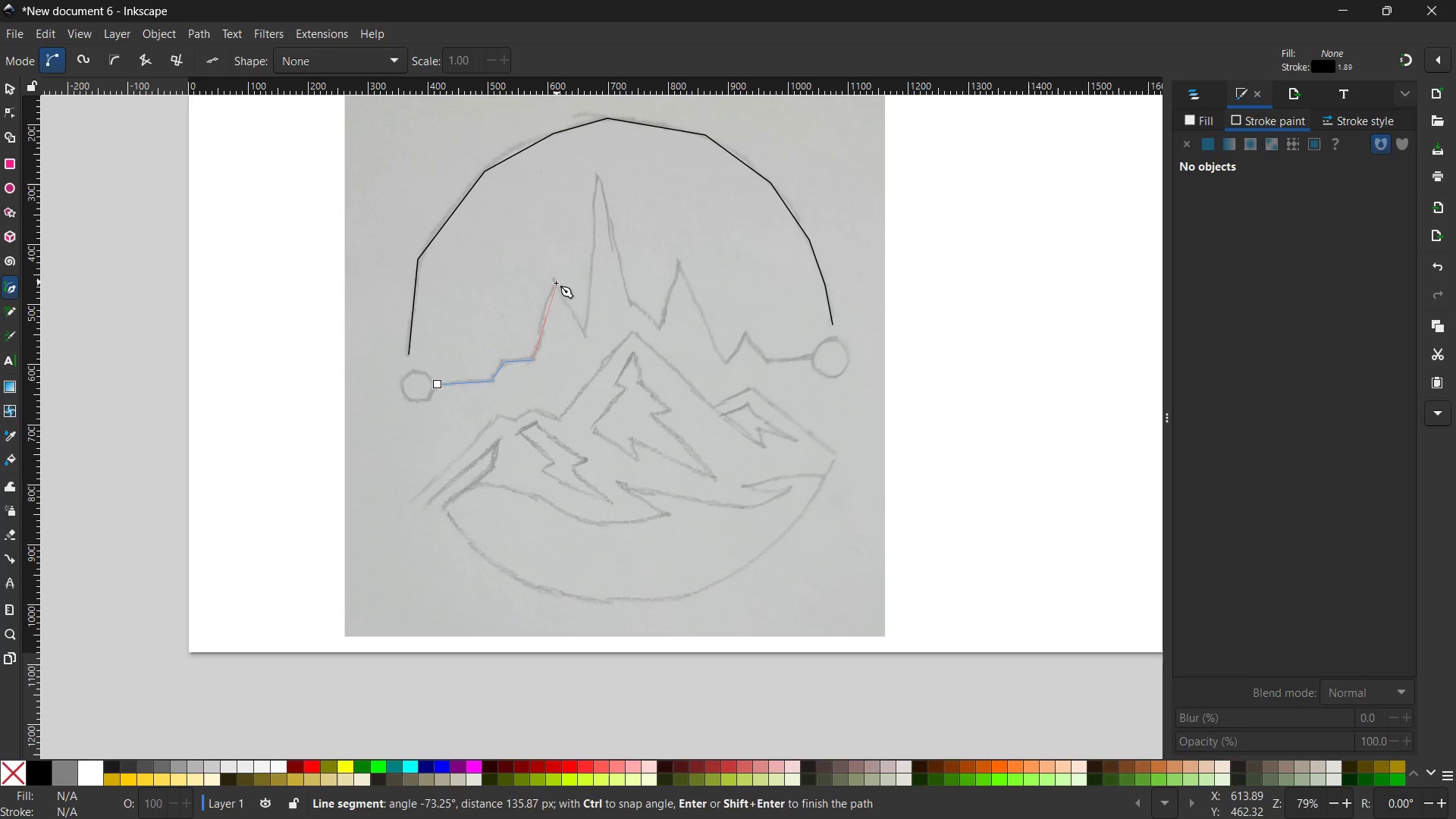 
left_click([555, 281])
 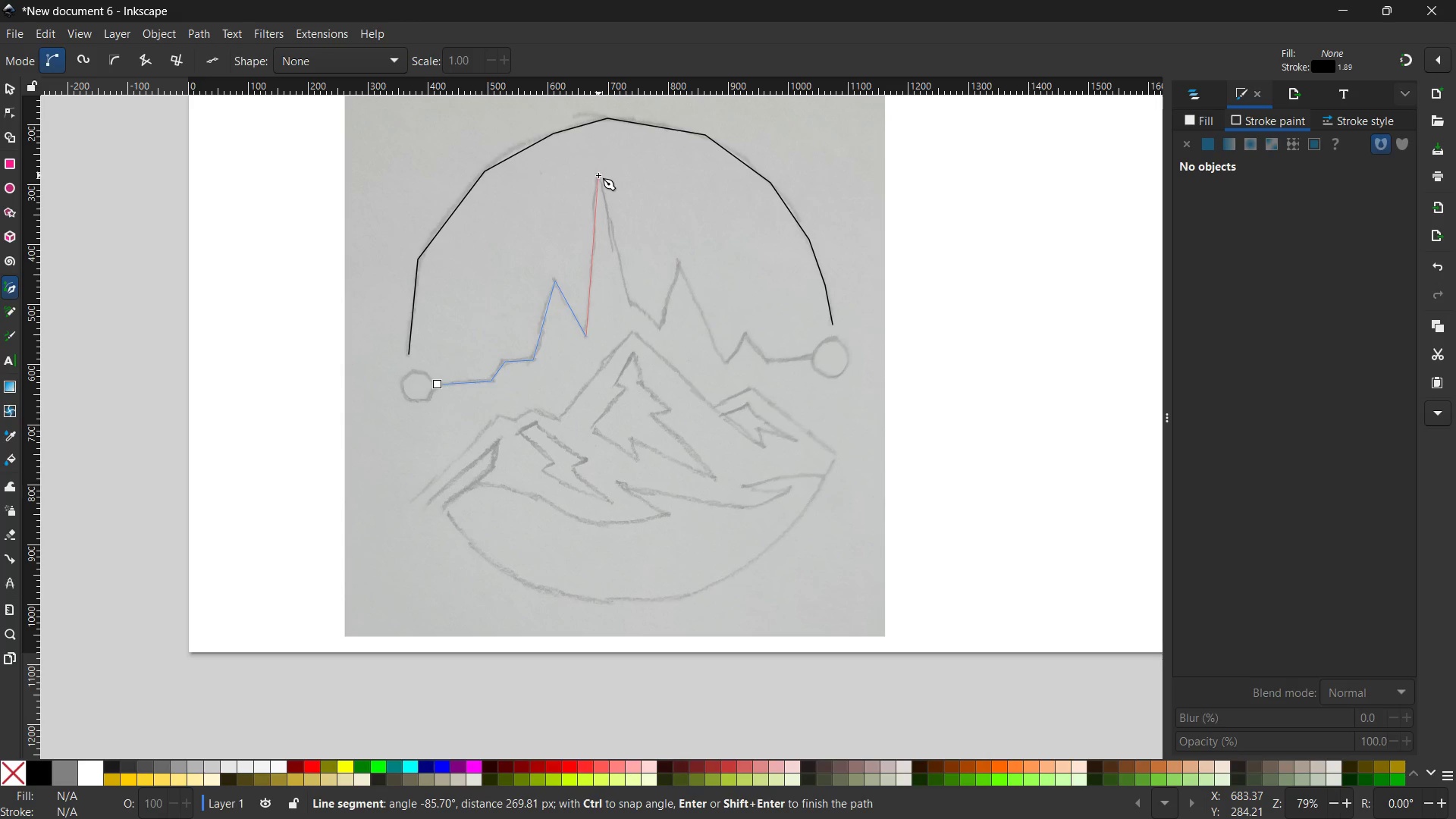 
wait(5.75)
 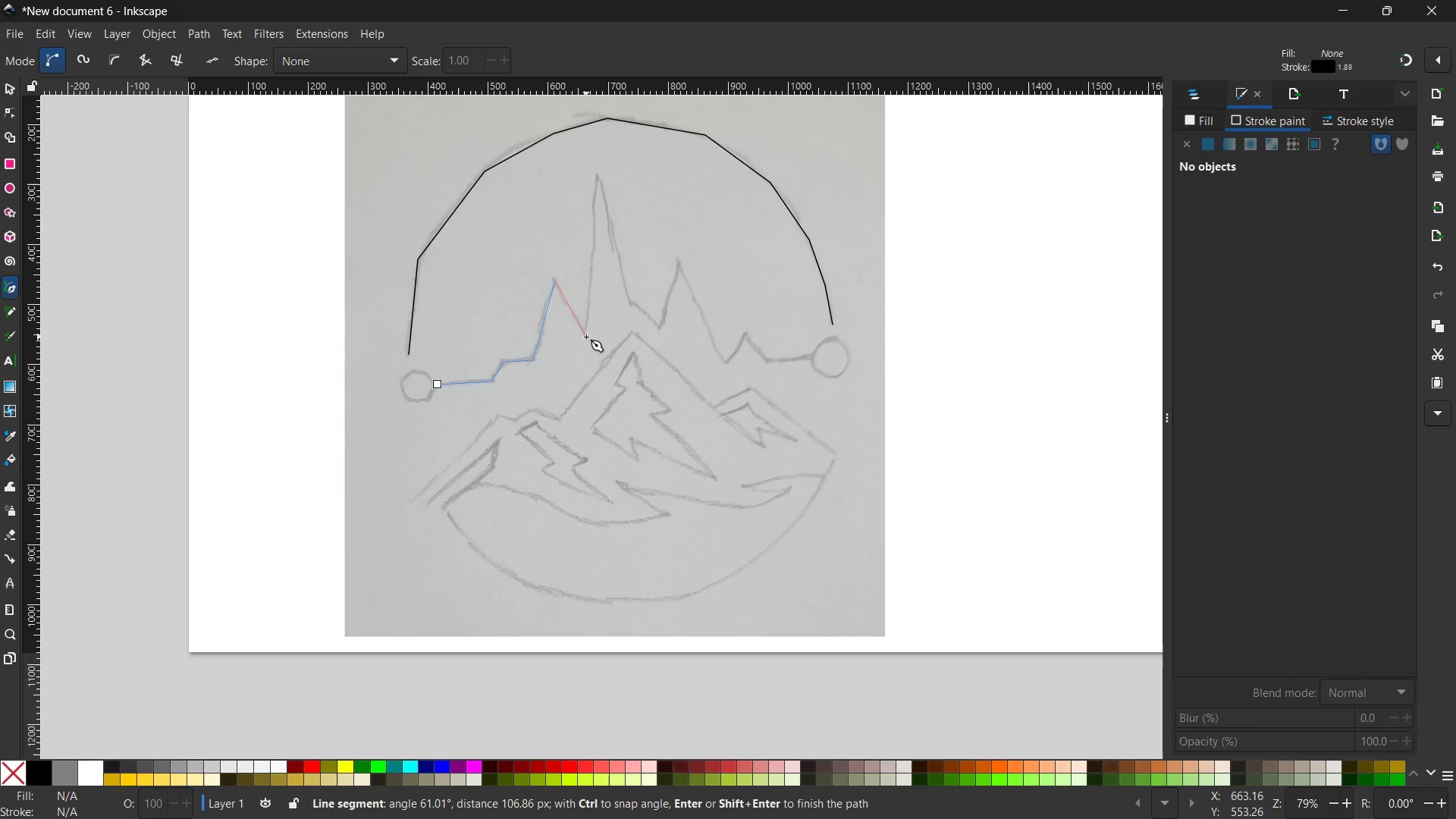 
left_click([598, 175])
 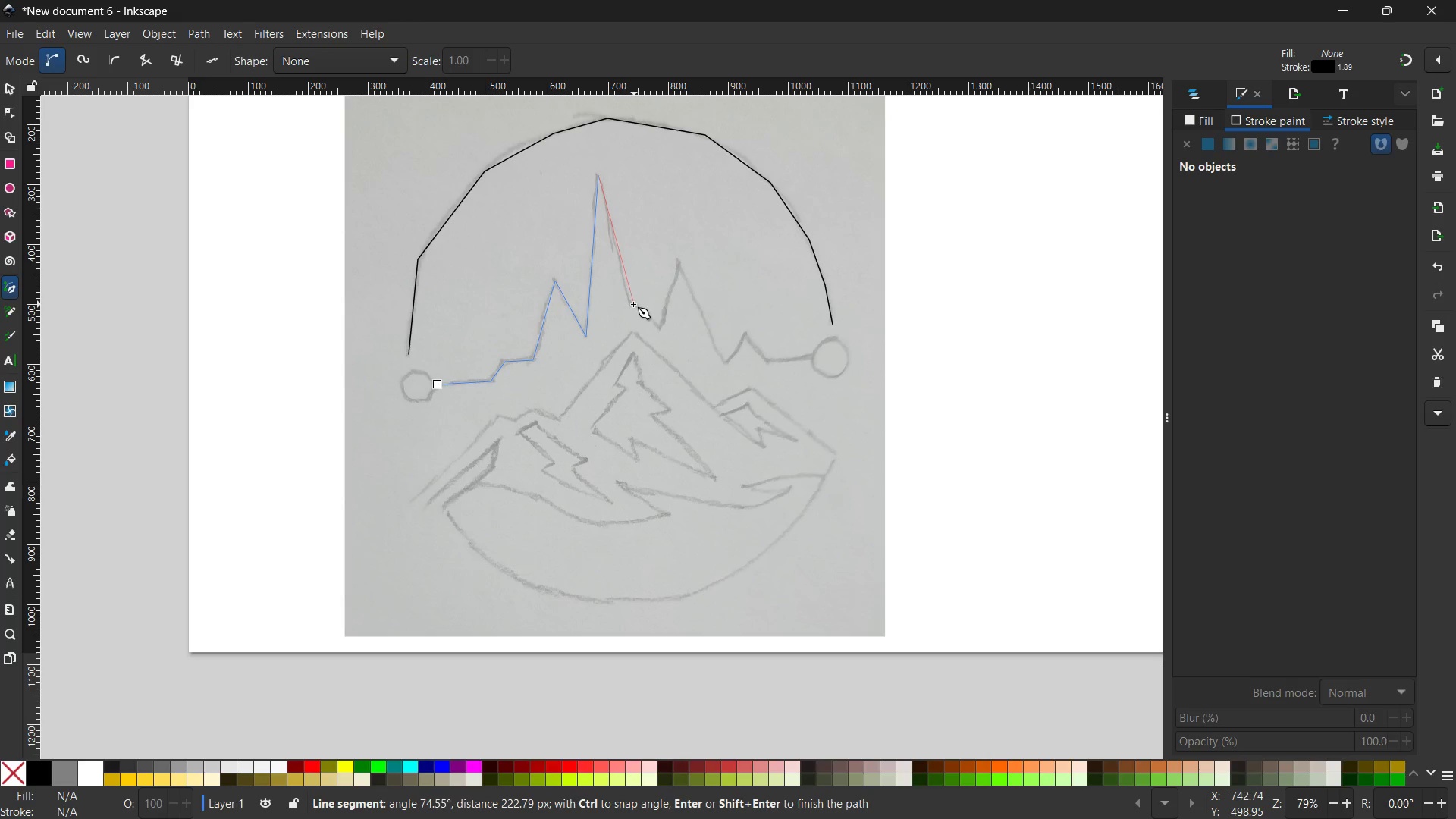 
left_click([632, 304])
 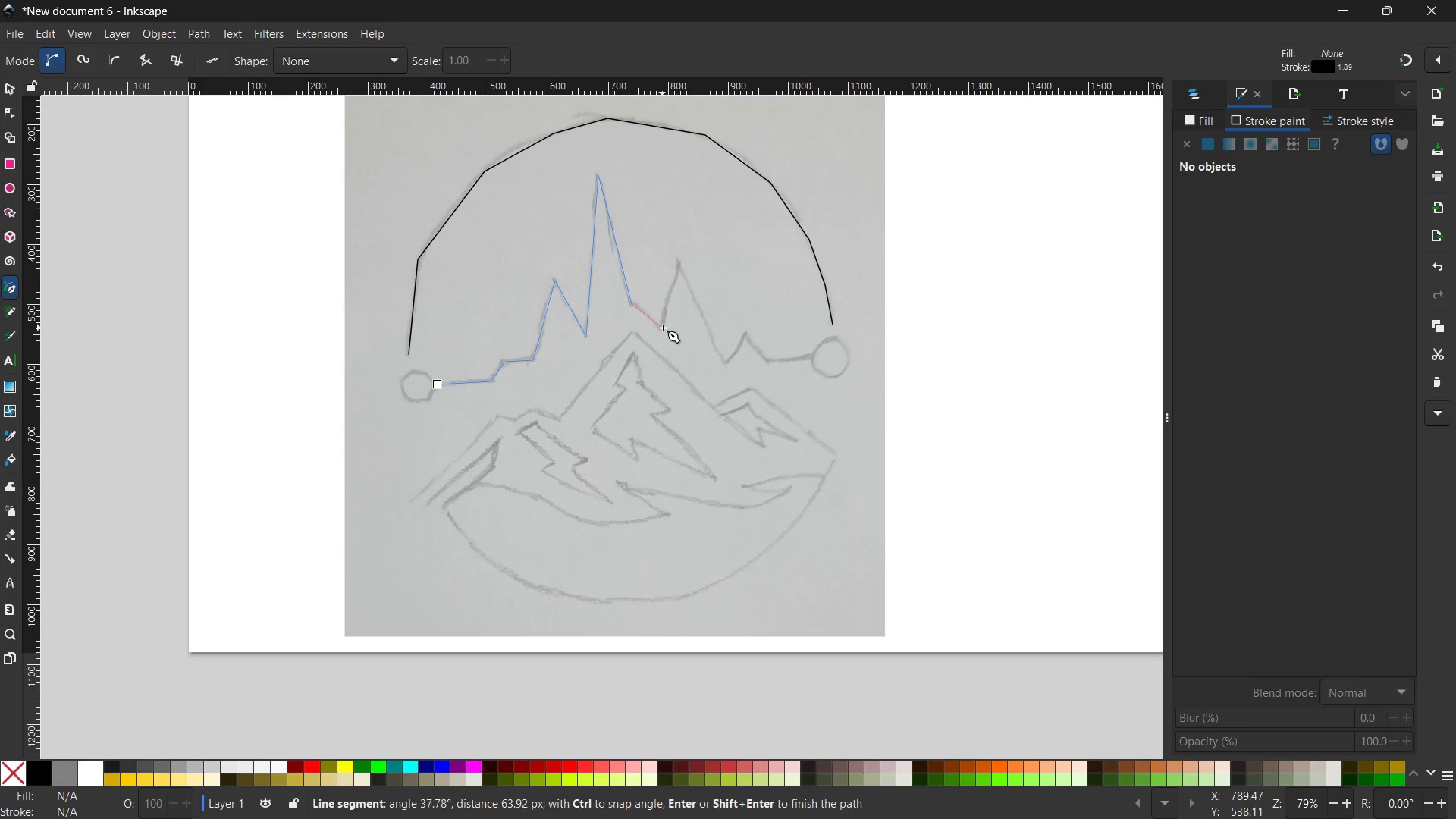 
left_click([663, 328])
 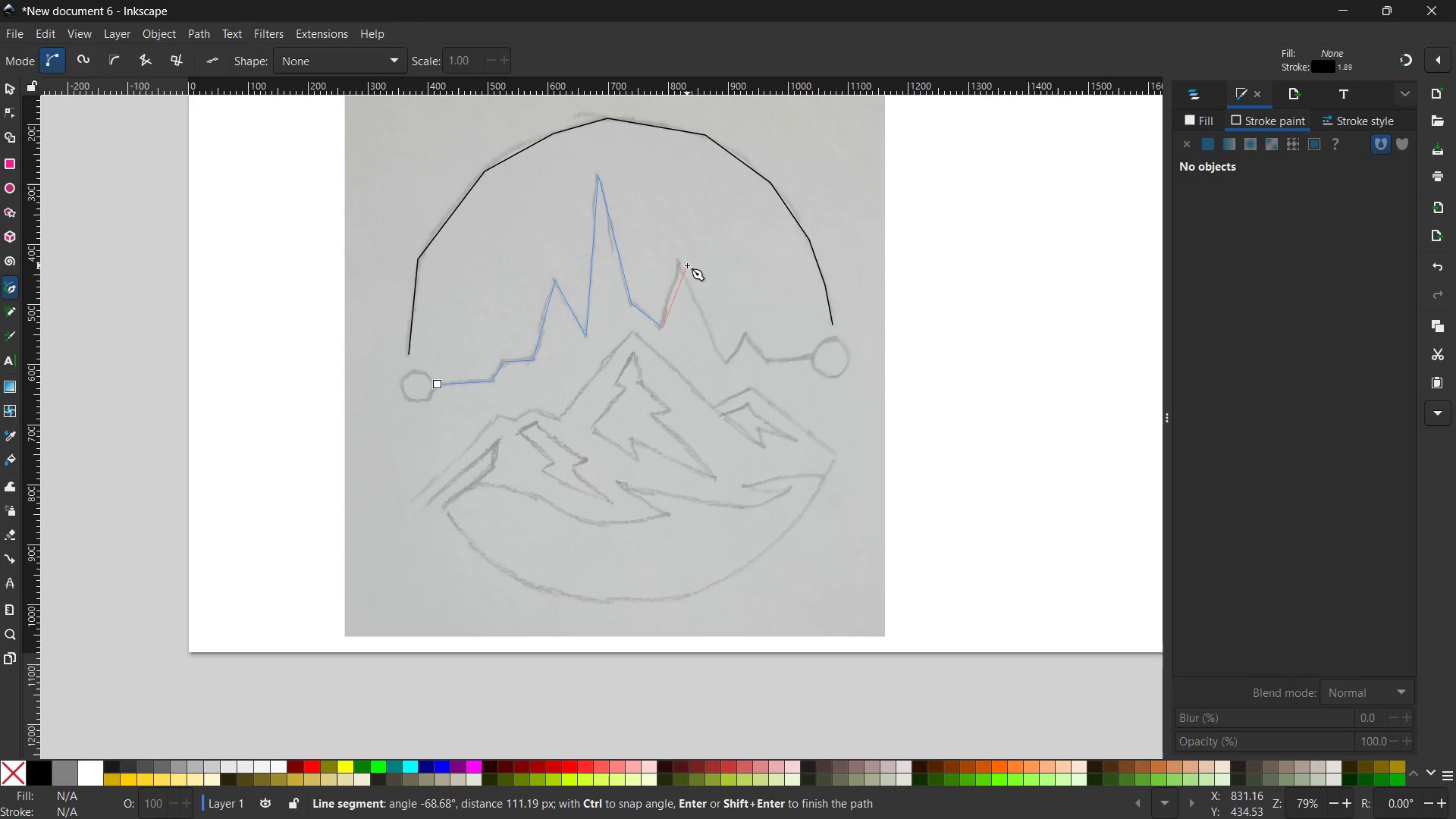 
left_click([680, 261])
 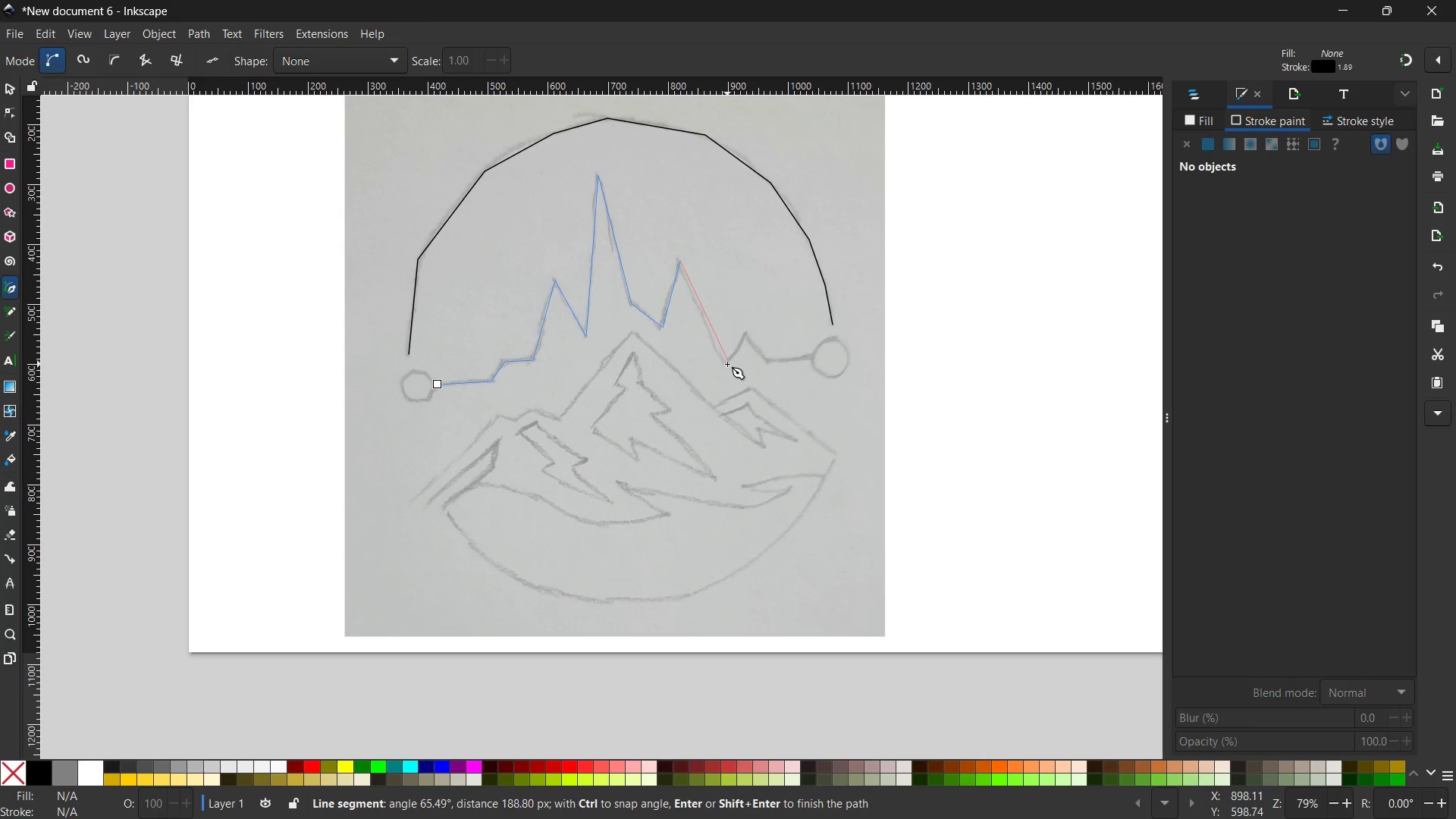 
left_click([726, 364])
 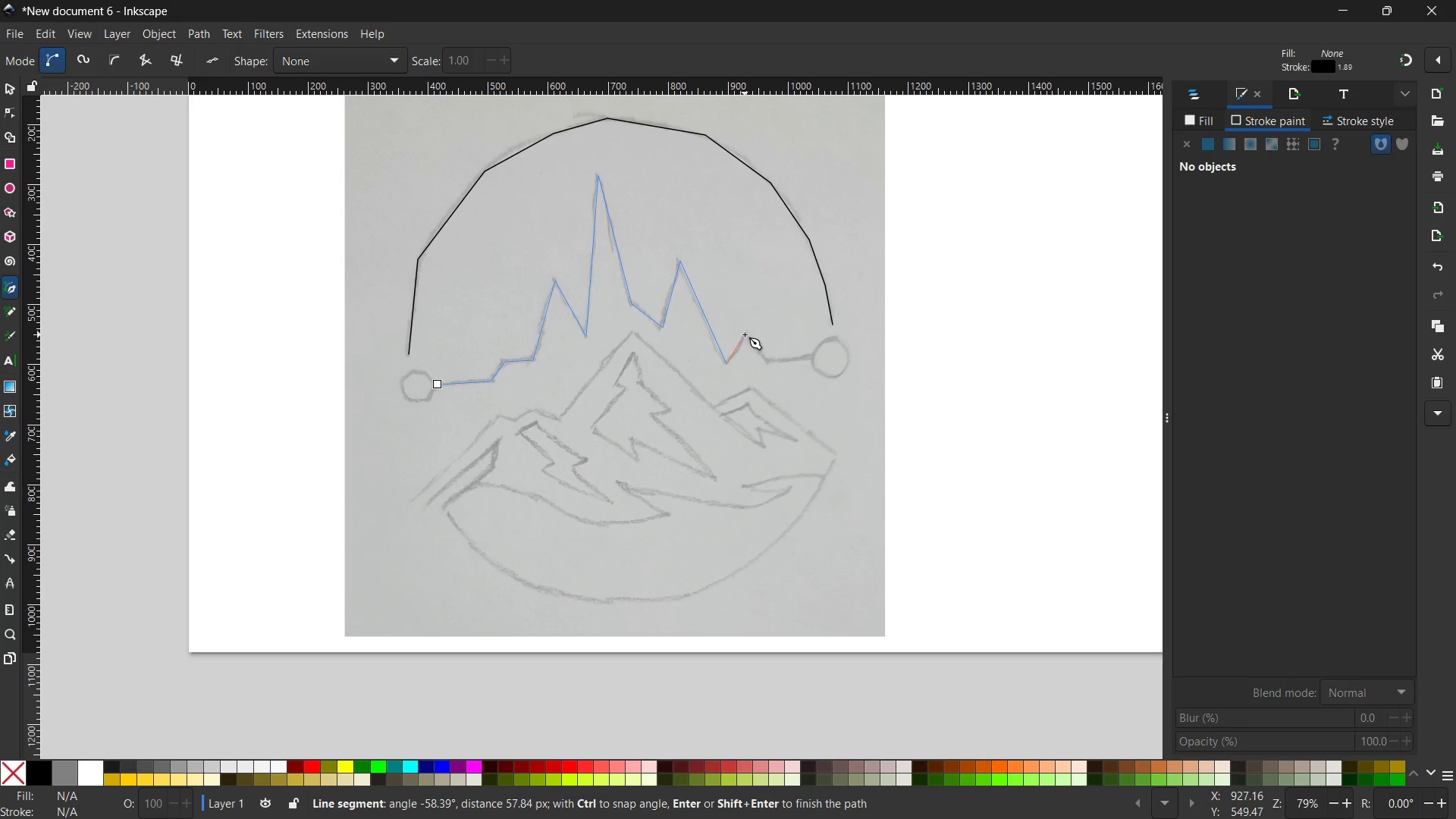 
left_click([745, 334])
 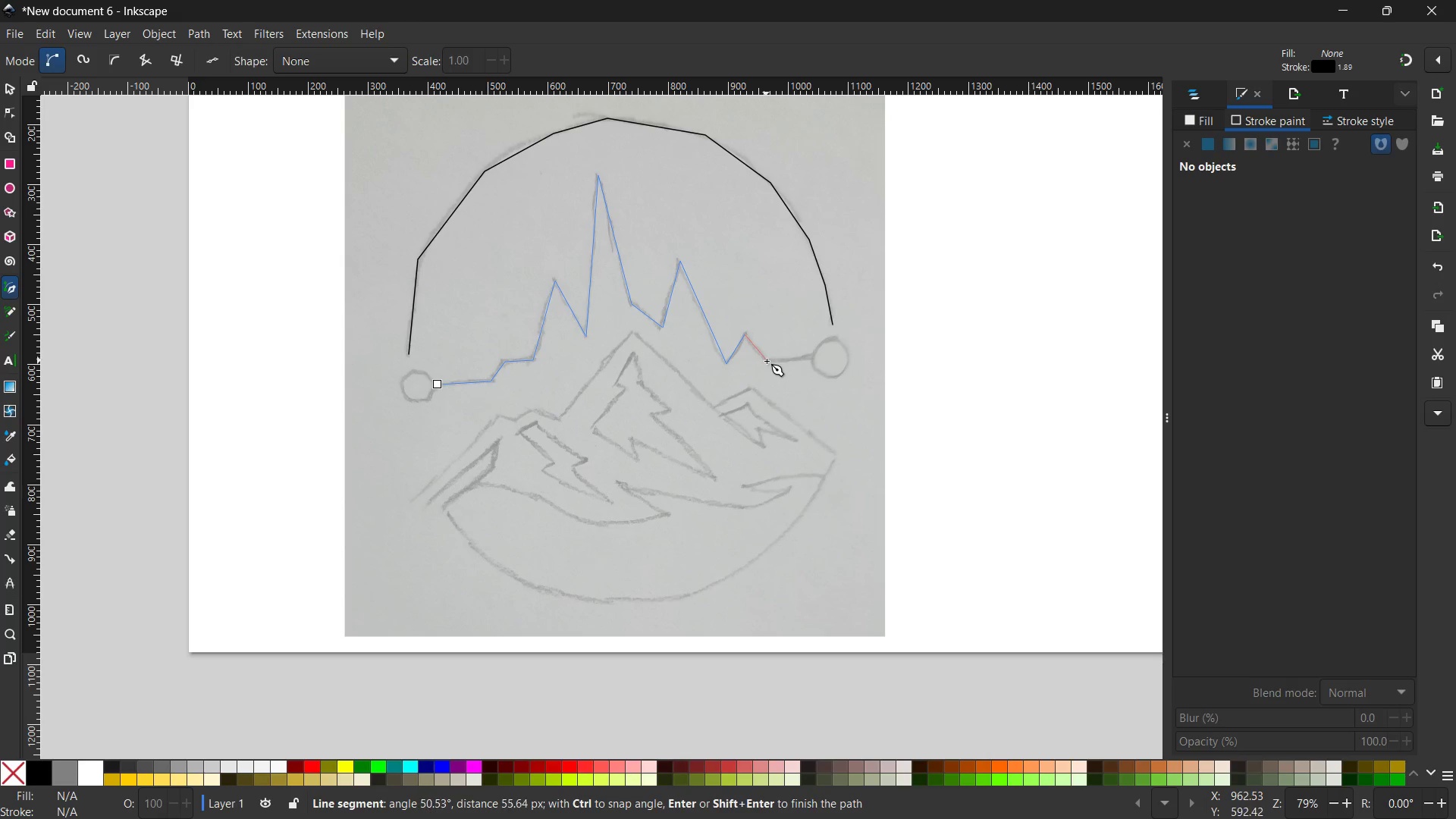 
left_click([767, 362])
 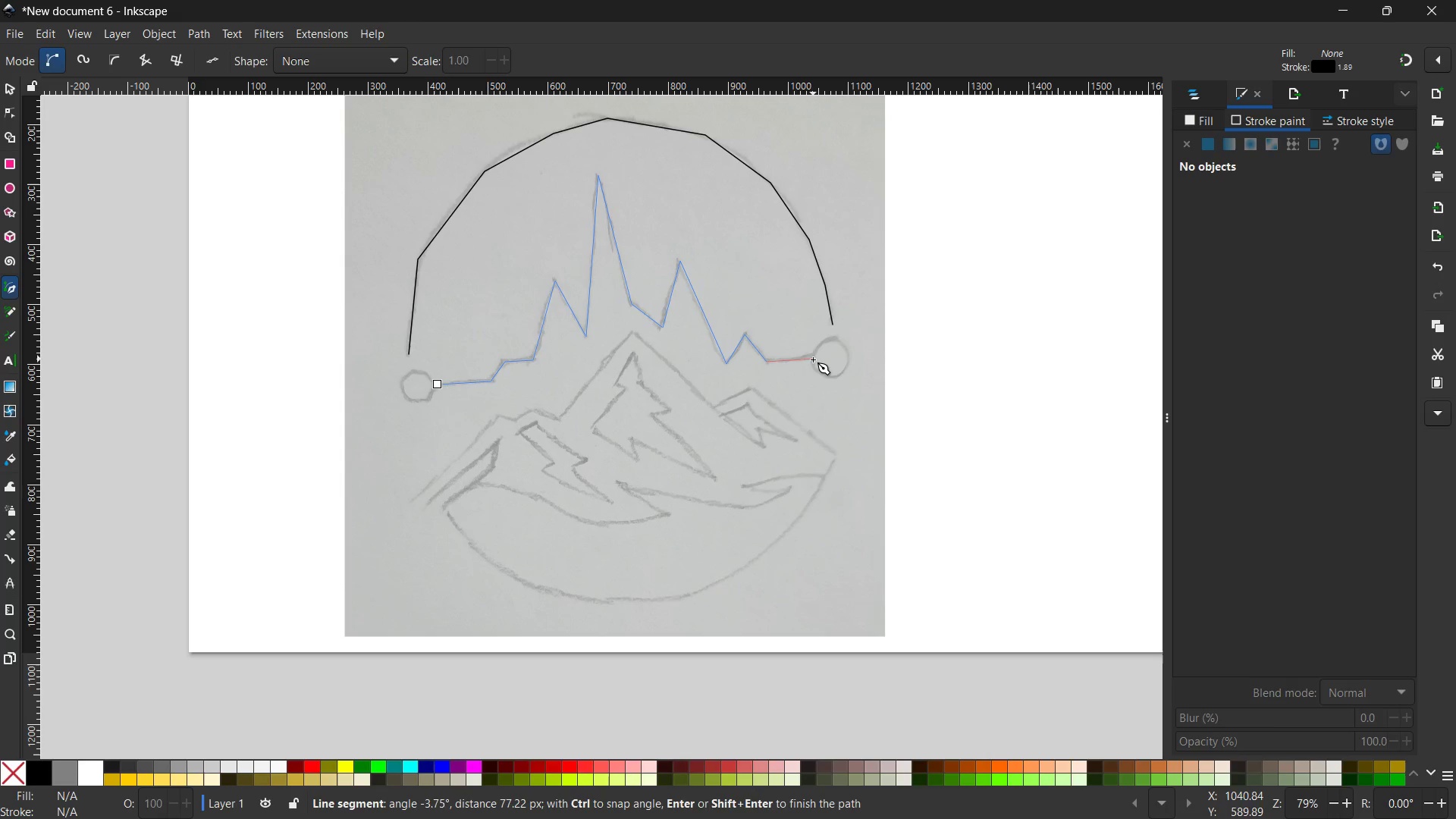 
left_click([813, 359])
 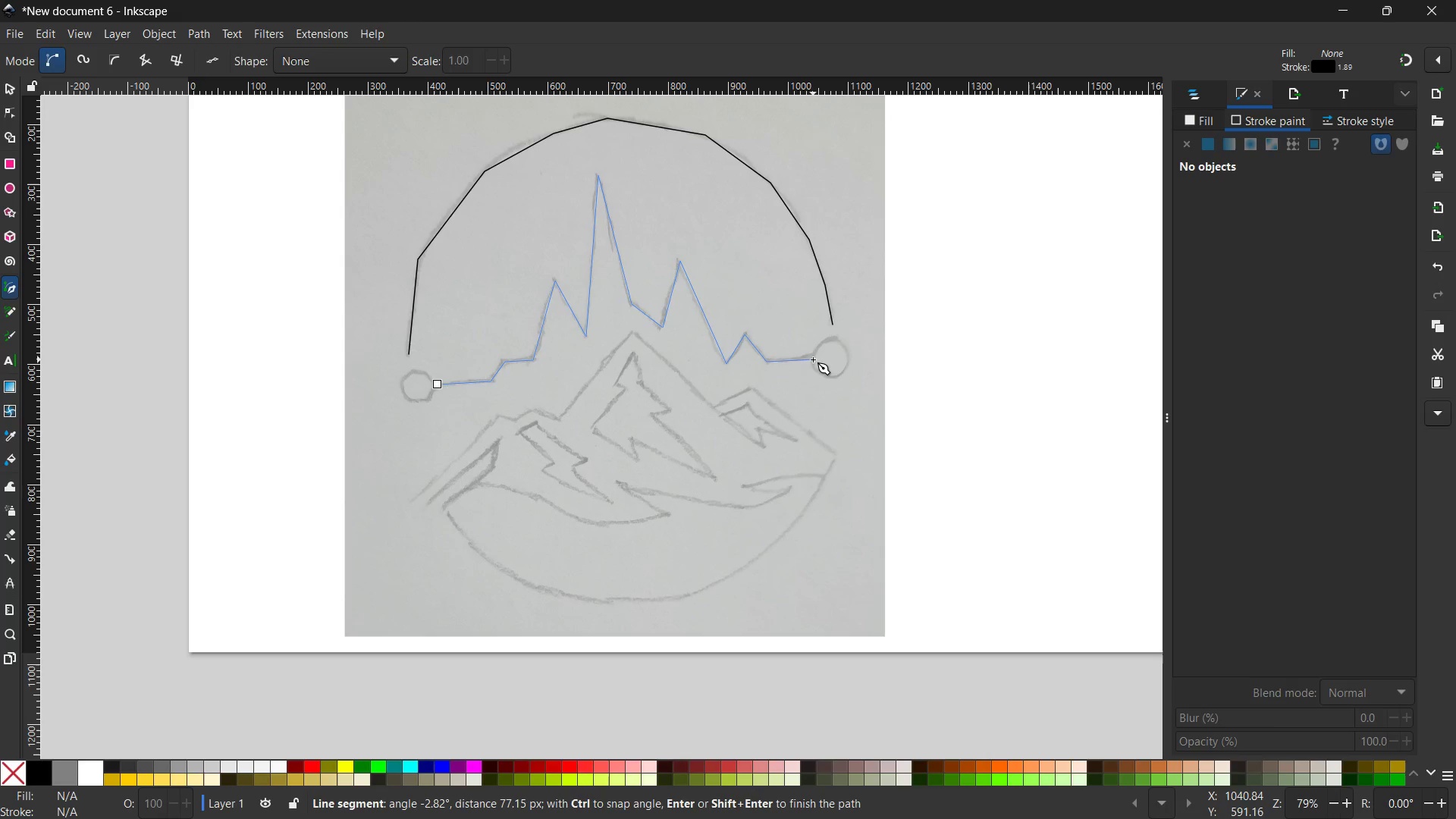 
key(Enter)
 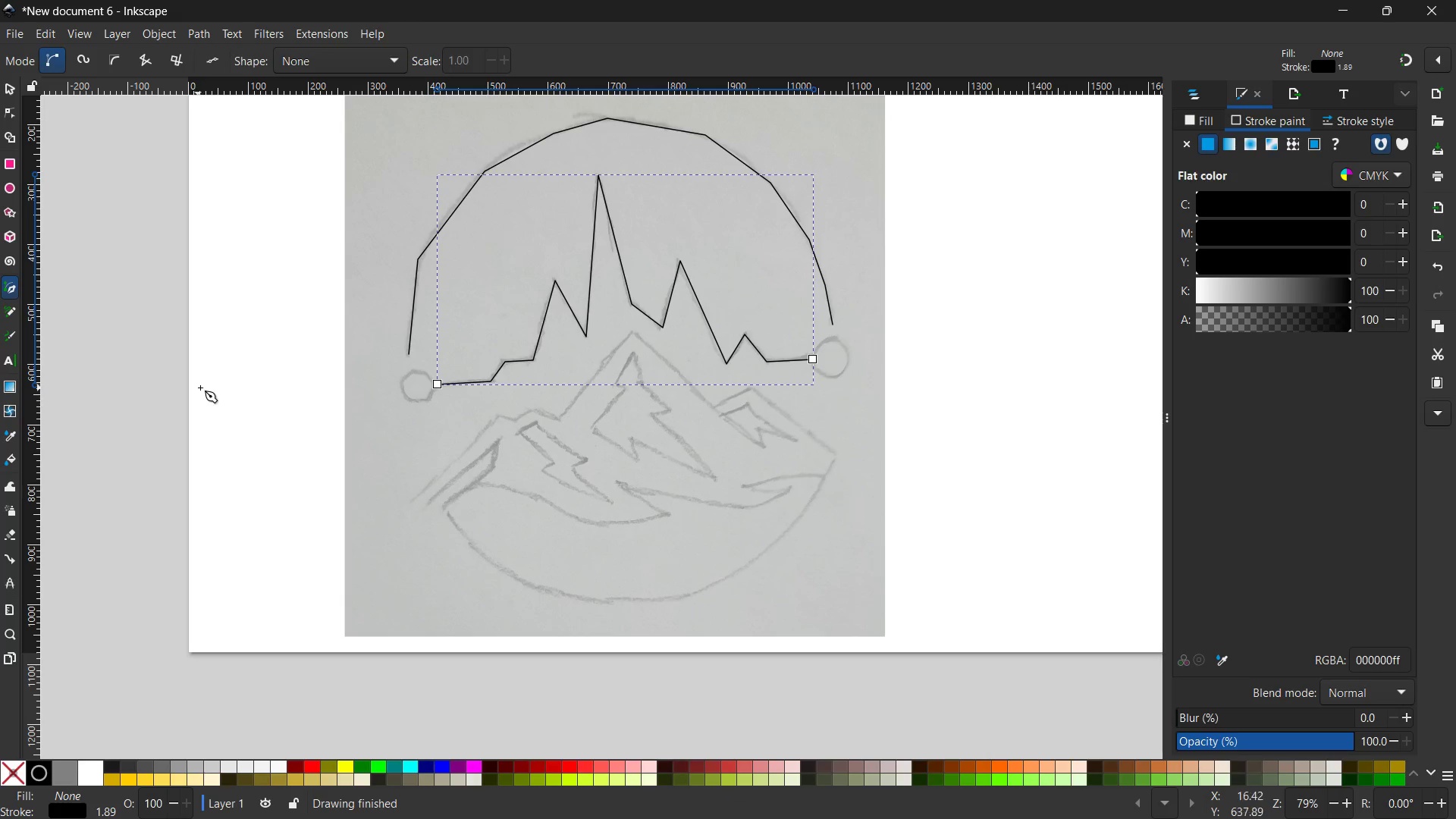 
scroll: coordinate [469, 459], scroll_direction: down, amount: 1.0
 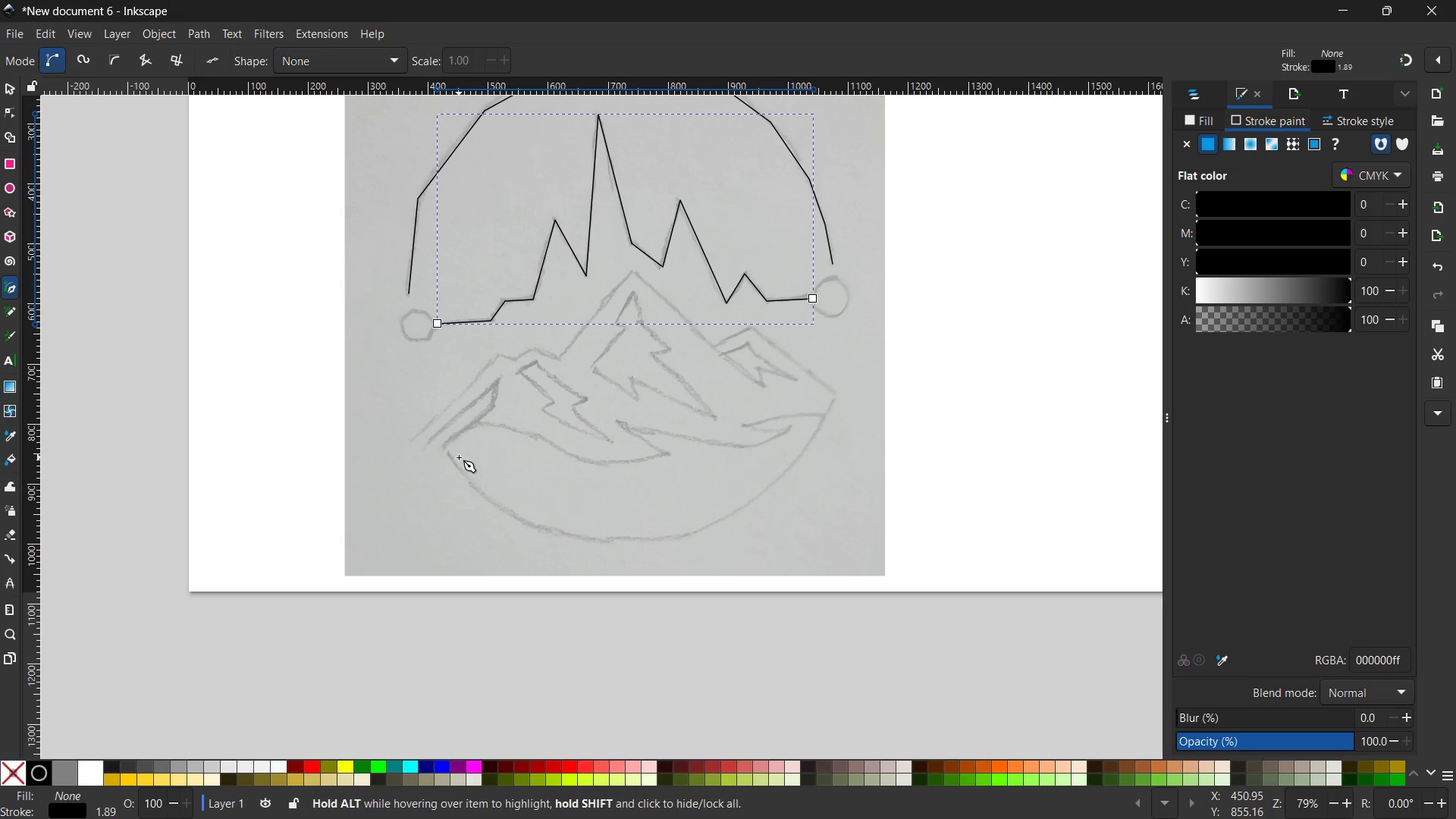 
wait(6.31)
 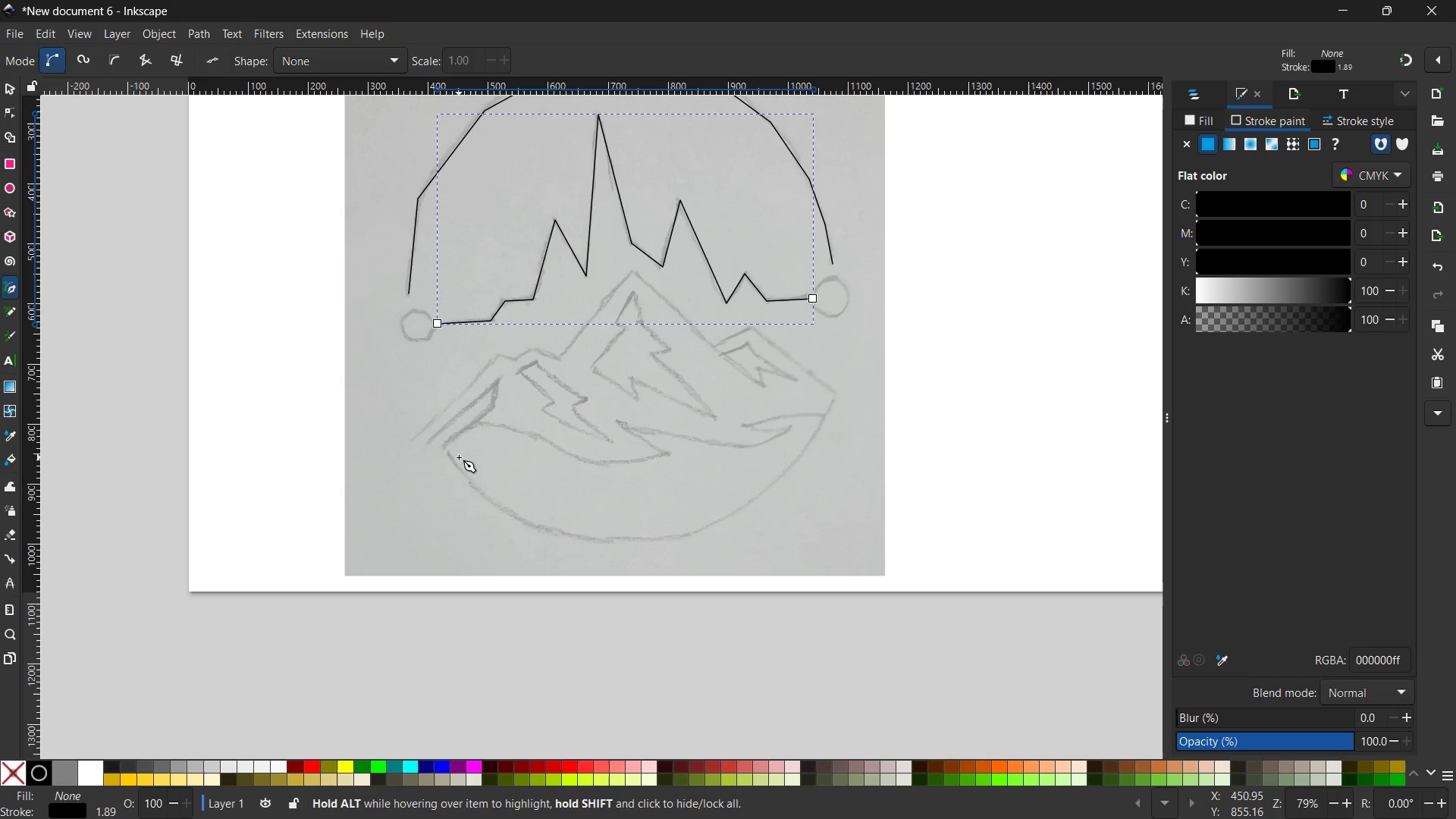 
hold_key(key=ControlLeft, duration=1.34)
scroll: coordinate [459, 457], scroll_direction: up, amount: 4.0
 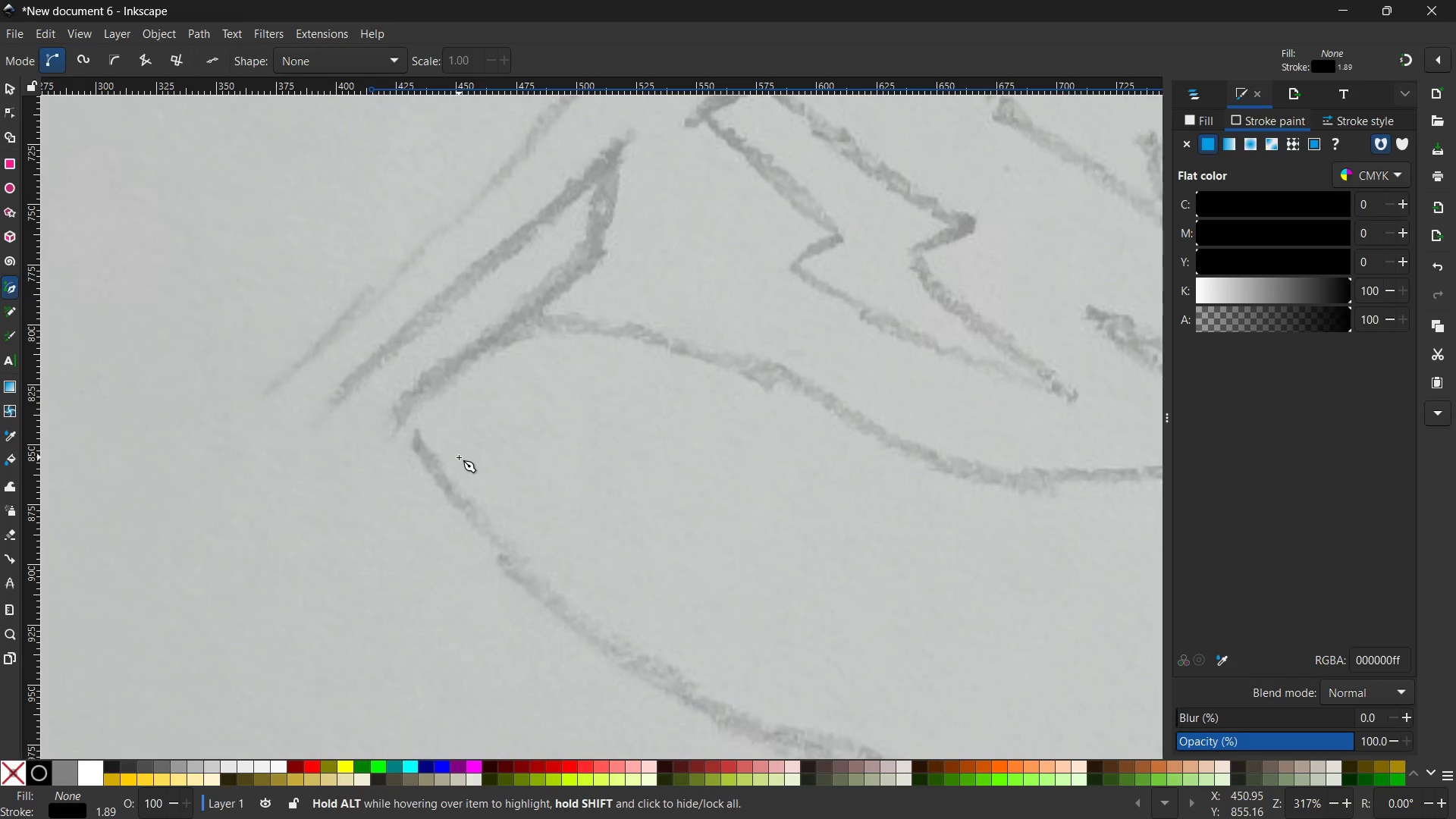 
scroll: coordinate [459, 457], scroll_direction: down, amount: 2.0
 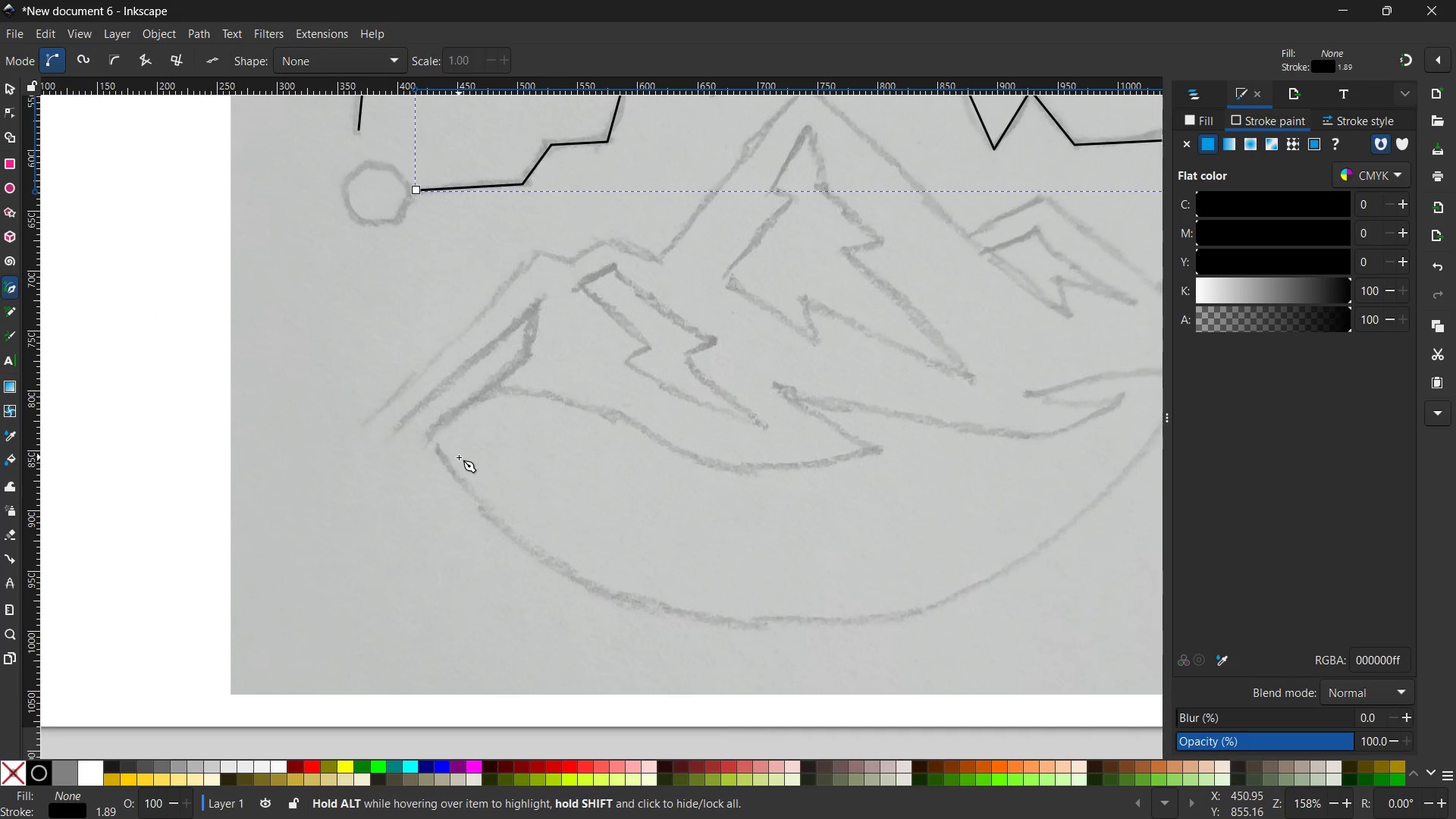 
hold_key(key=Space, duration=1.11)
 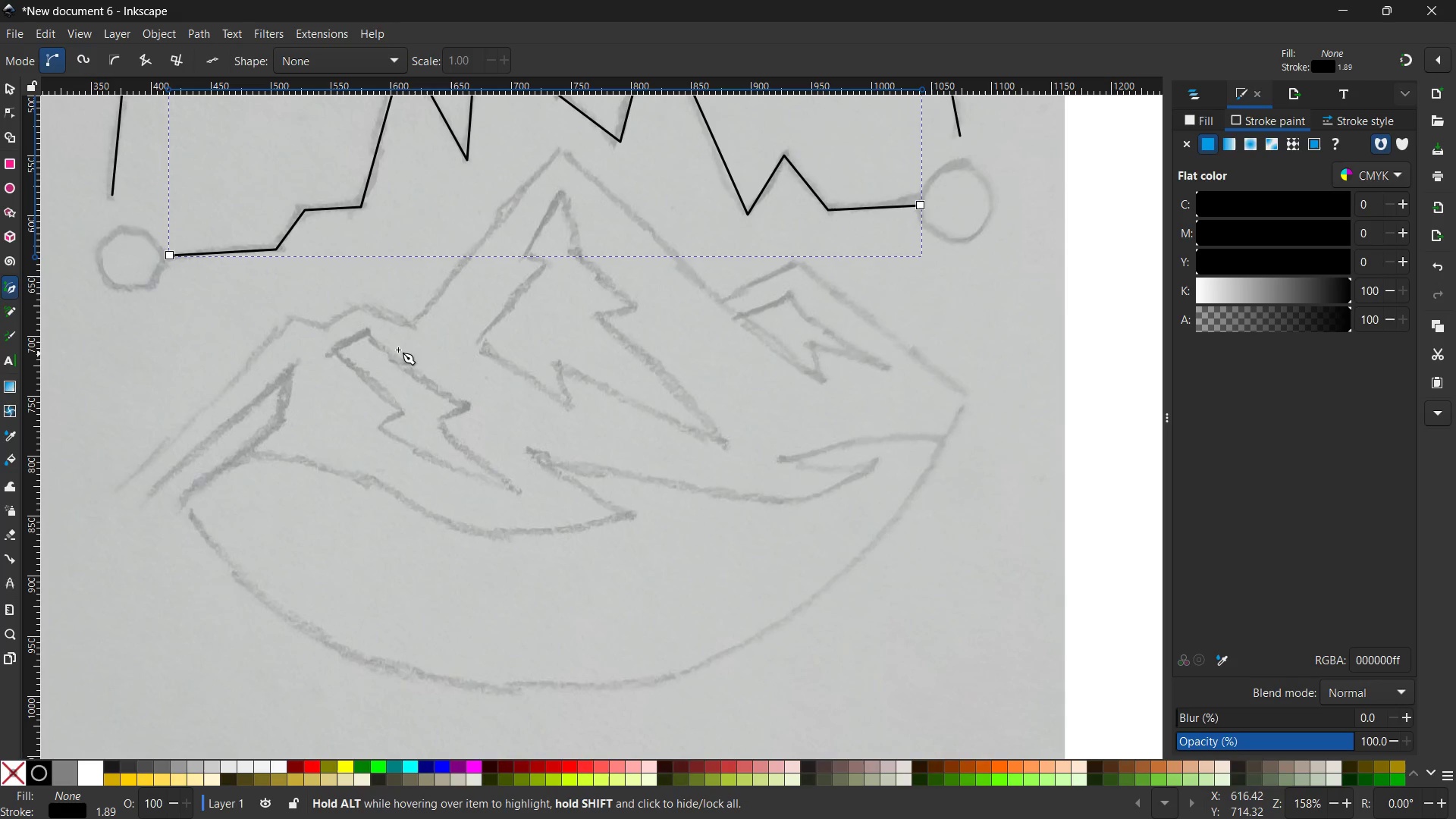 
left_click_drag(start_coordinate=[779, 435], to_coordinate=[533, 499])
 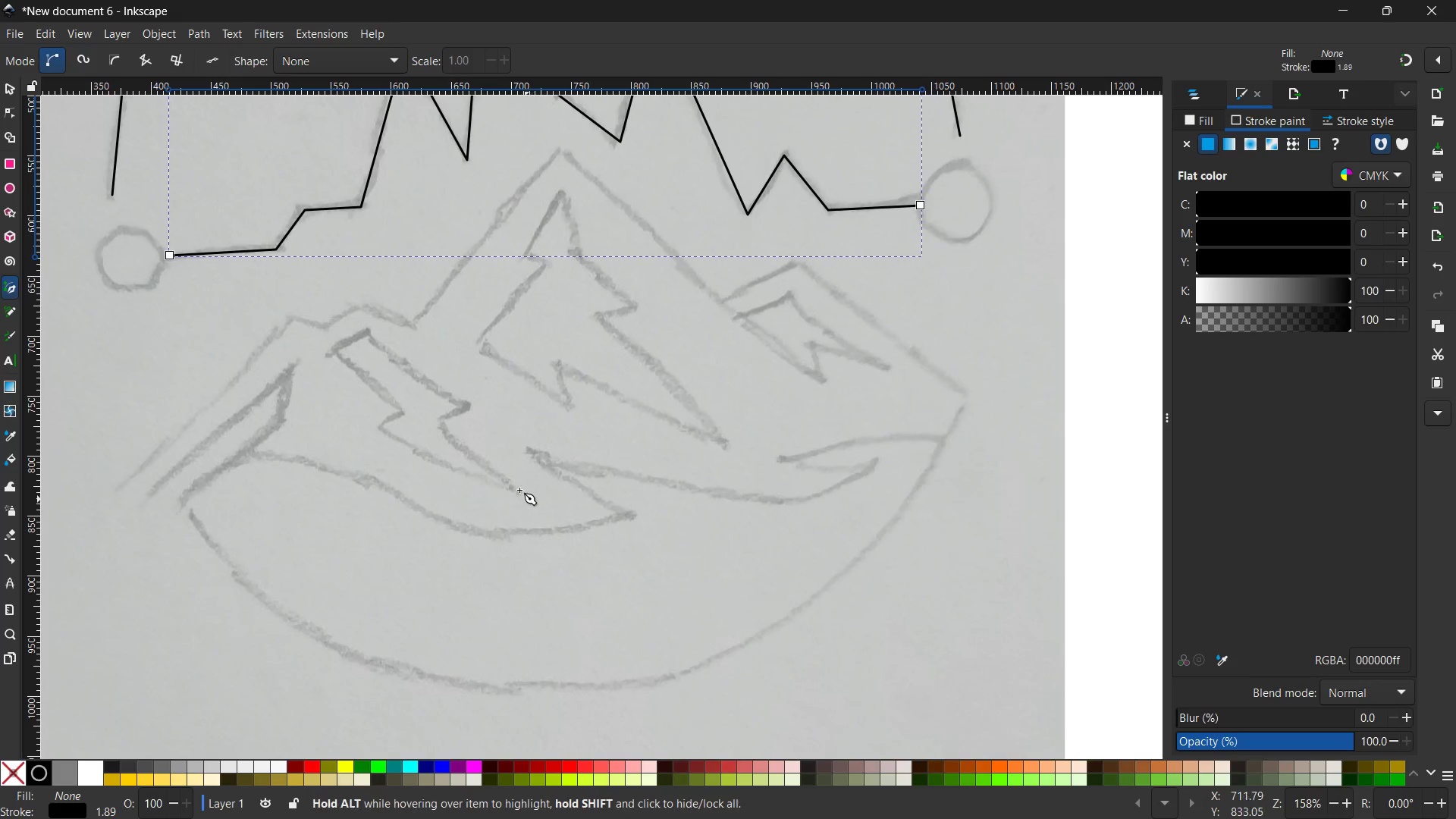 
left_click([331, 352])
 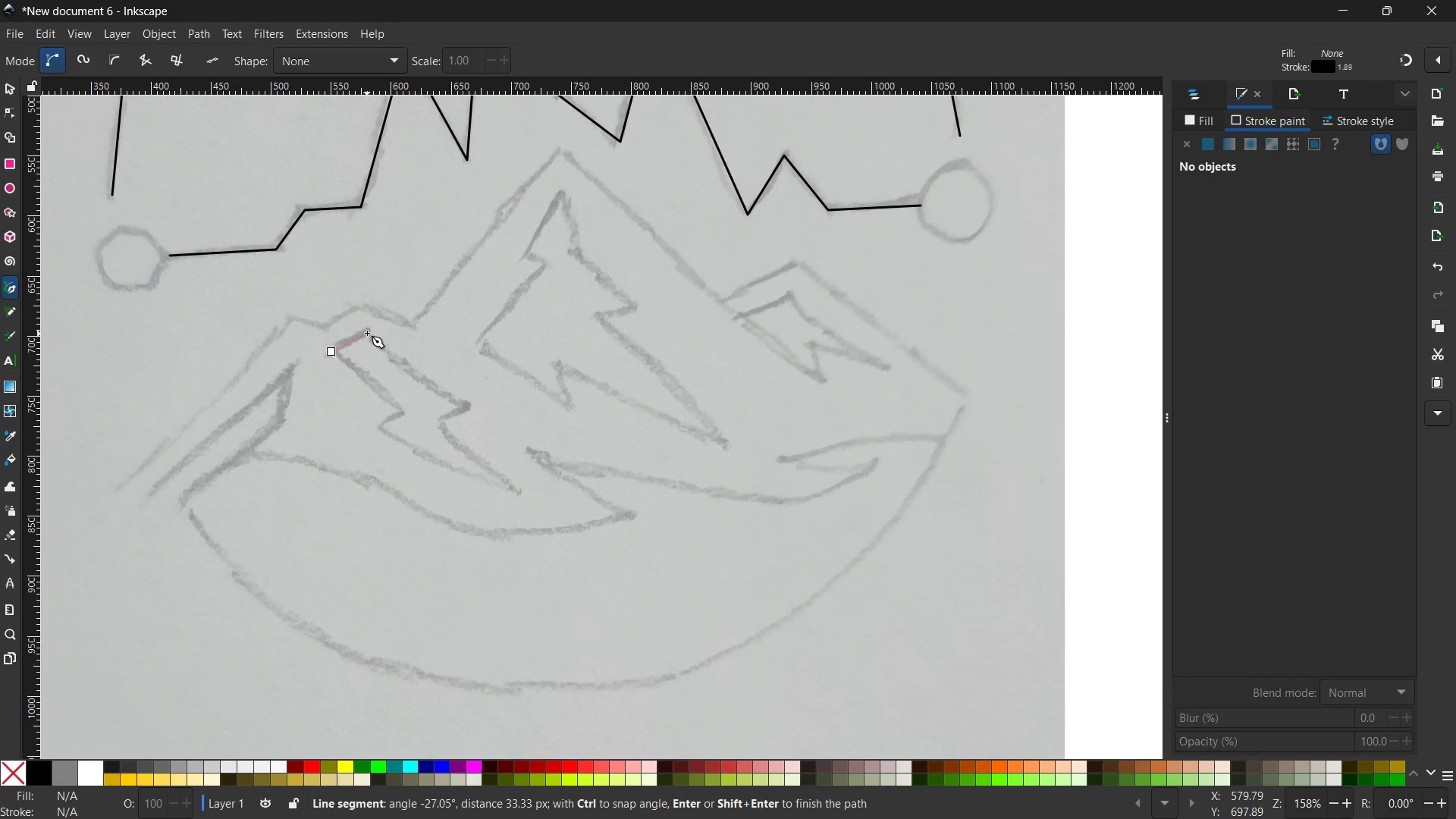 
left_click([368, 333])
 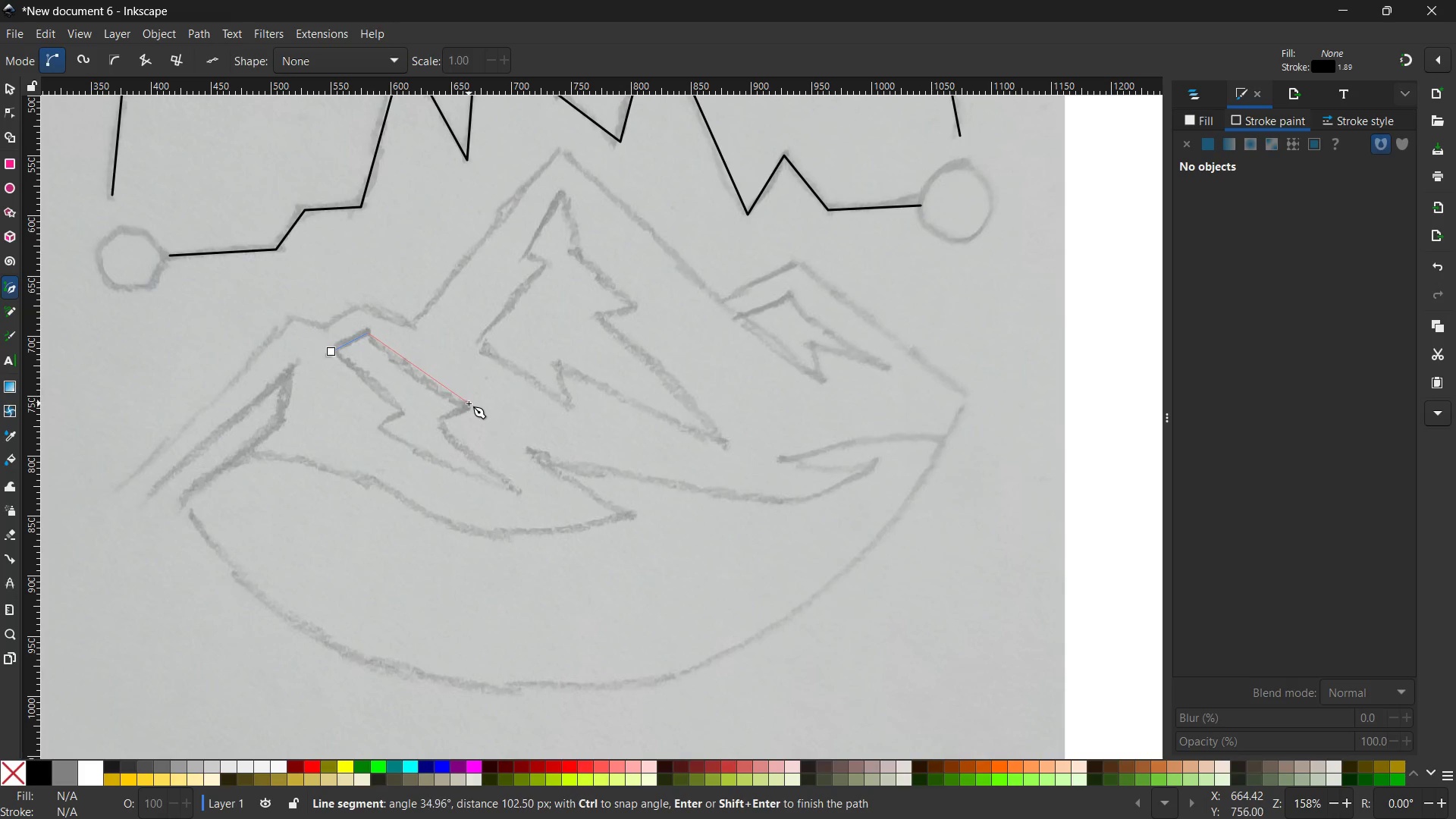 
left_click([469, 405])
 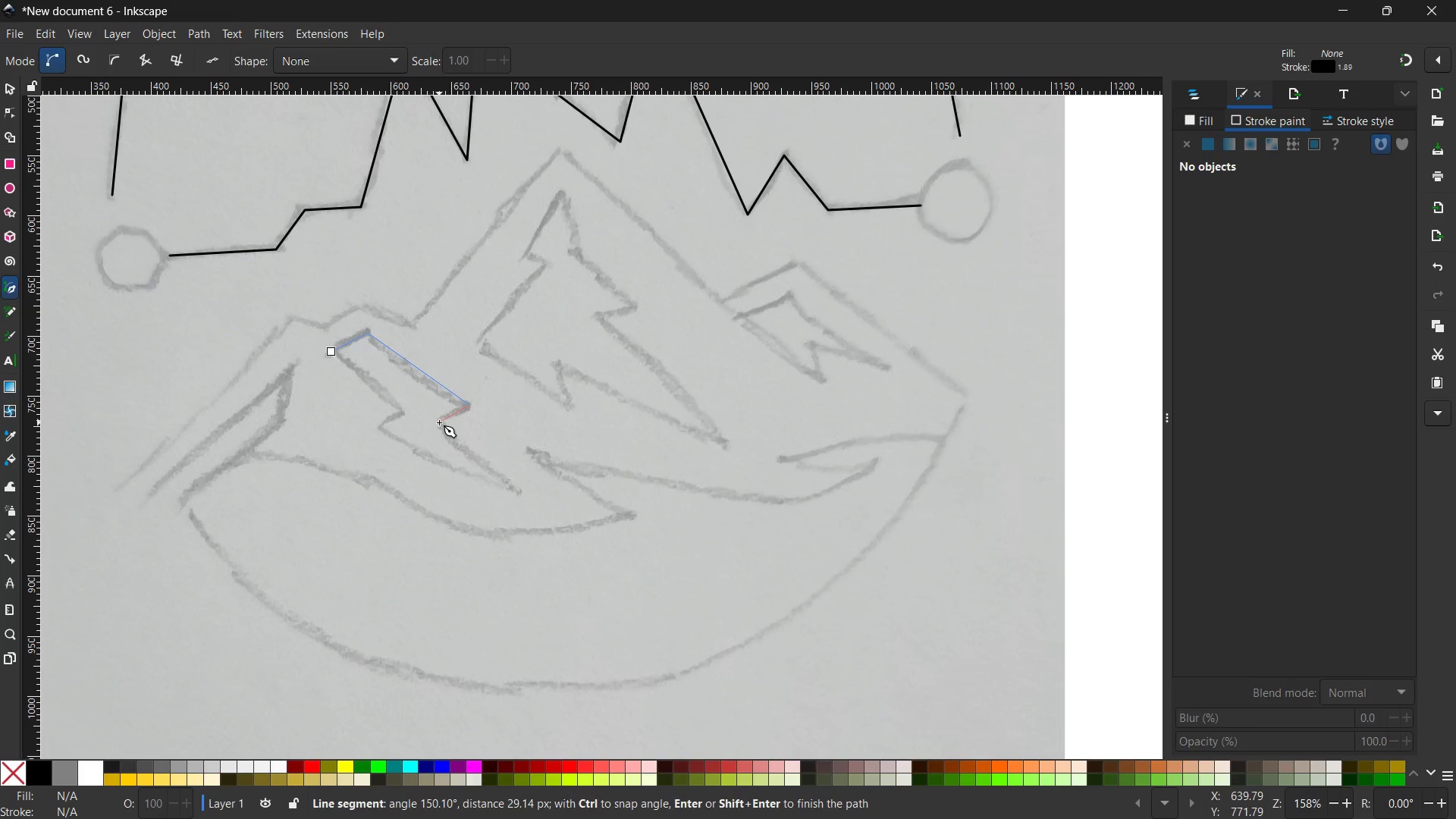 
left_click([439, 424])
 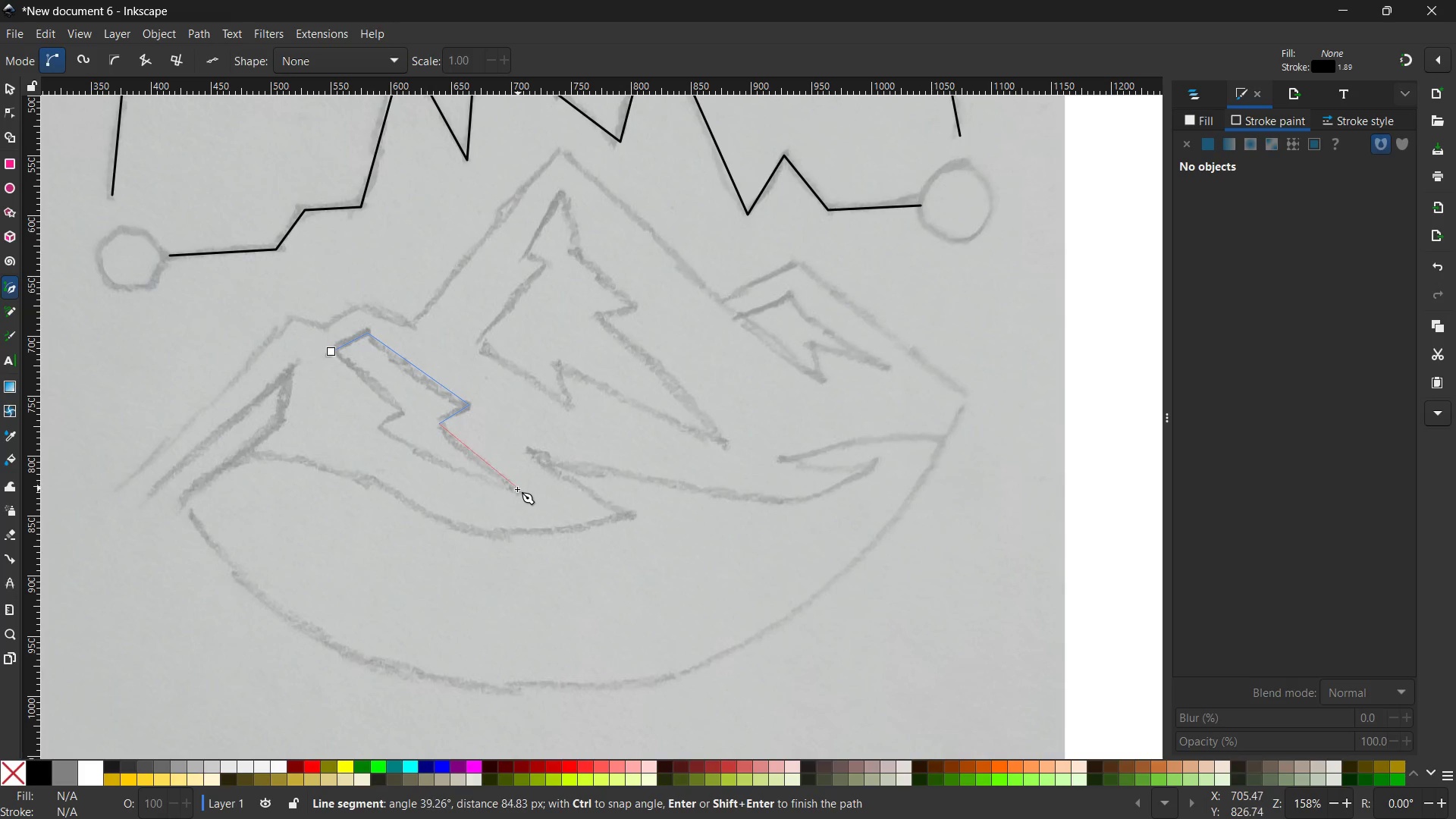 
left_click([519, 491])
 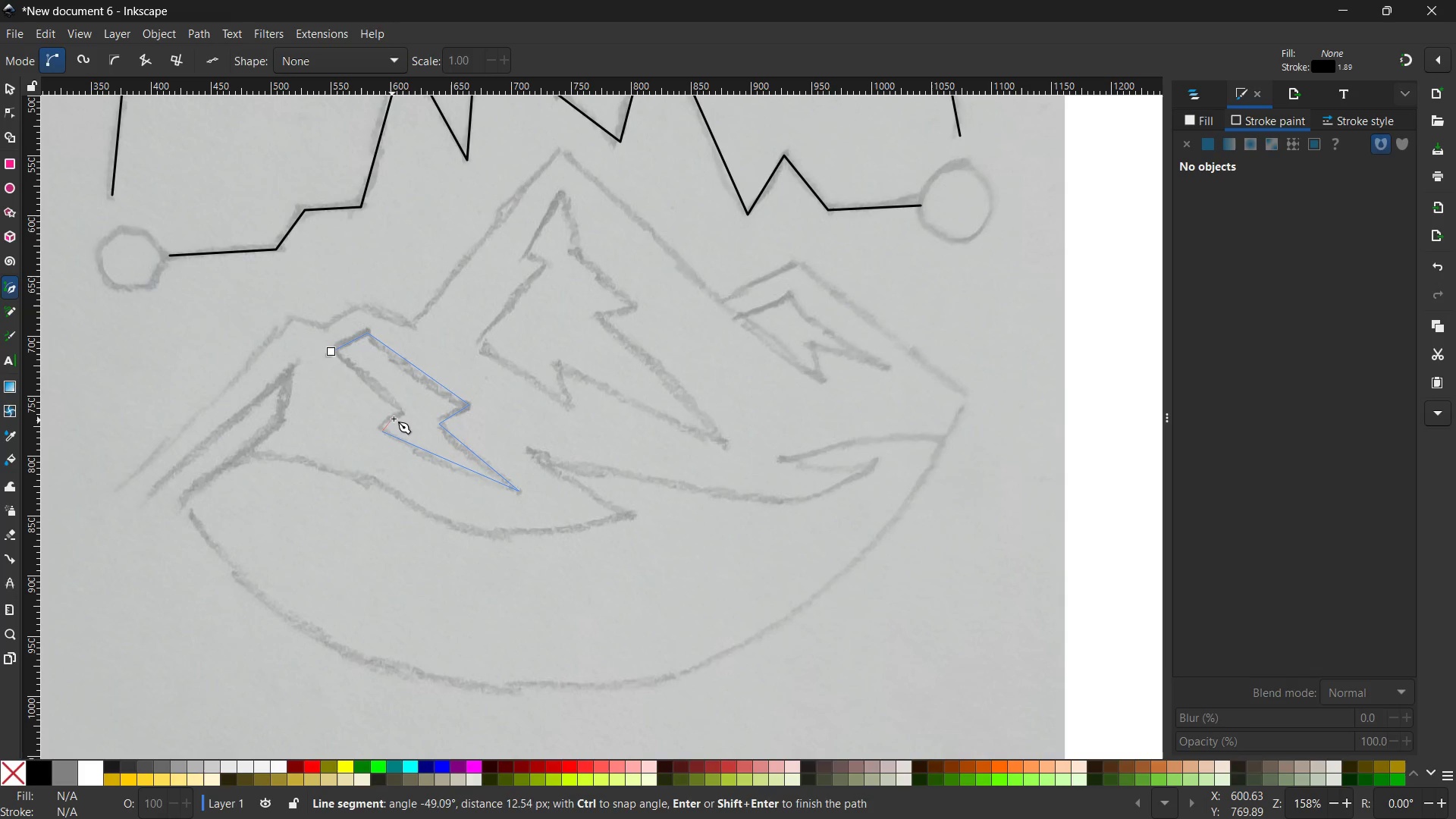 
left_click([403, 413])
 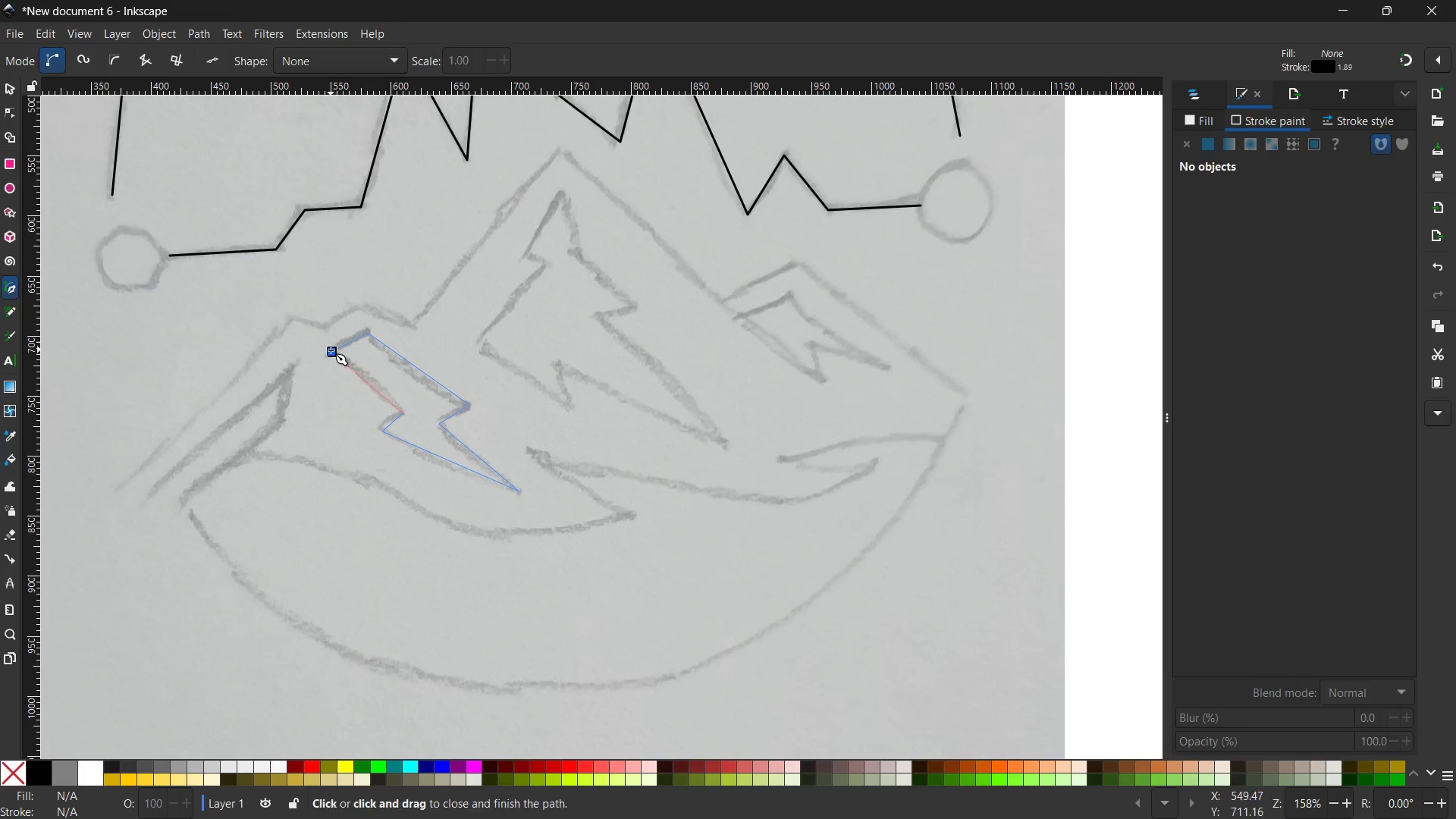 
left_click([331, 353])
 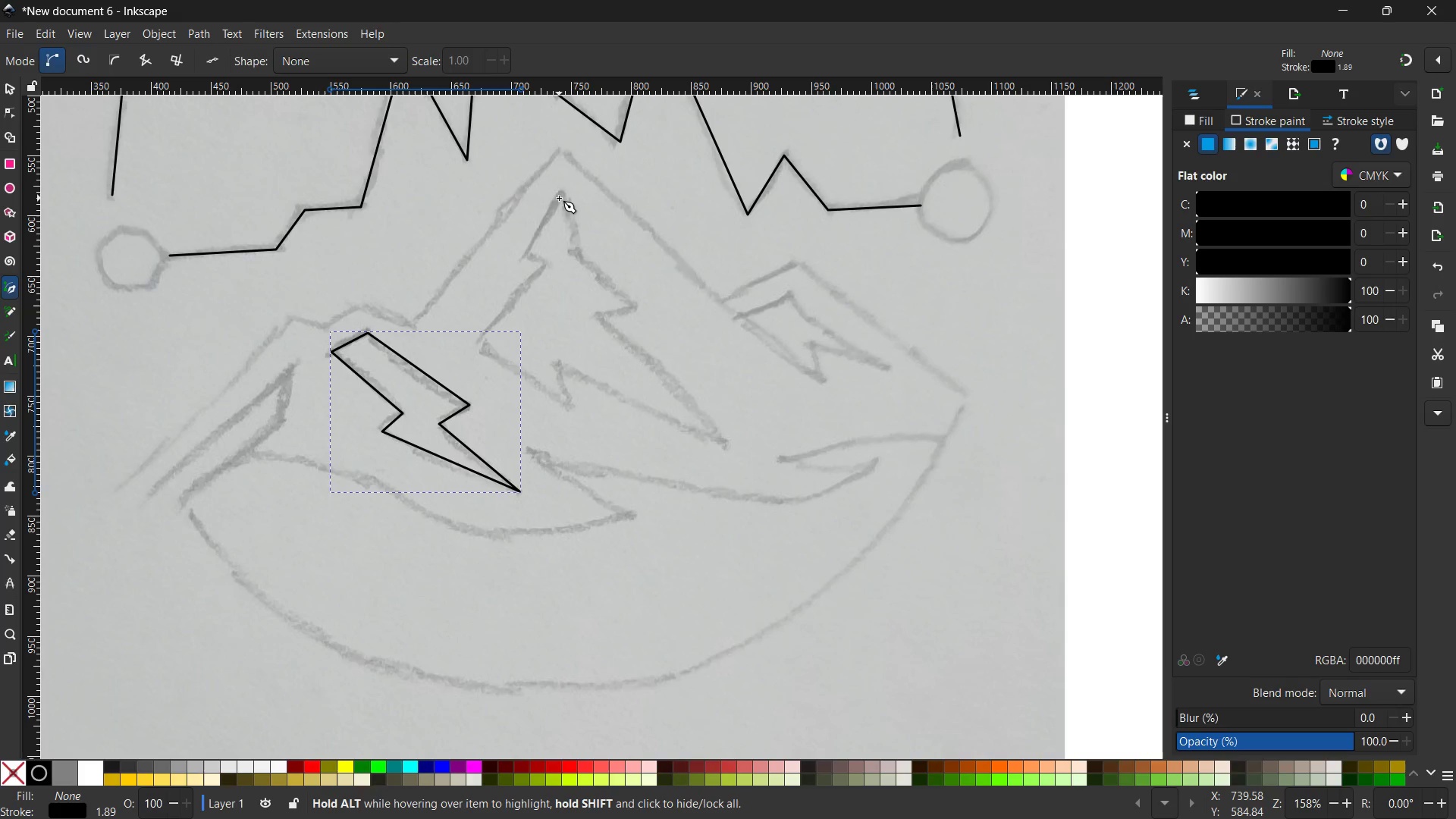 
left_click([563, 194])
 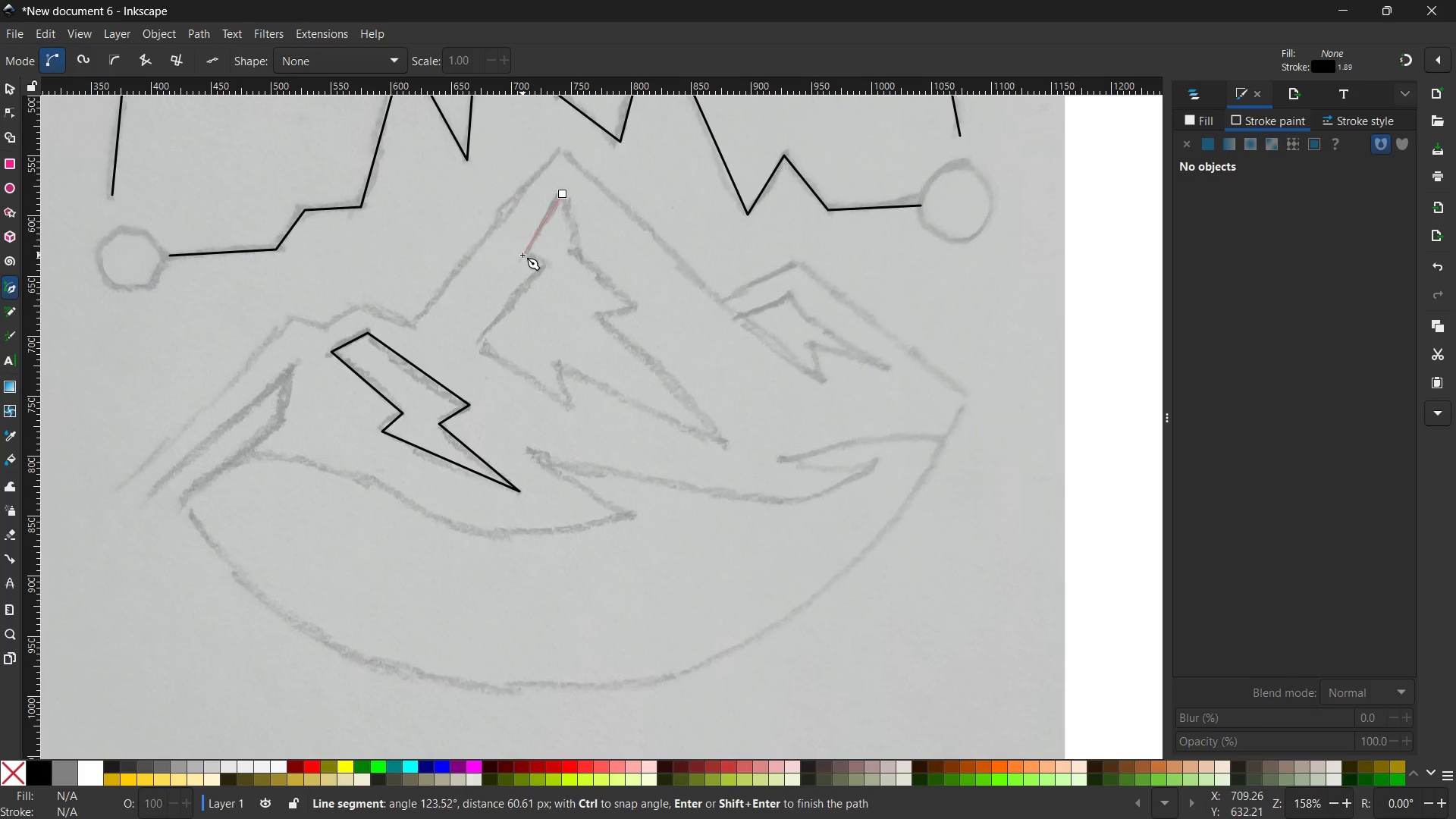 
left_click([519, 255])
 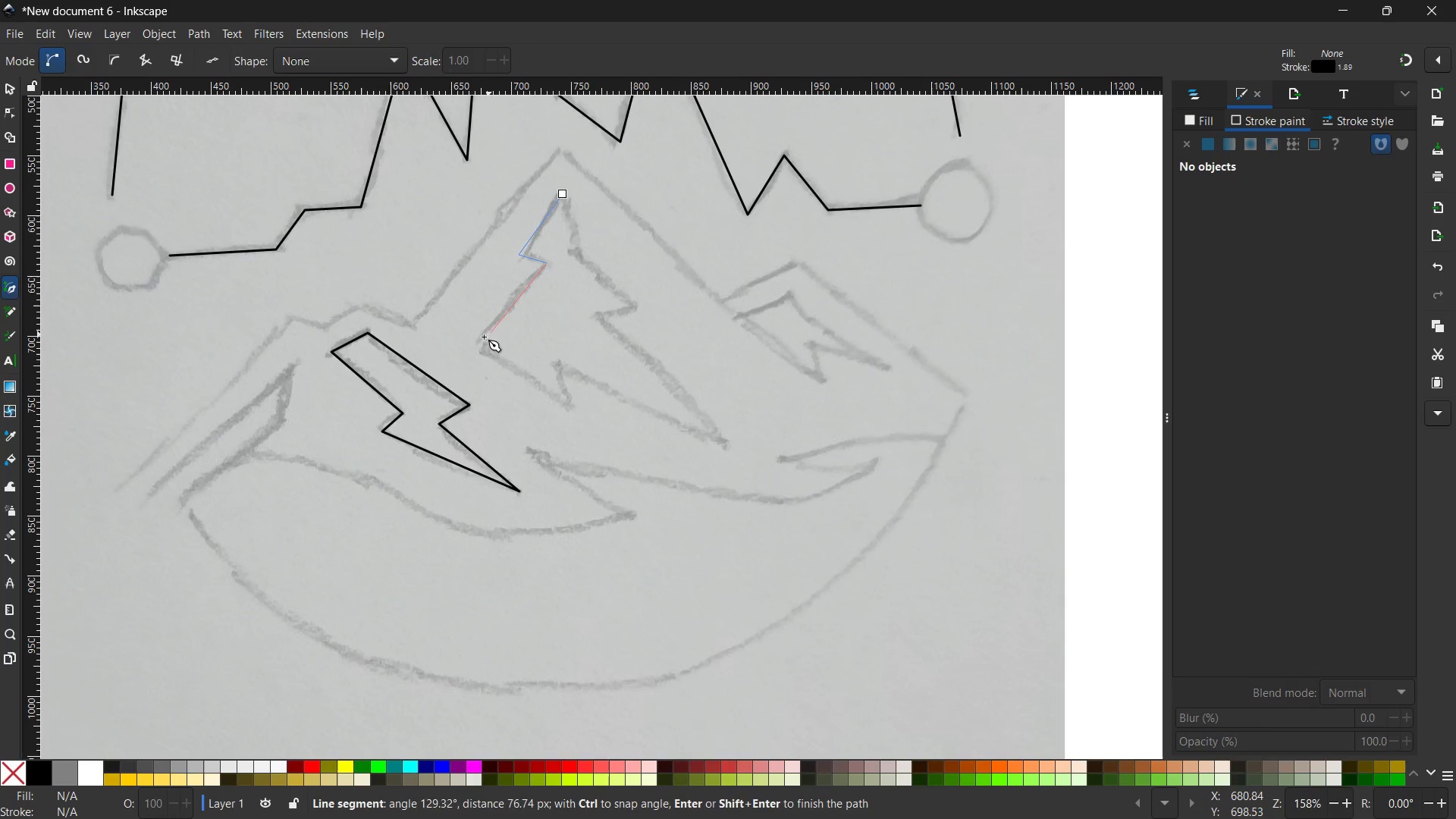 
left_click([476, 347])
 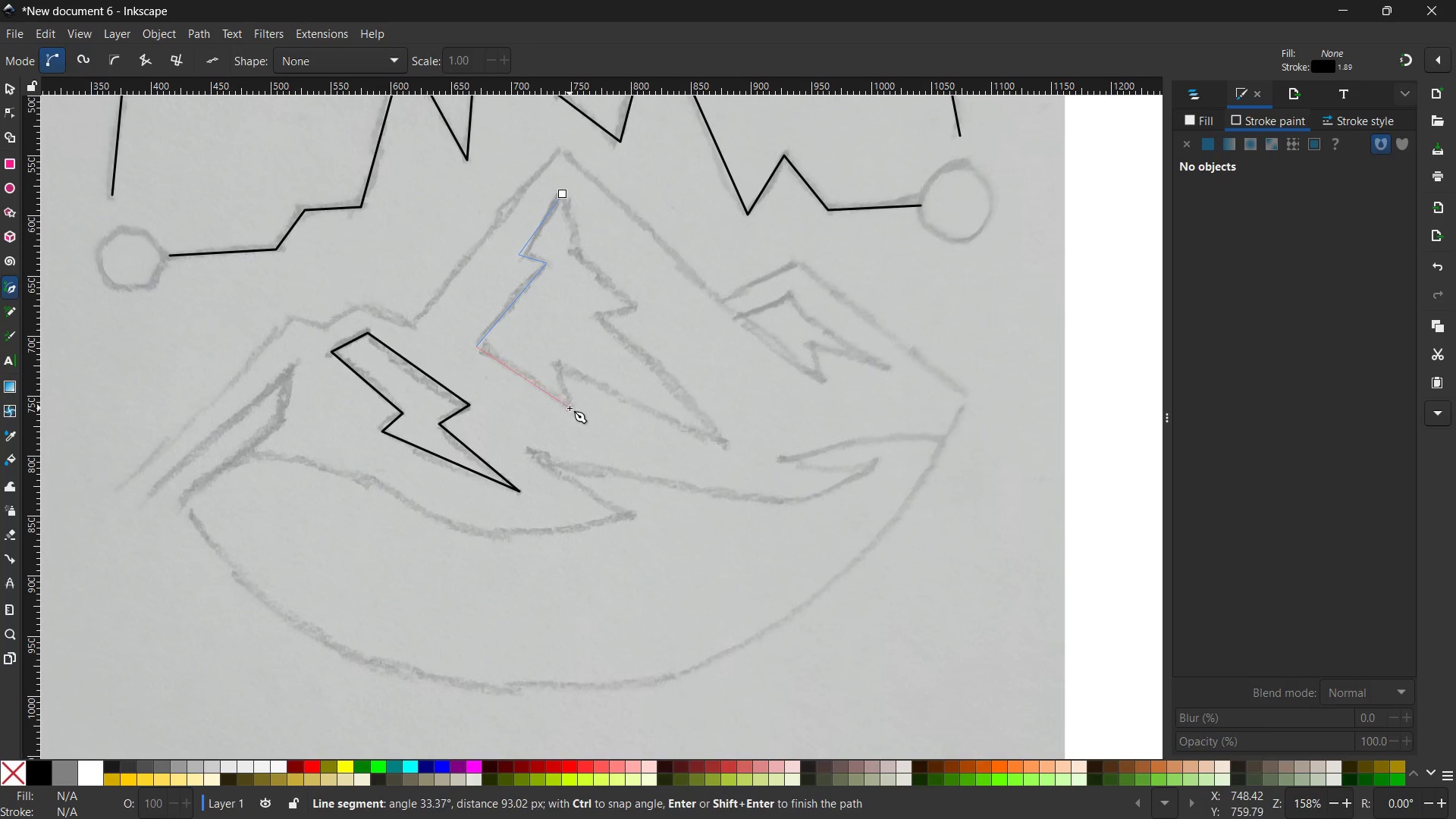 
left_click([570, 408])
 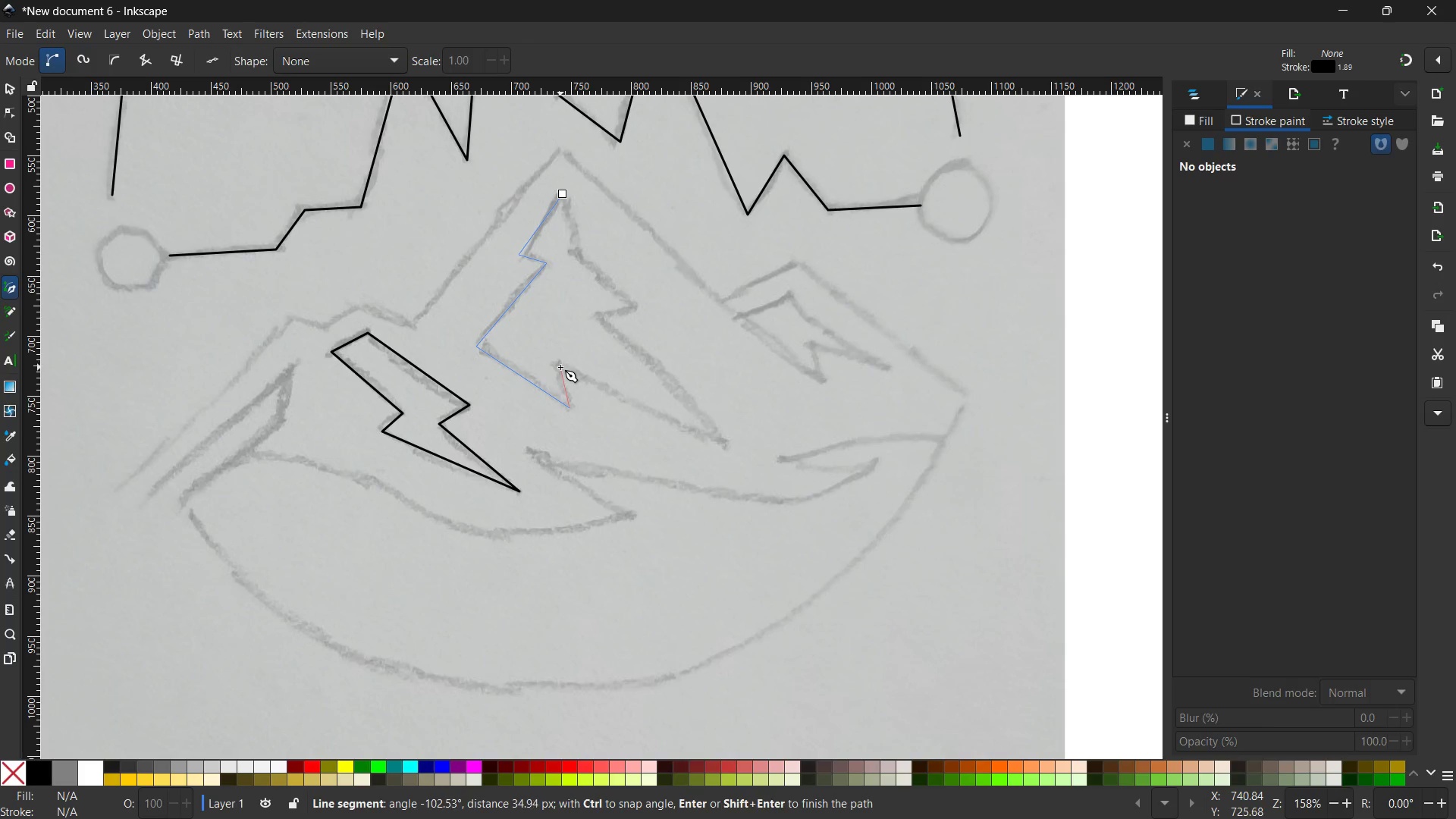 
left_click([560, 366])
 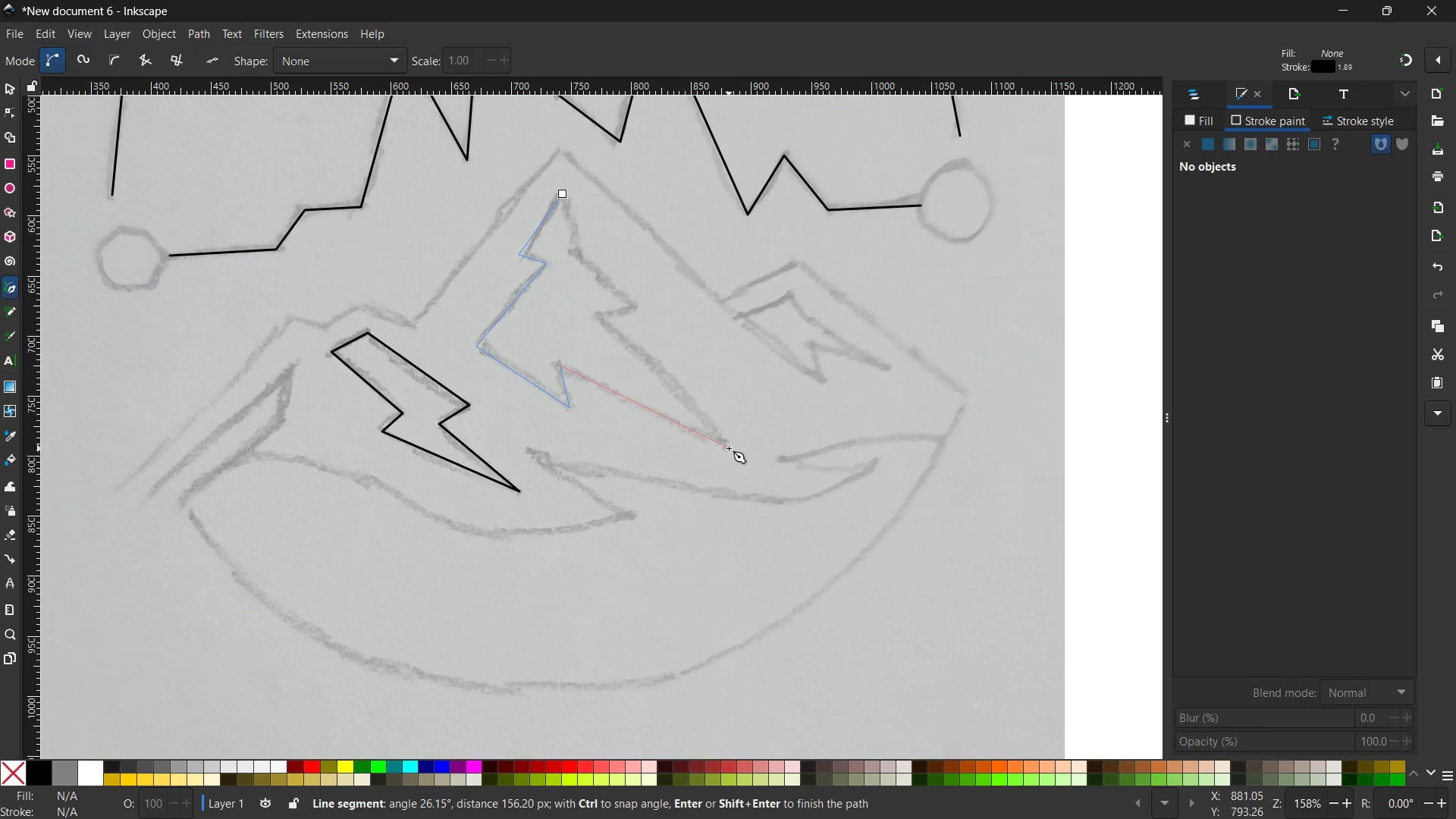 
left_click([728, 448])
 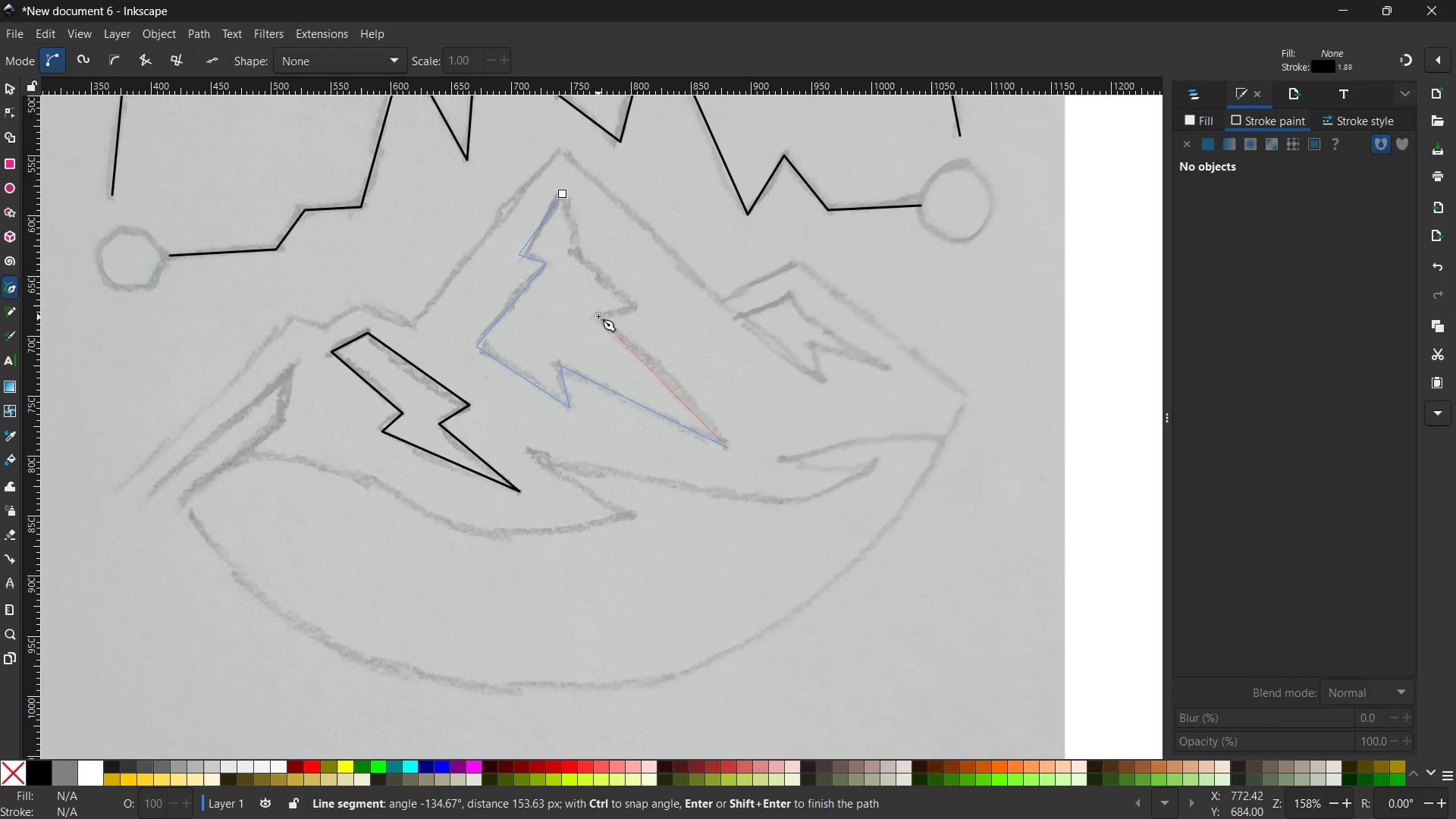 
left_click([598, 315])
 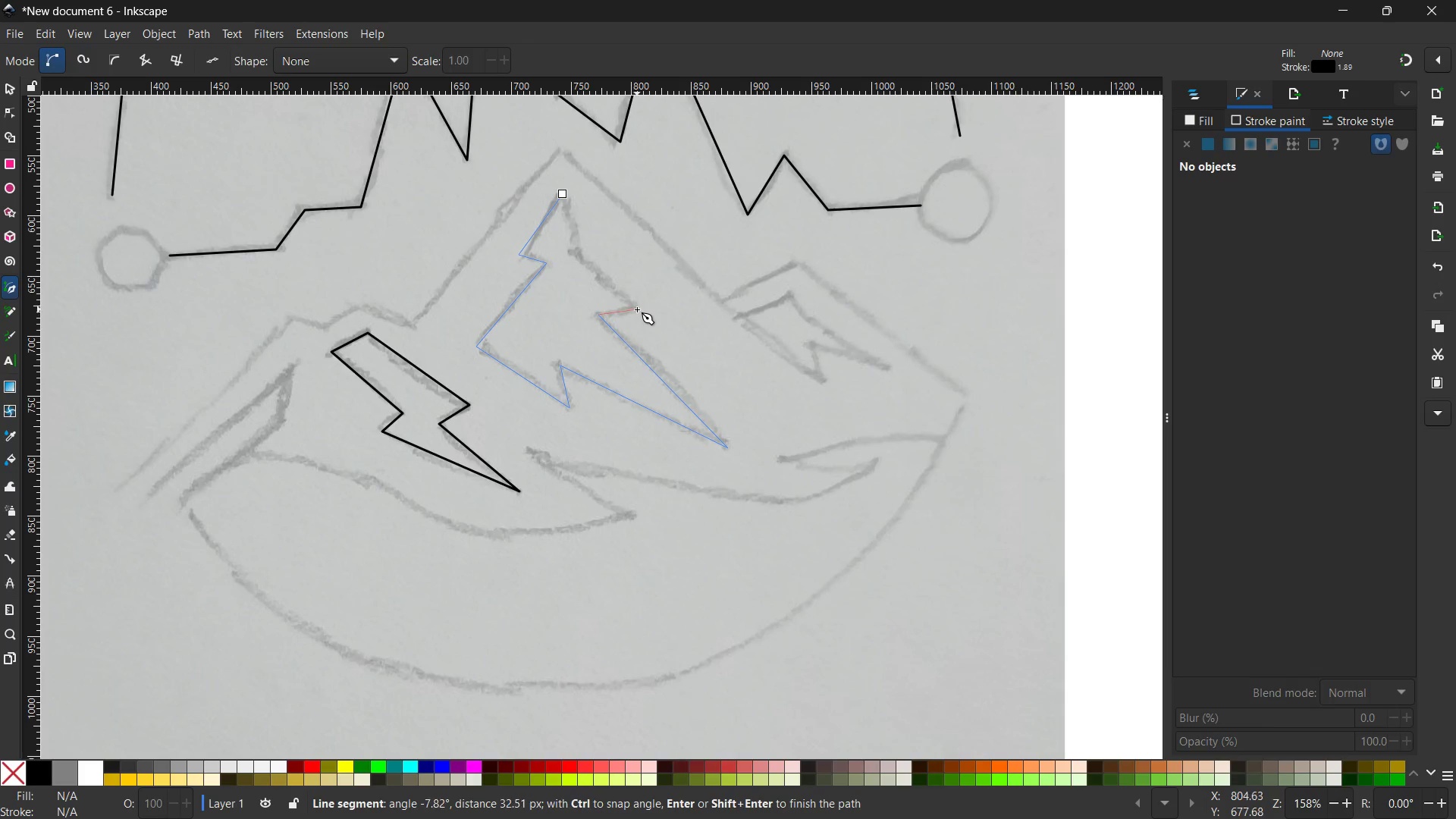 
left_click([637, 309])
 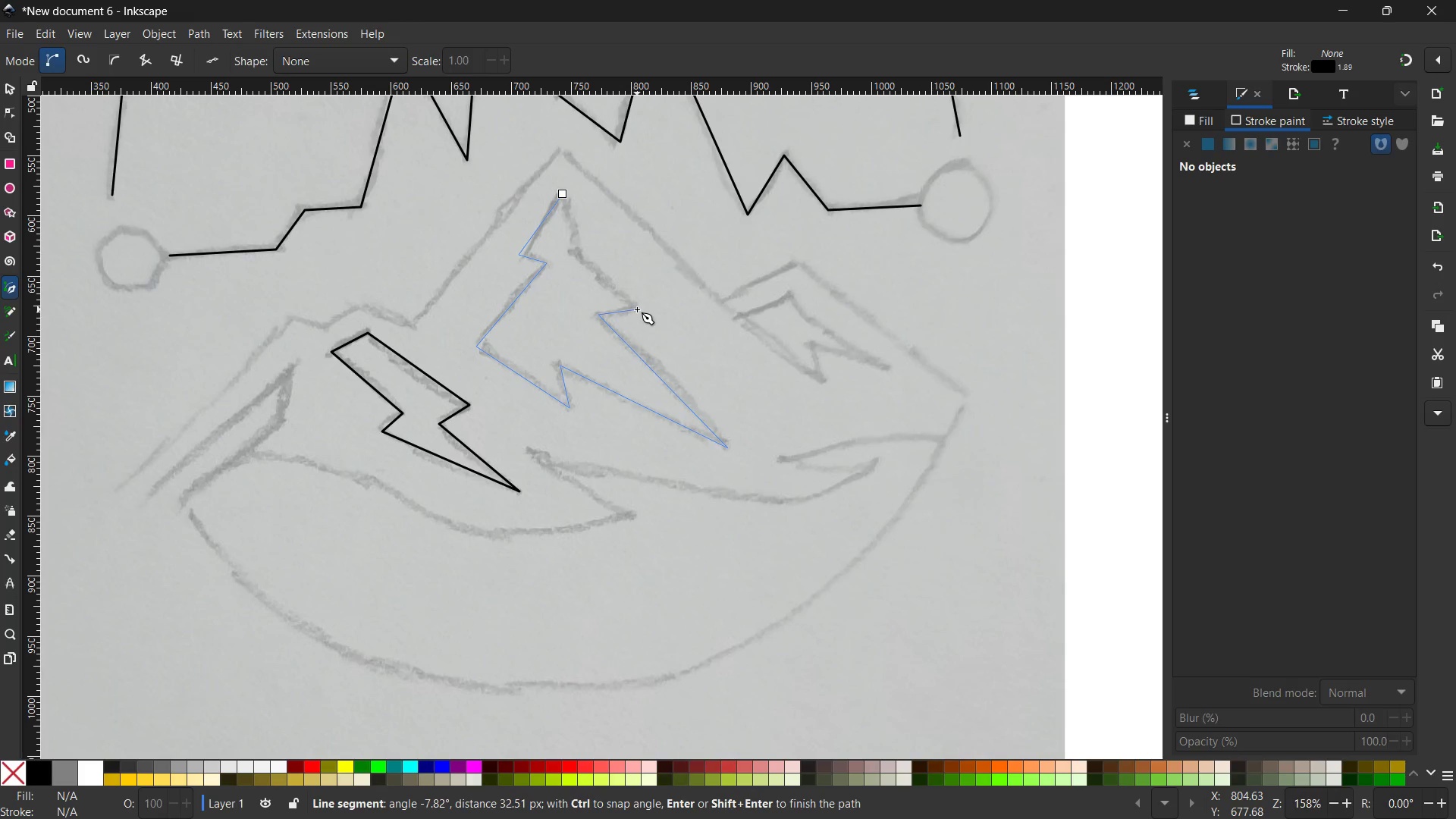 
wait(9.48)
 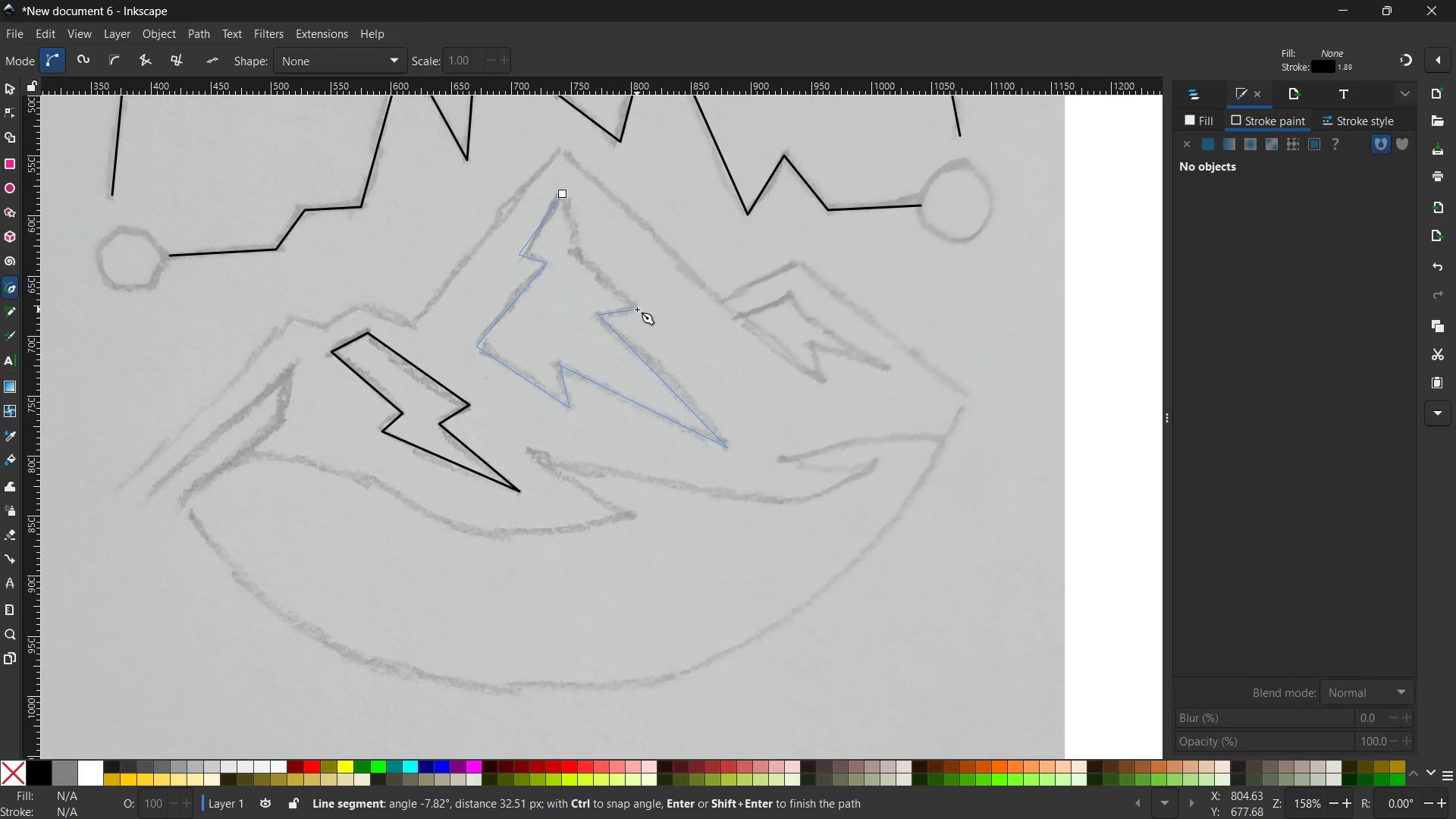 
left_click([563, 193])
 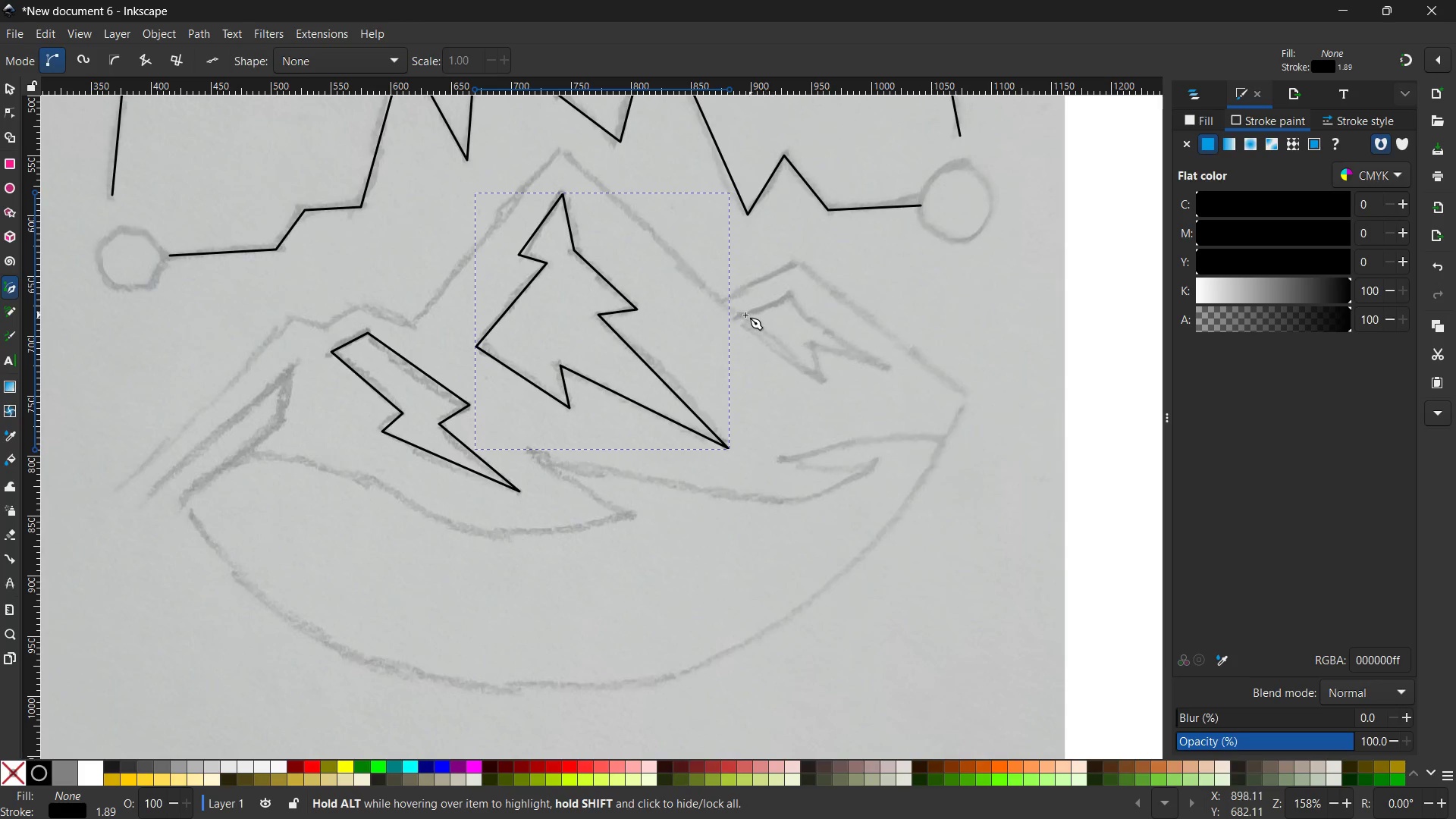 
left_click([739, 318])
 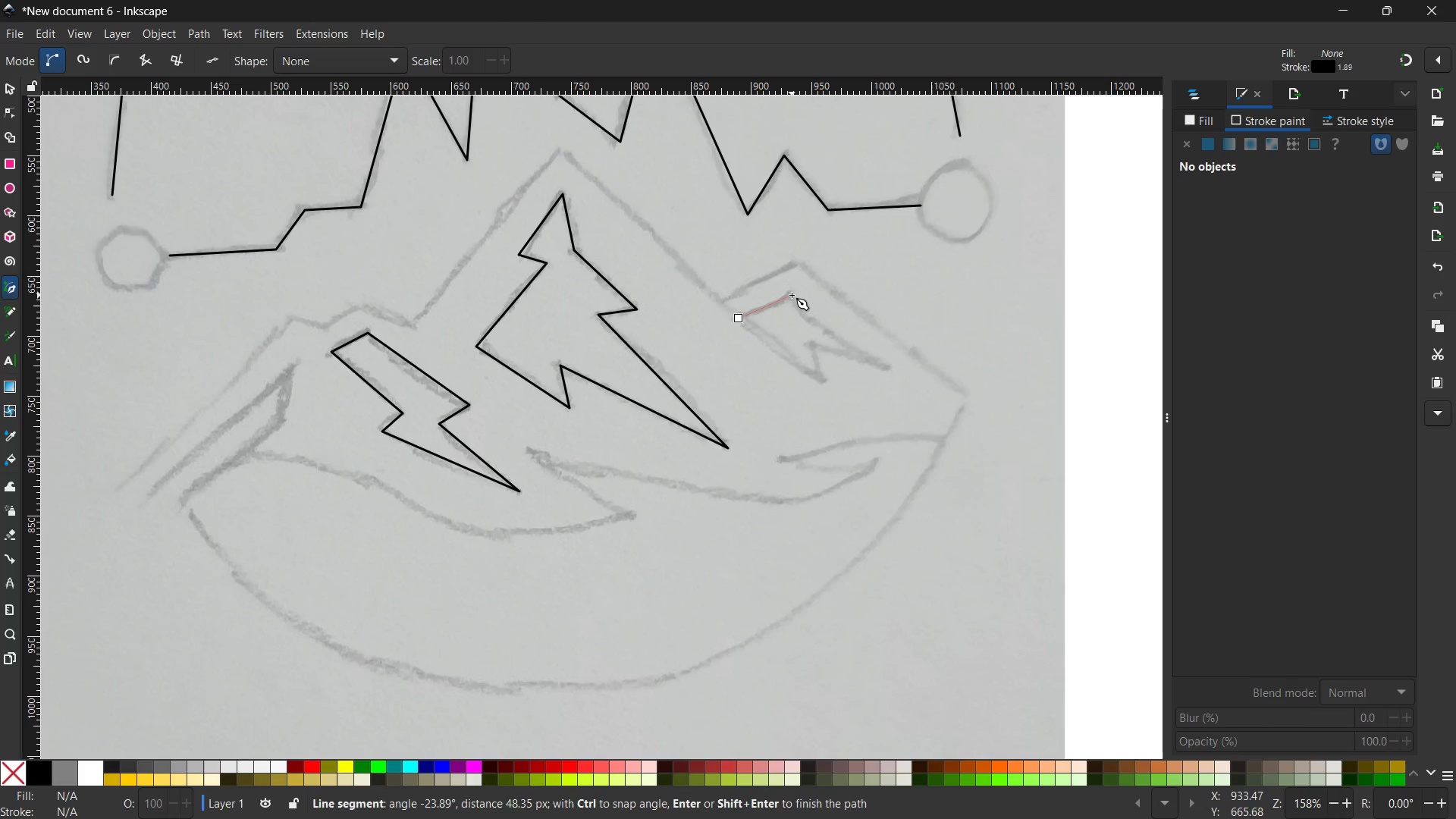 
left_click([792, 295])
 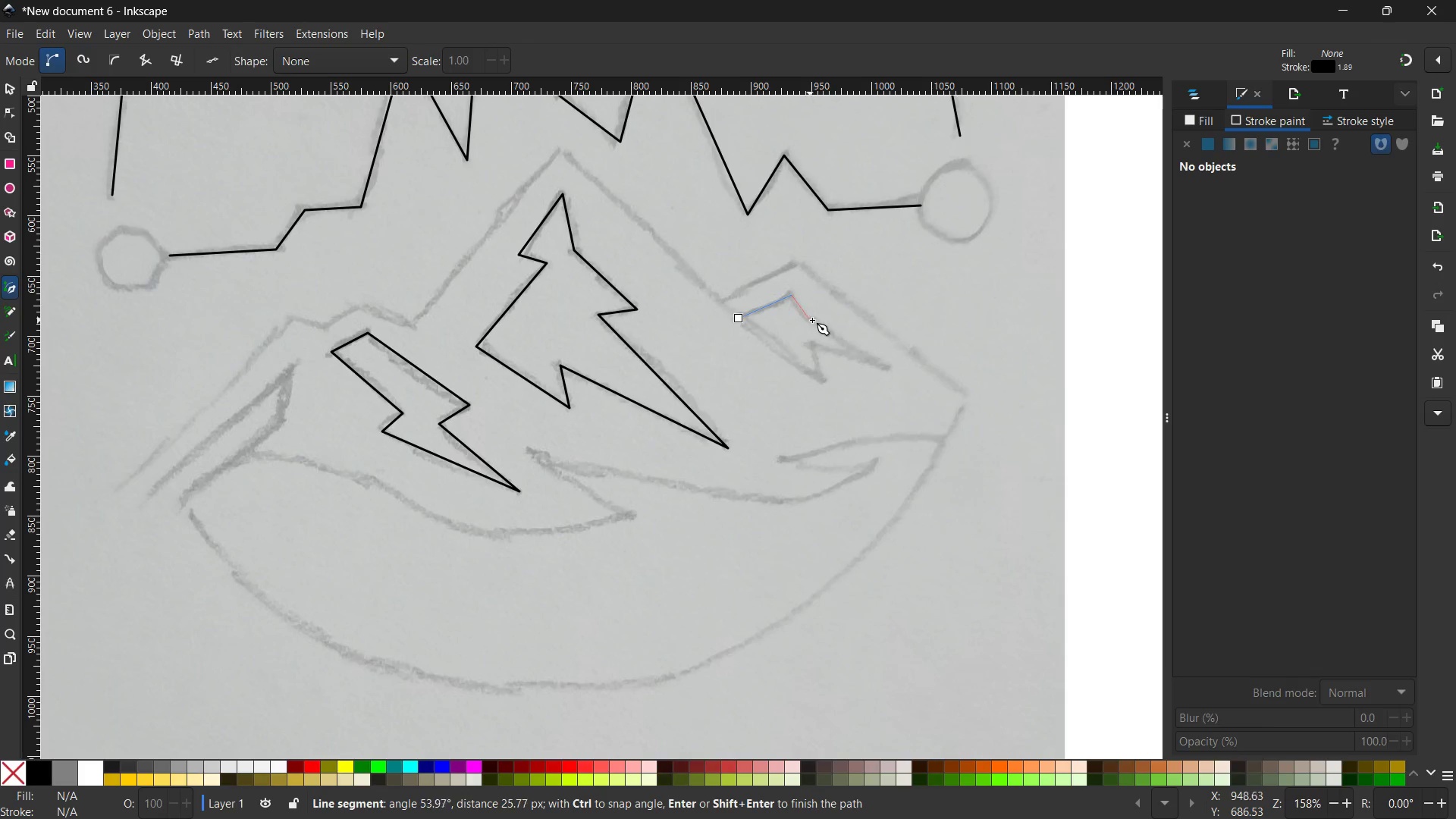 
left_click([808, 322])
 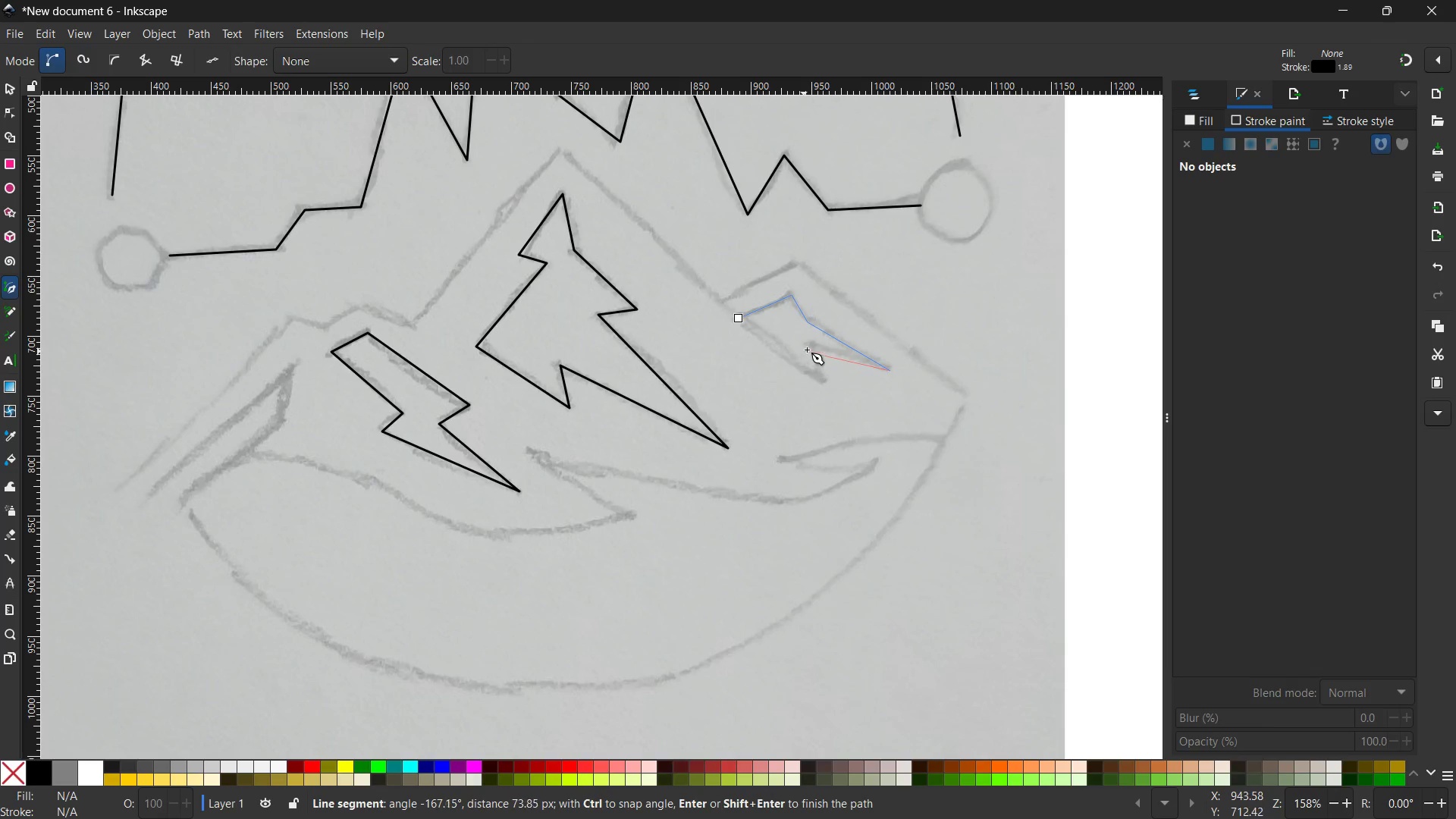 
left_click([812, 346])
 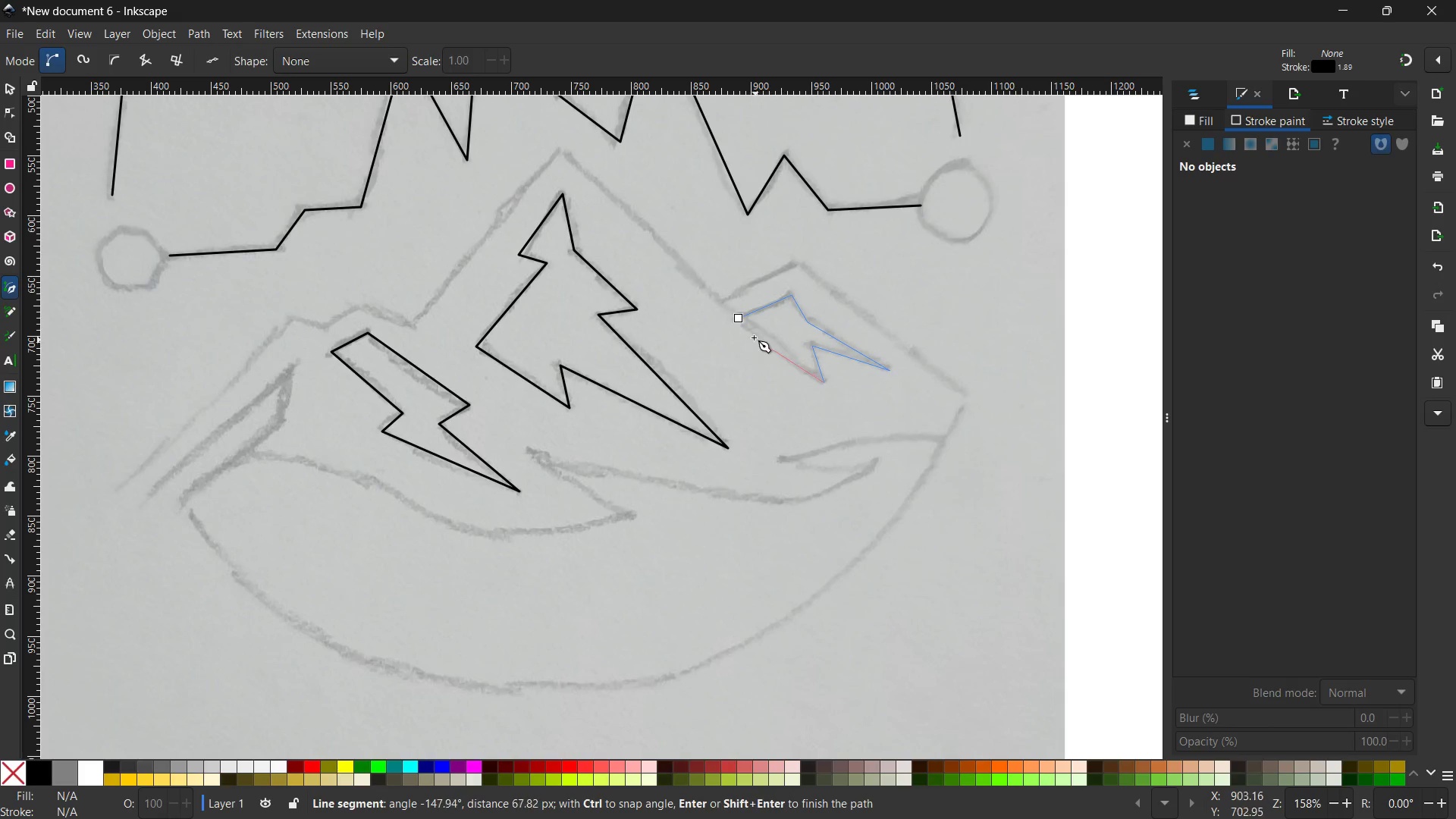 
left_click([740, 322])
 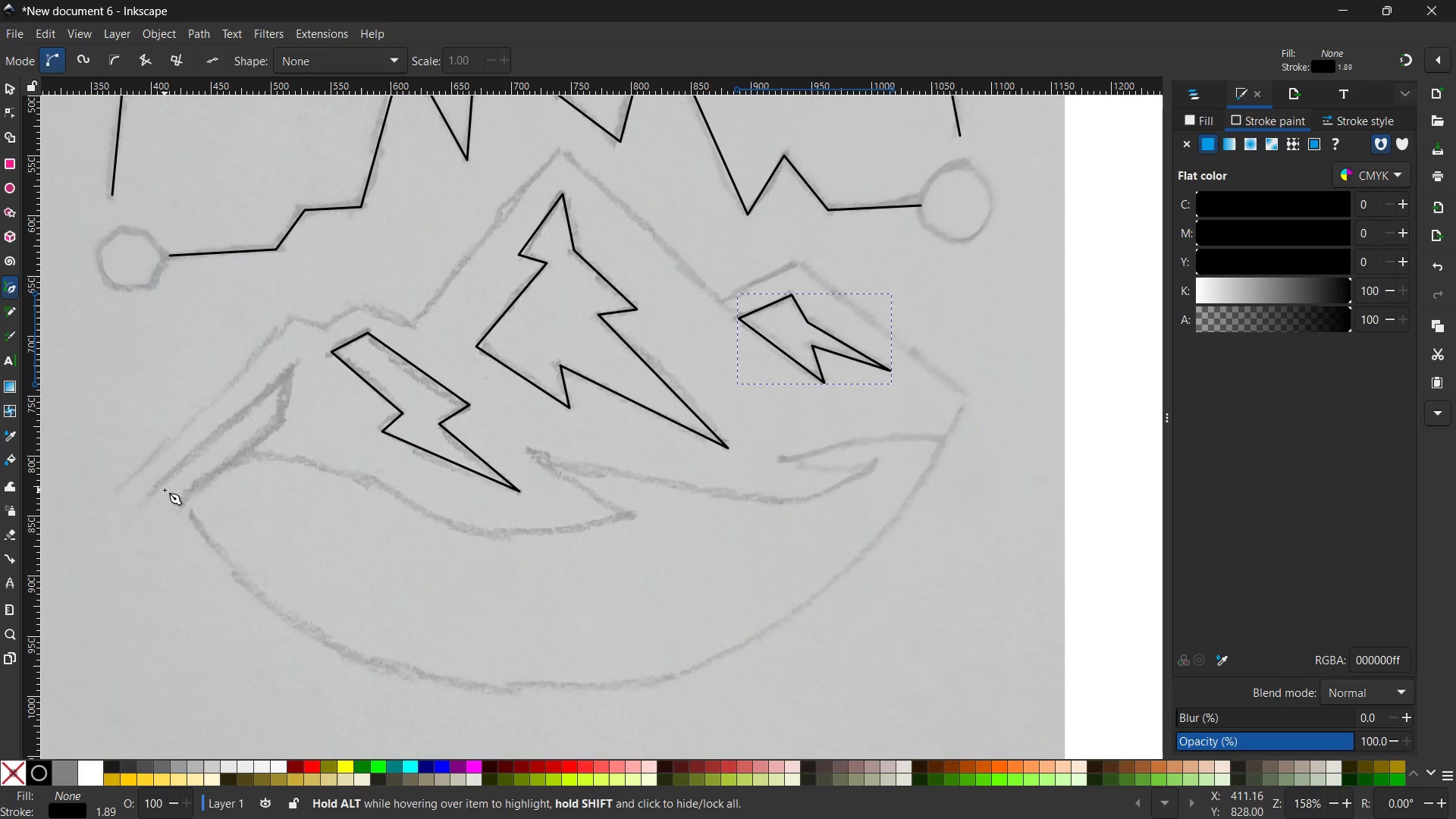 
wait(19.72)
 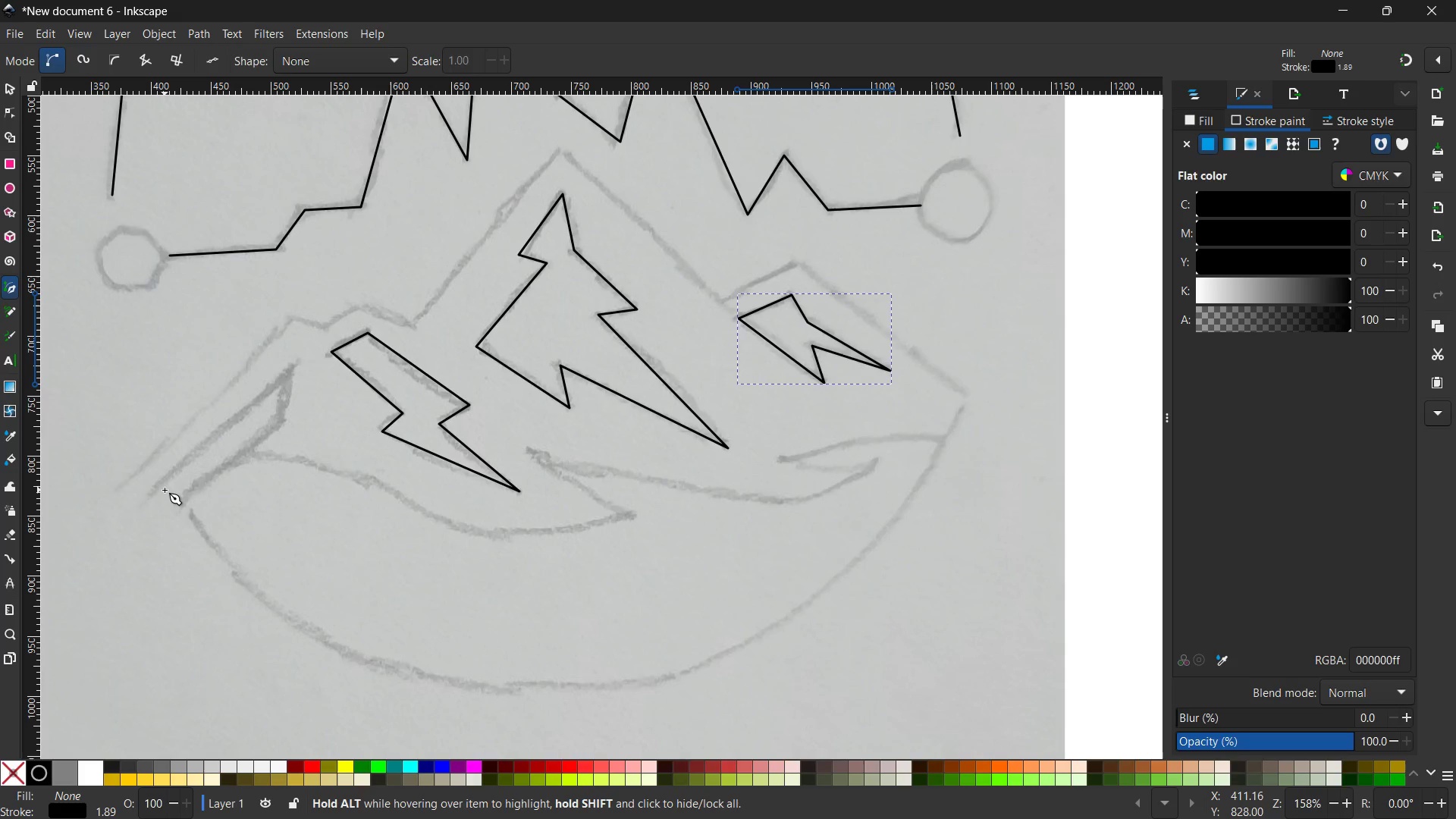 
left_click([293, 316])
 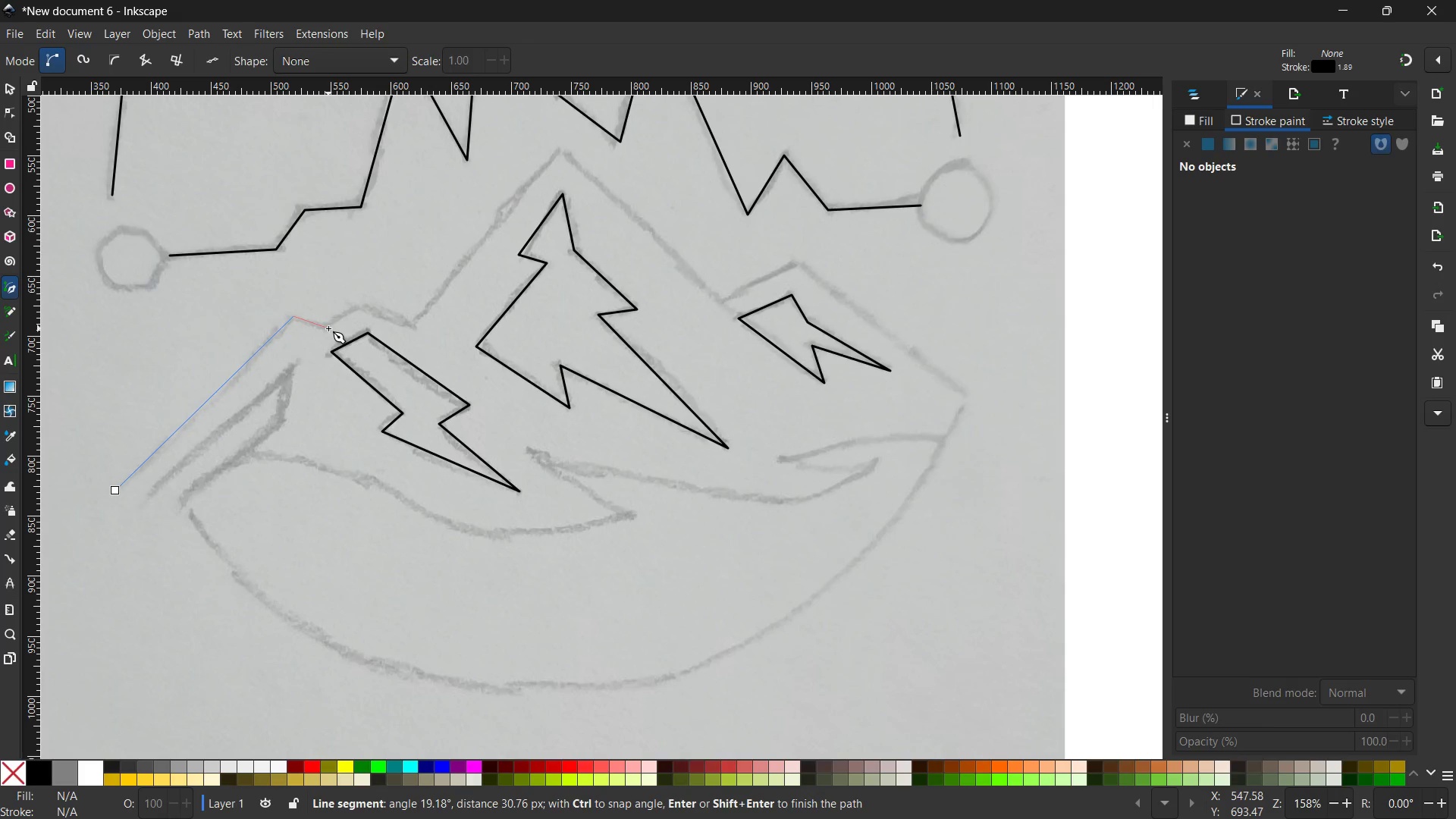 
left_click([328, 328])
 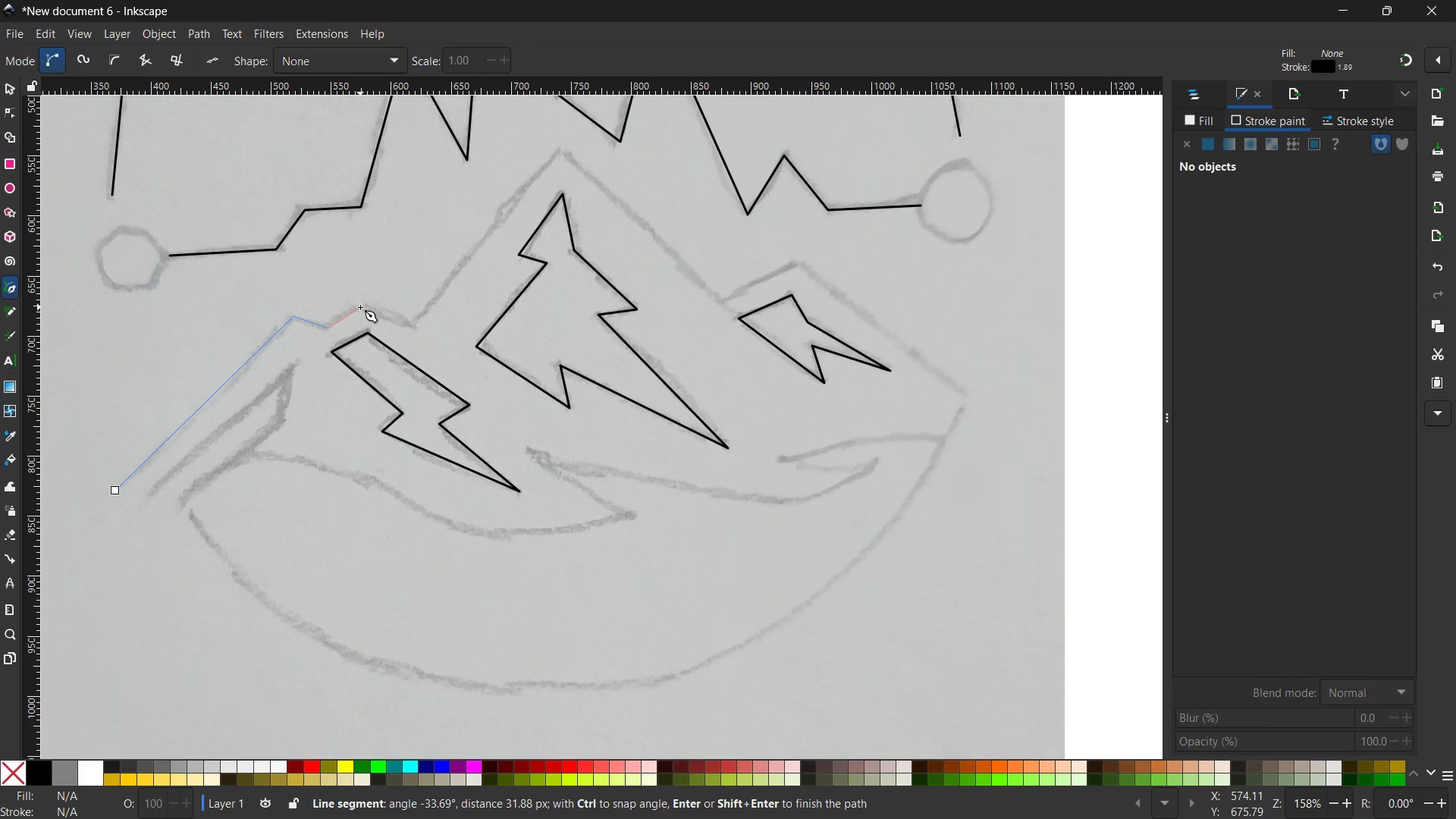 
left_click([360, 307])
 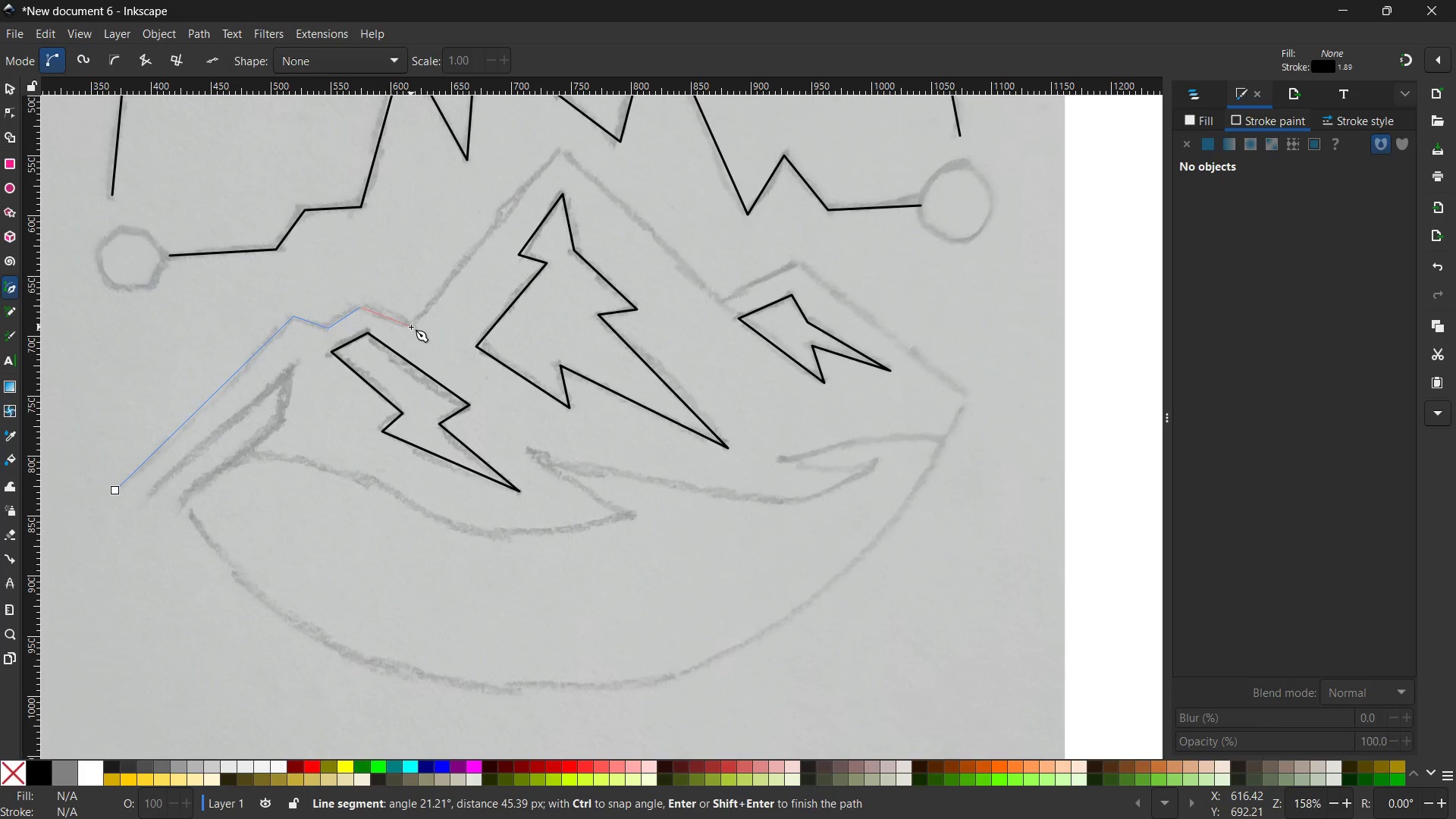 
left_click([411, 327])
 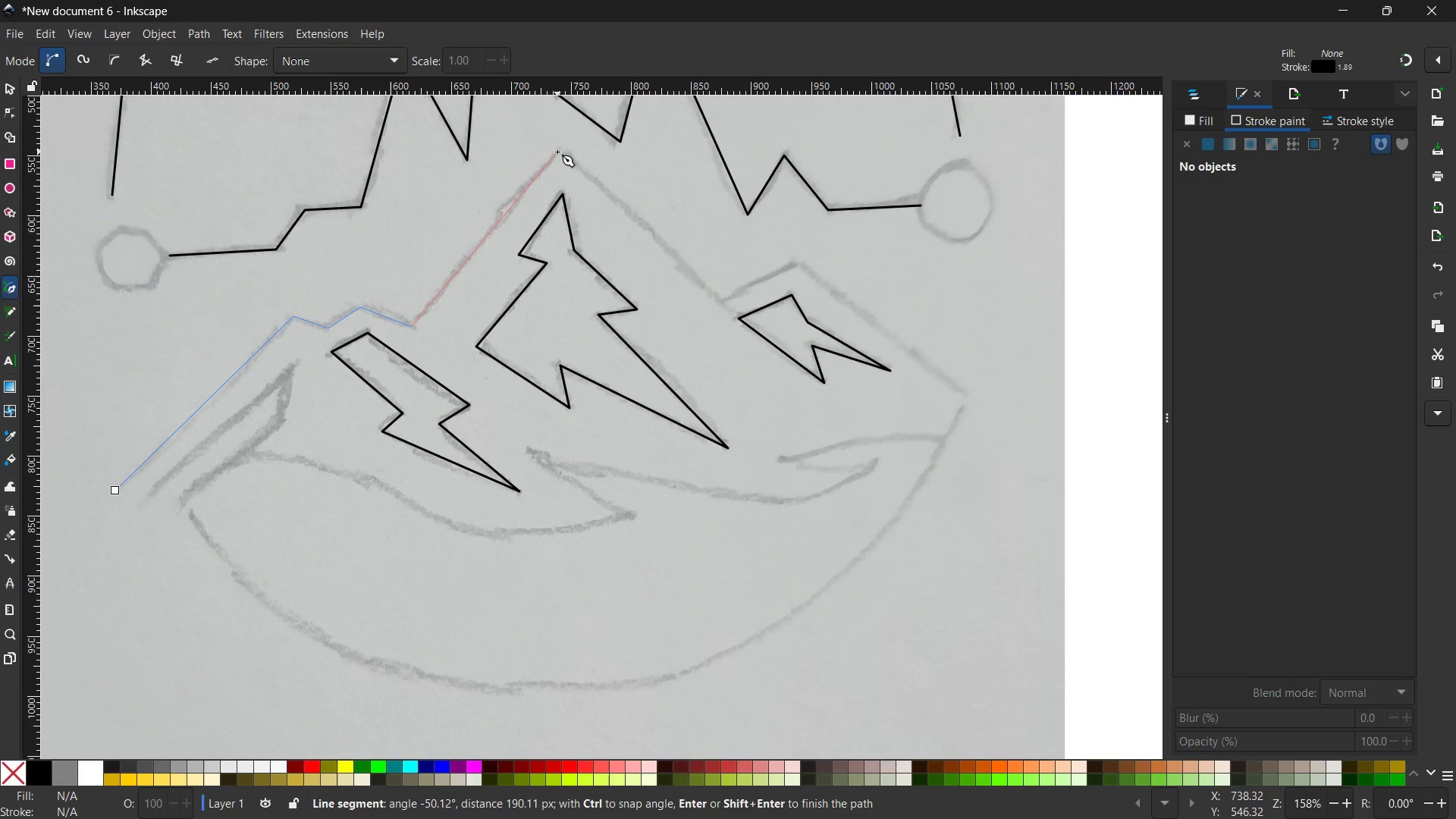 
left_click([558, 149])
 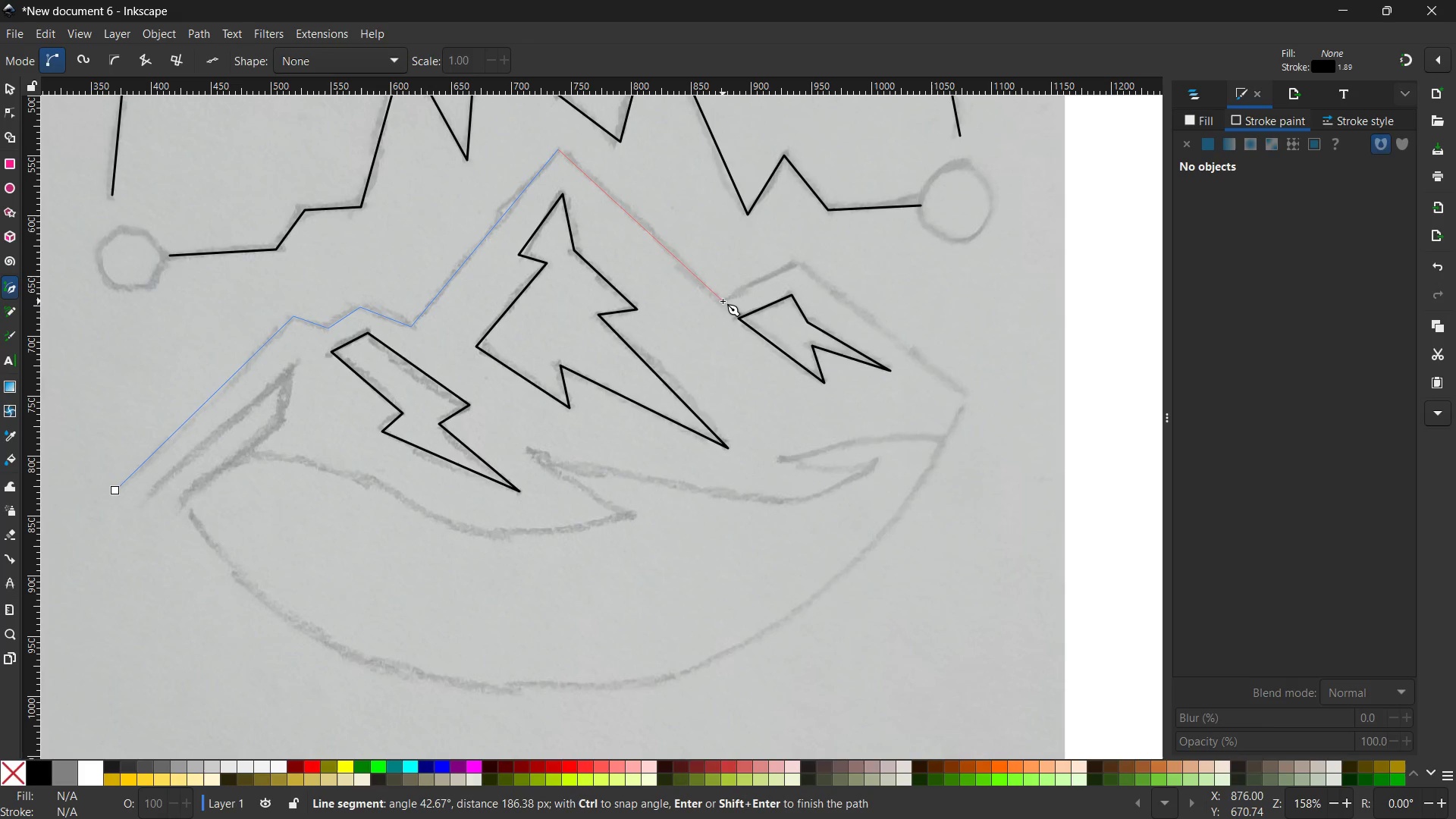 
left_click([722, 302])
 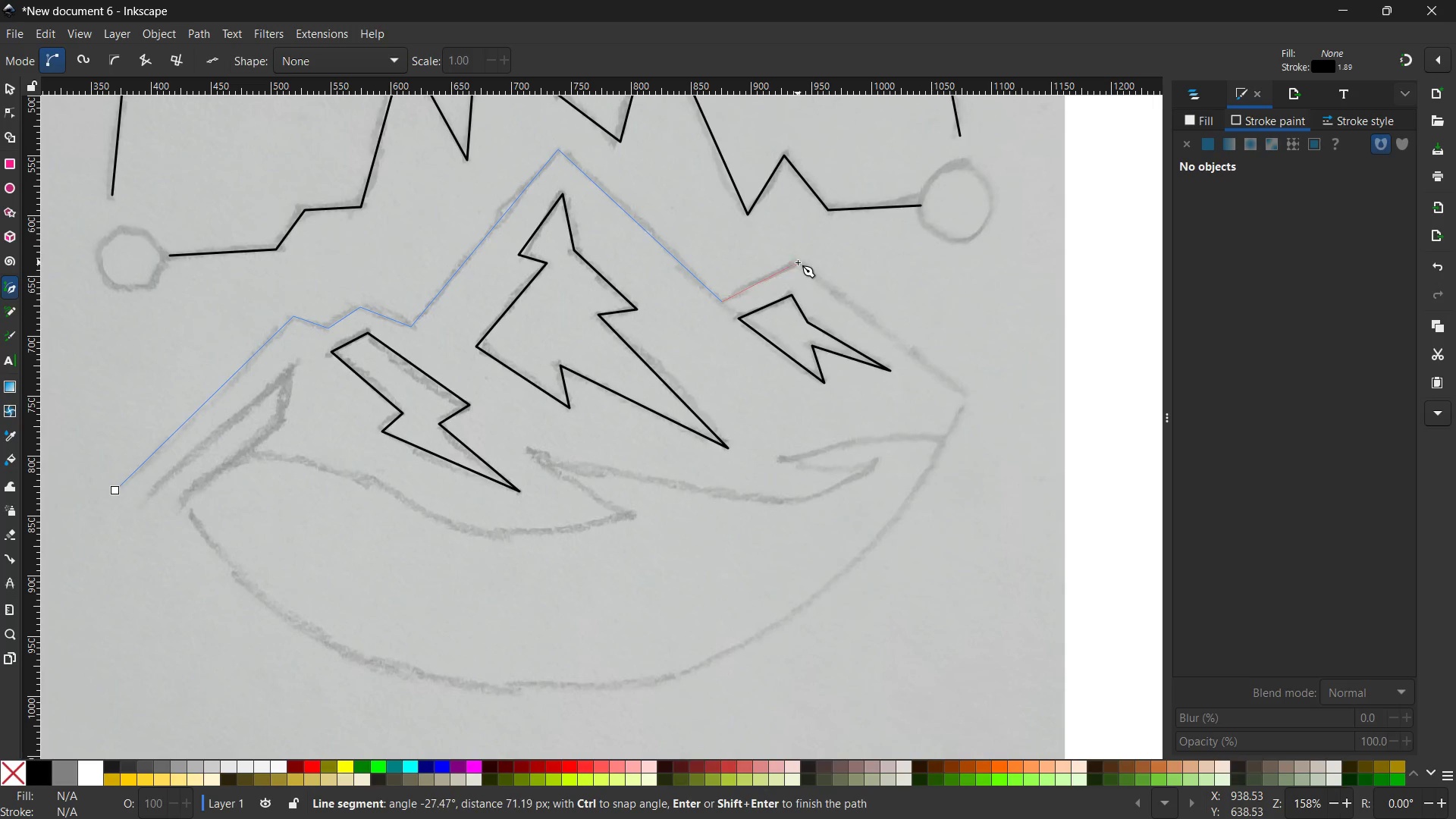 
left_click([797, 262])
 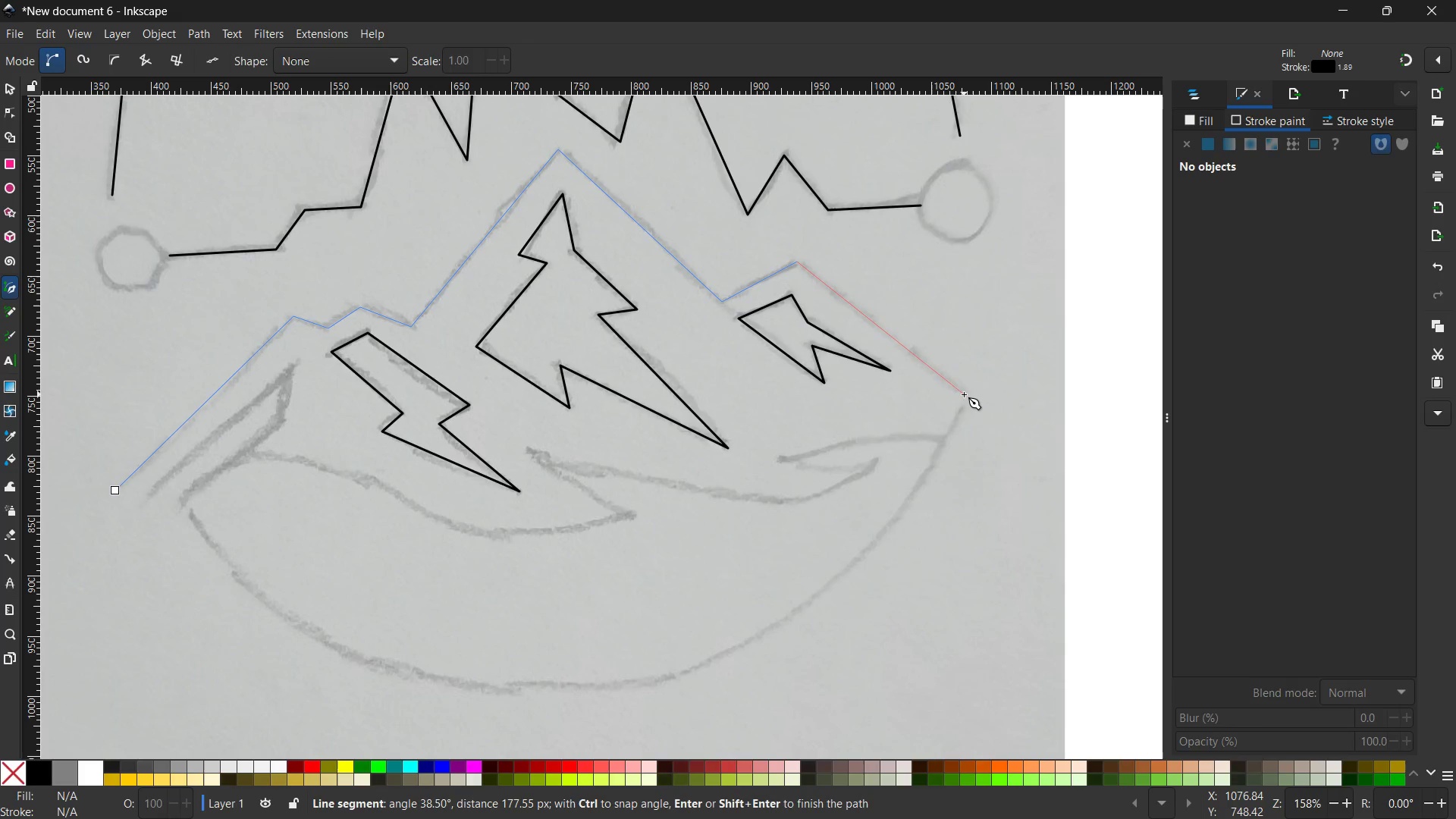 
left_click([965, 396])
 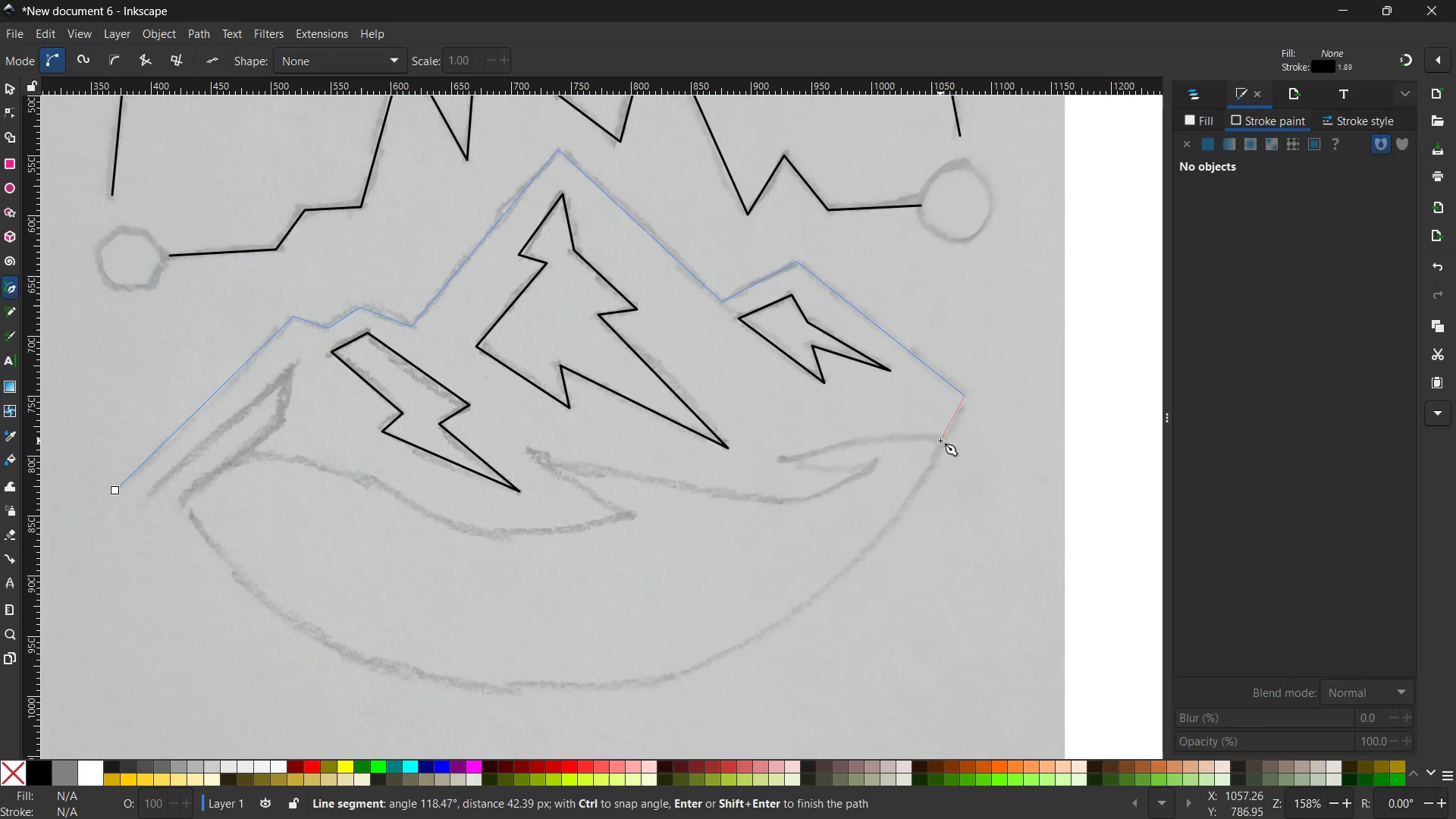 
left_click([940, 441])
 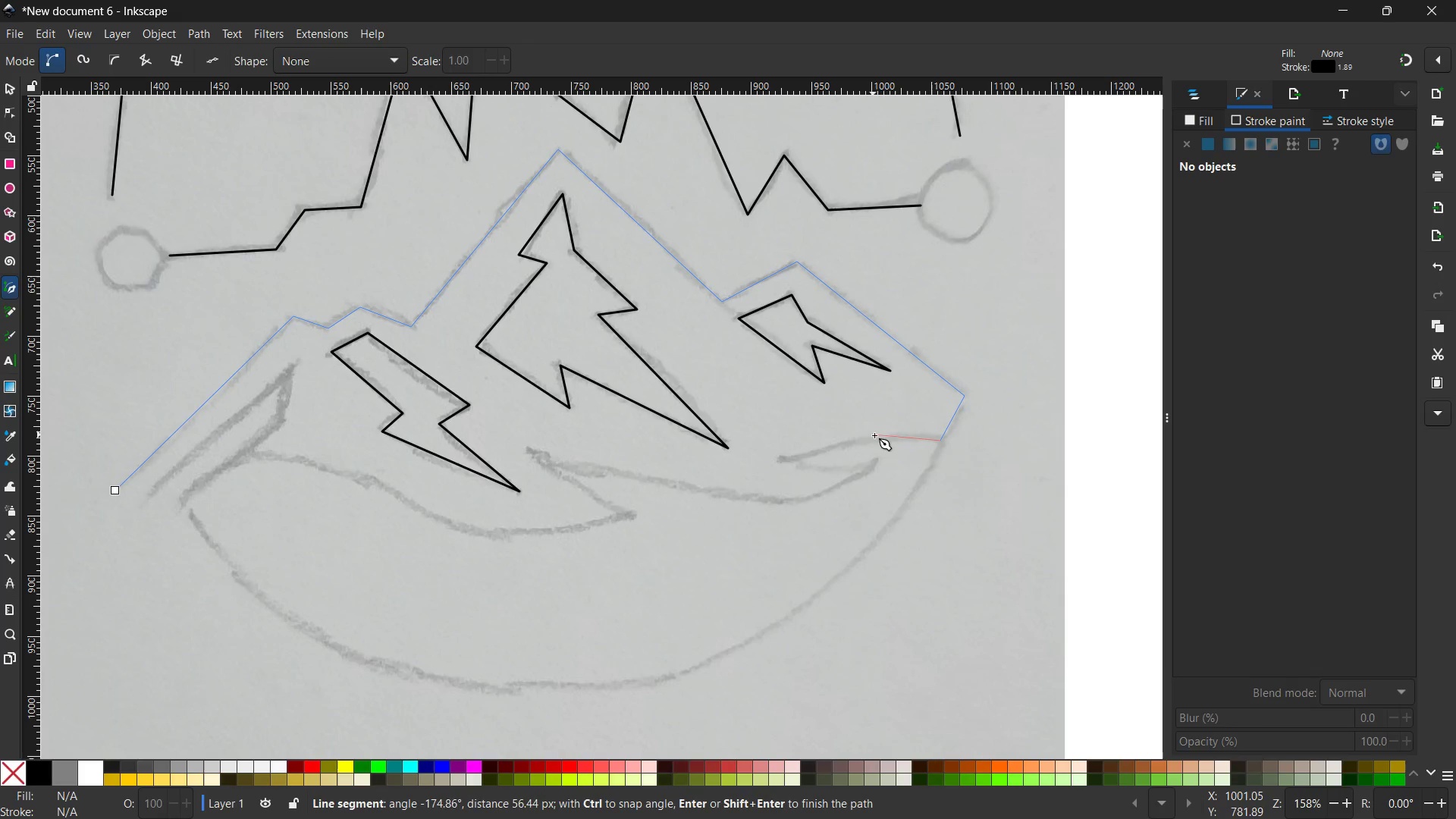 
left_click([880, 435])
 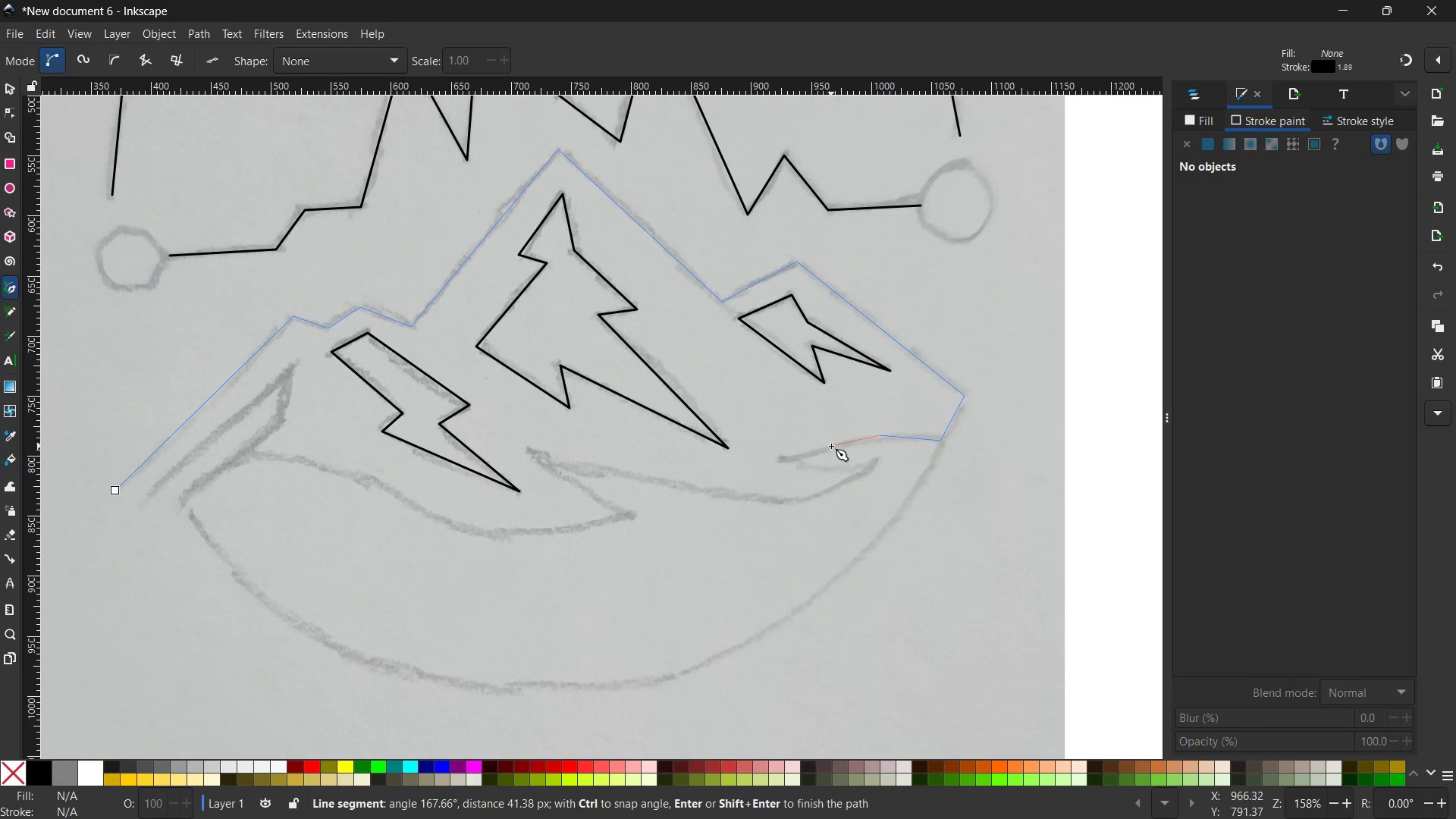 
left_click([831, 446])
 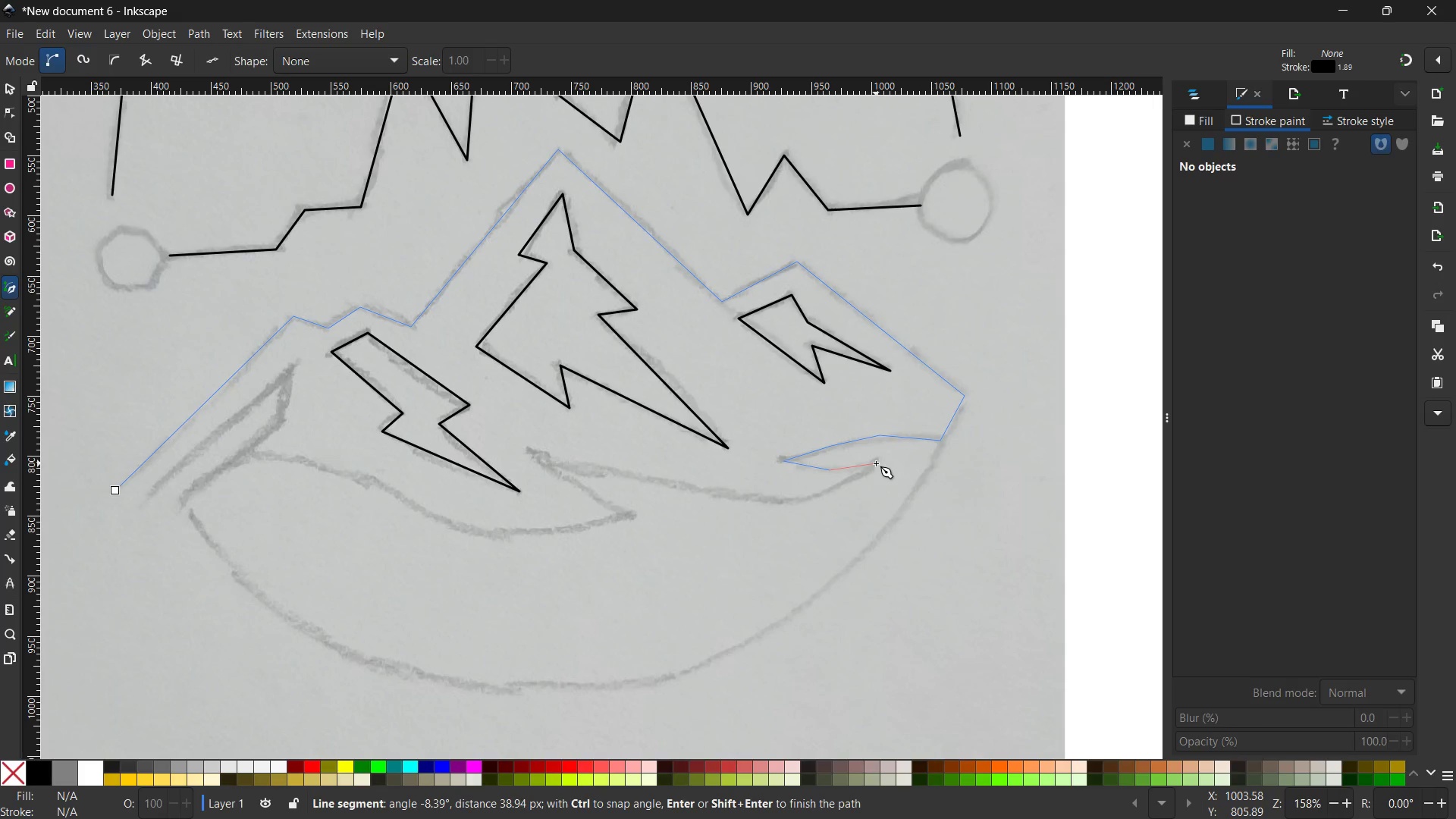 
left_click([821, 500])
 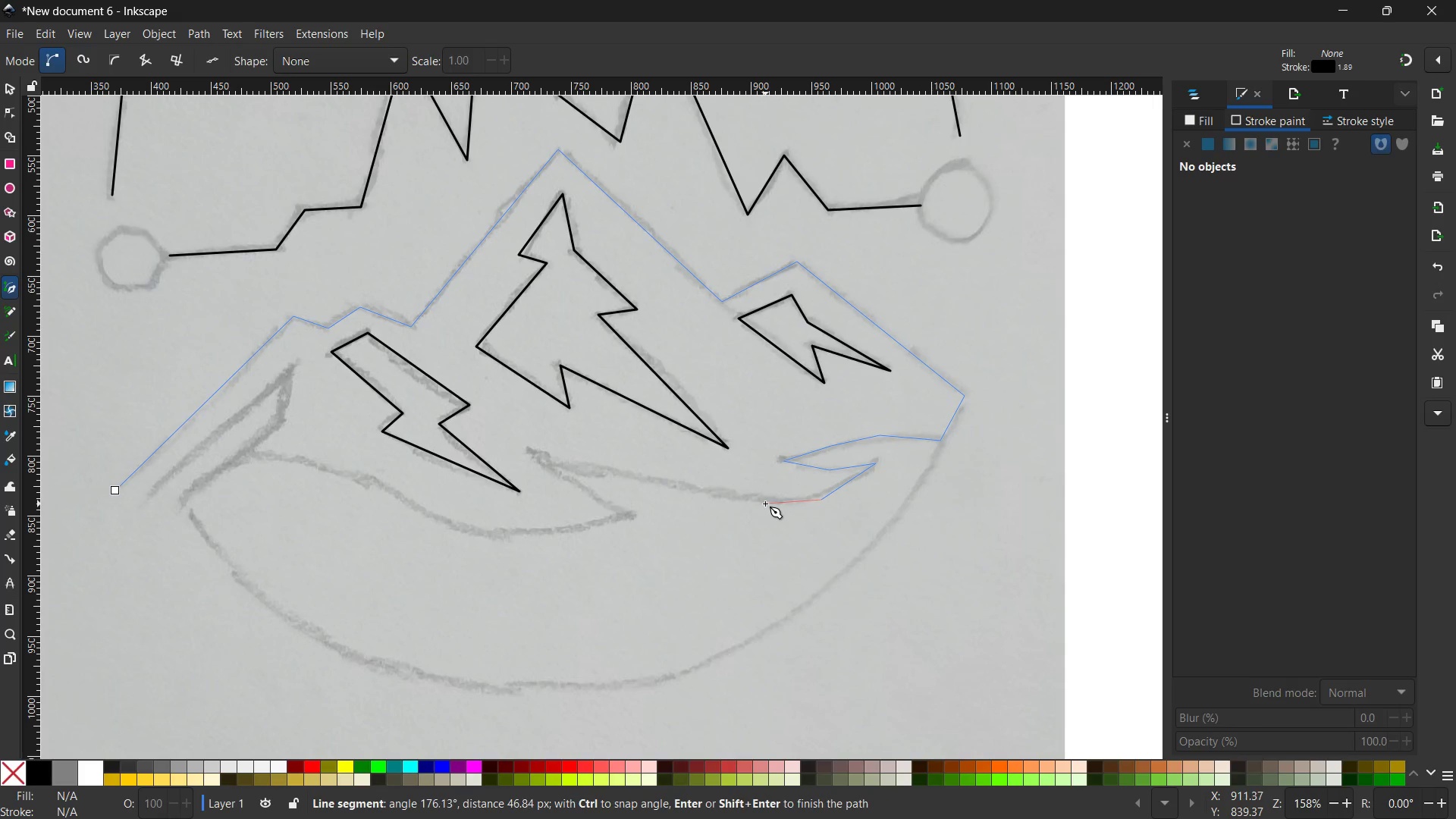 
left_click([765, 504])
 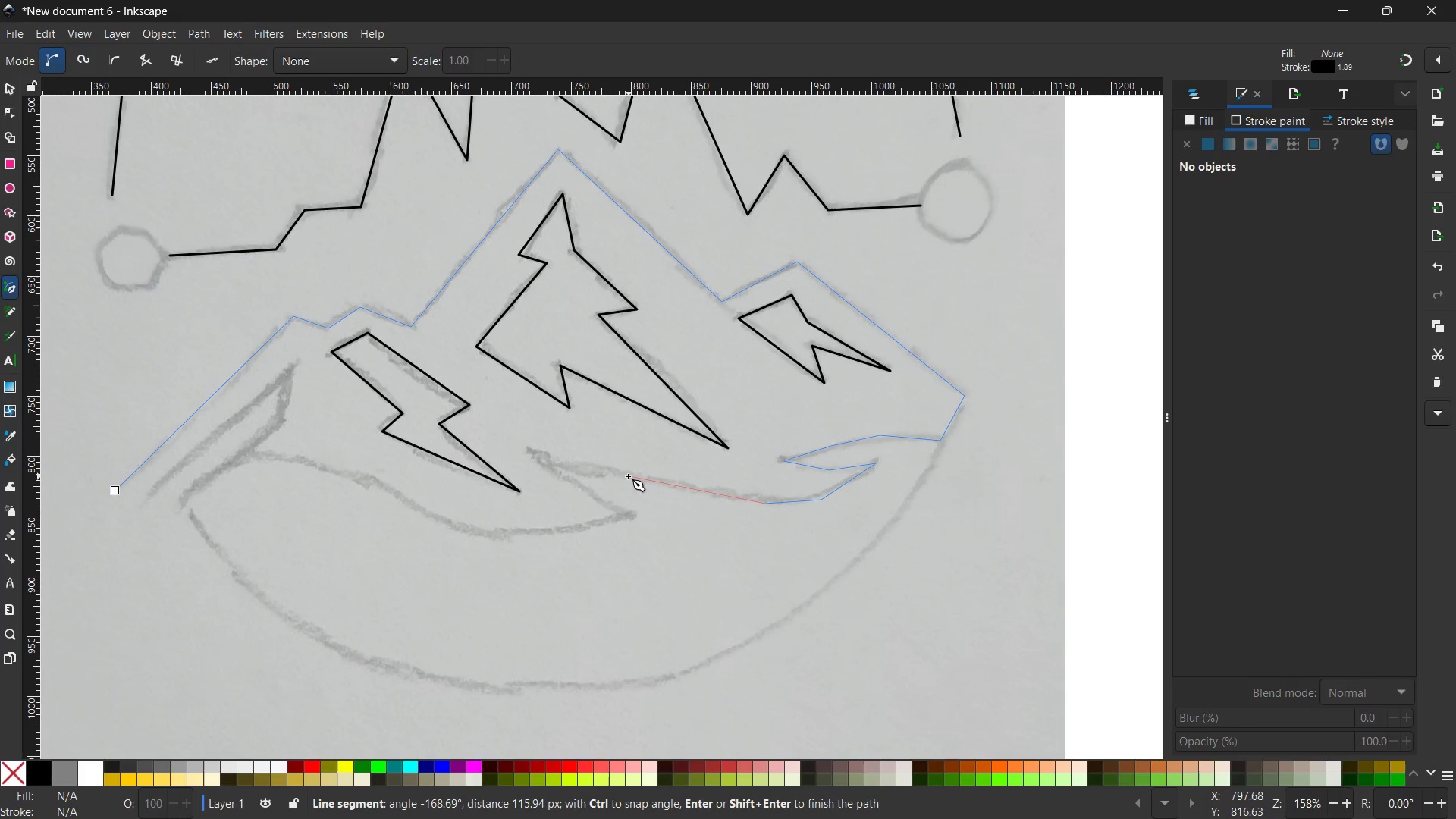 
left_click([626, 475])
 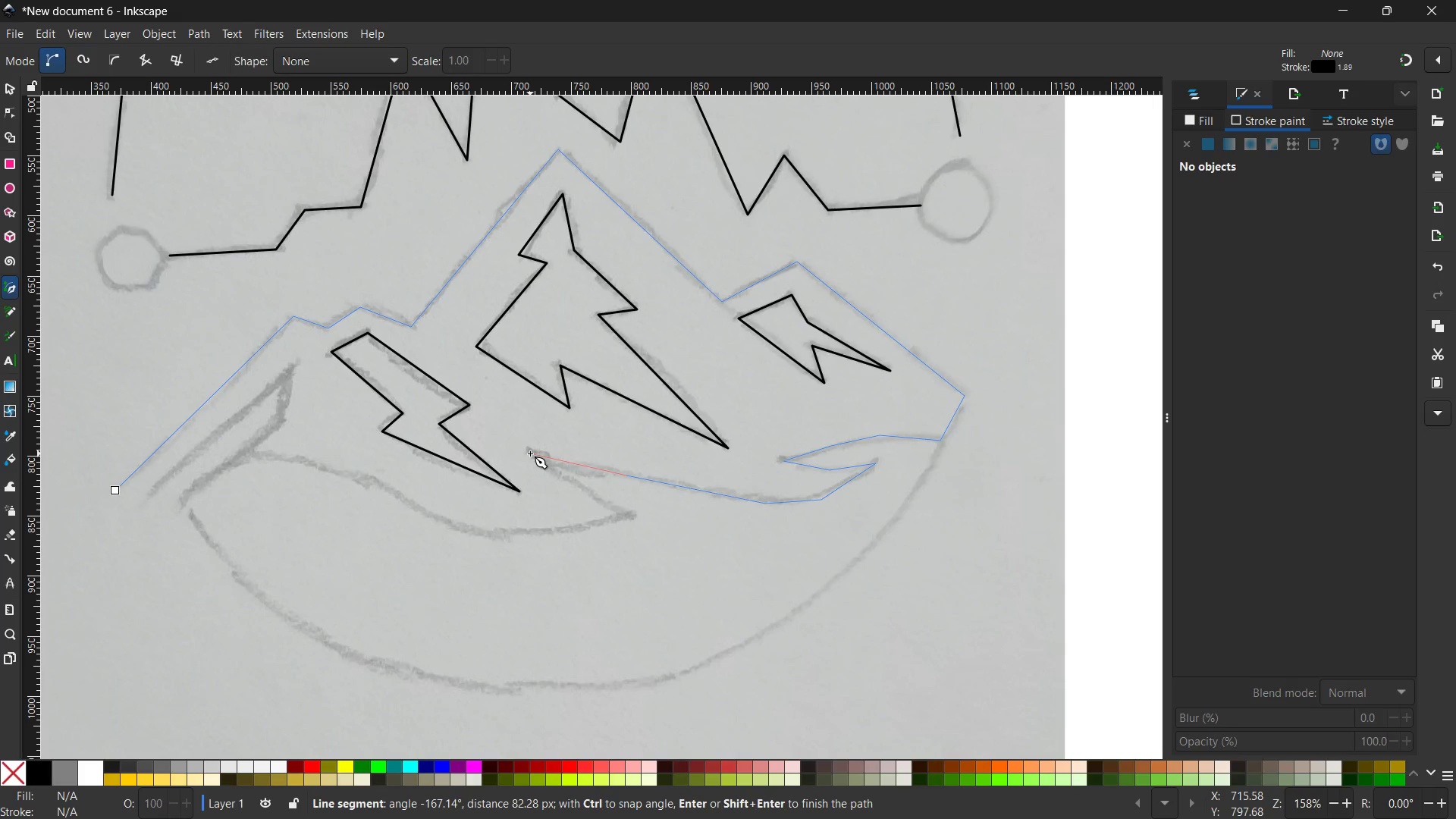 
left_click([535, 456])
 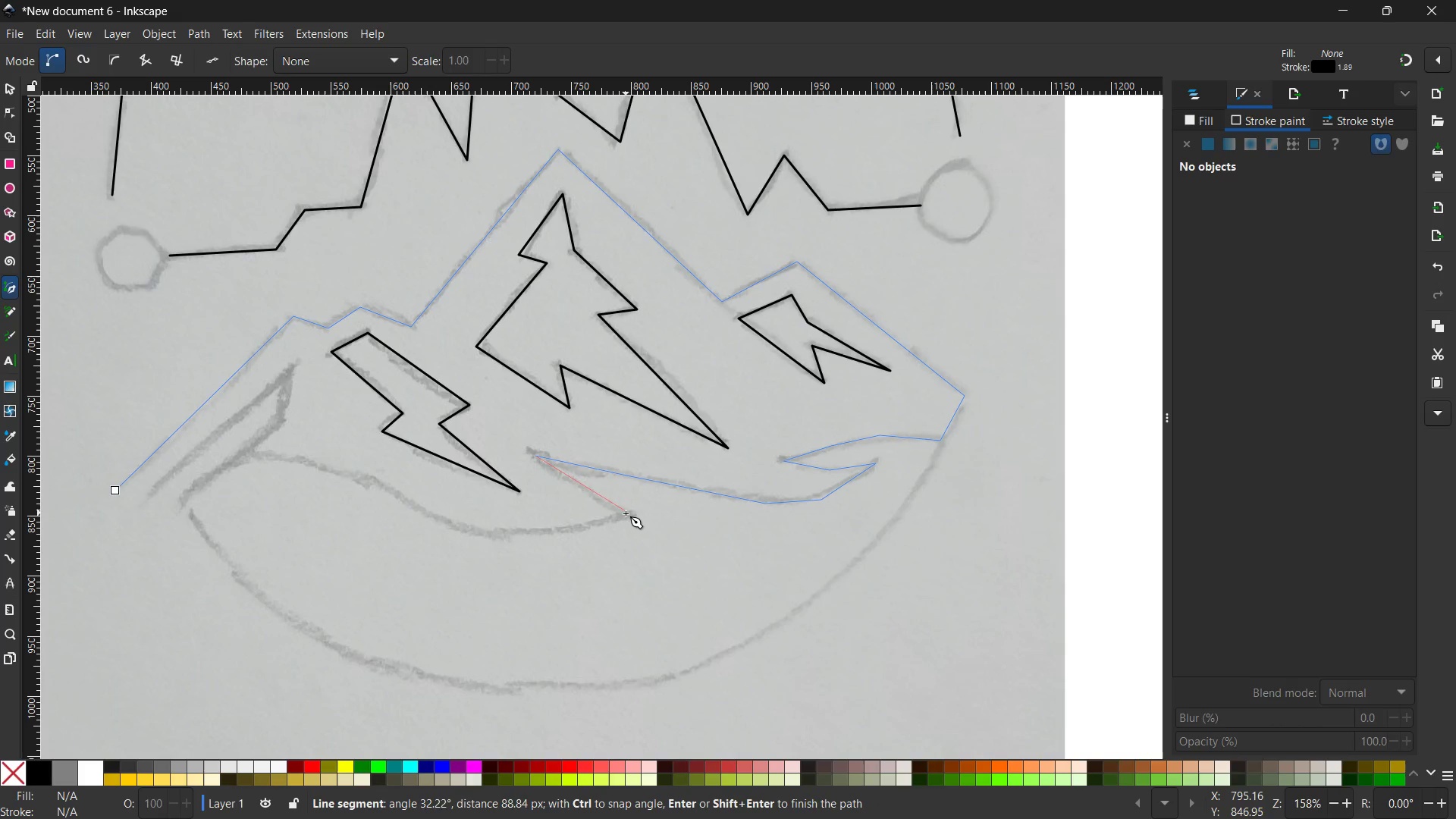 
left_click([624, 516])
 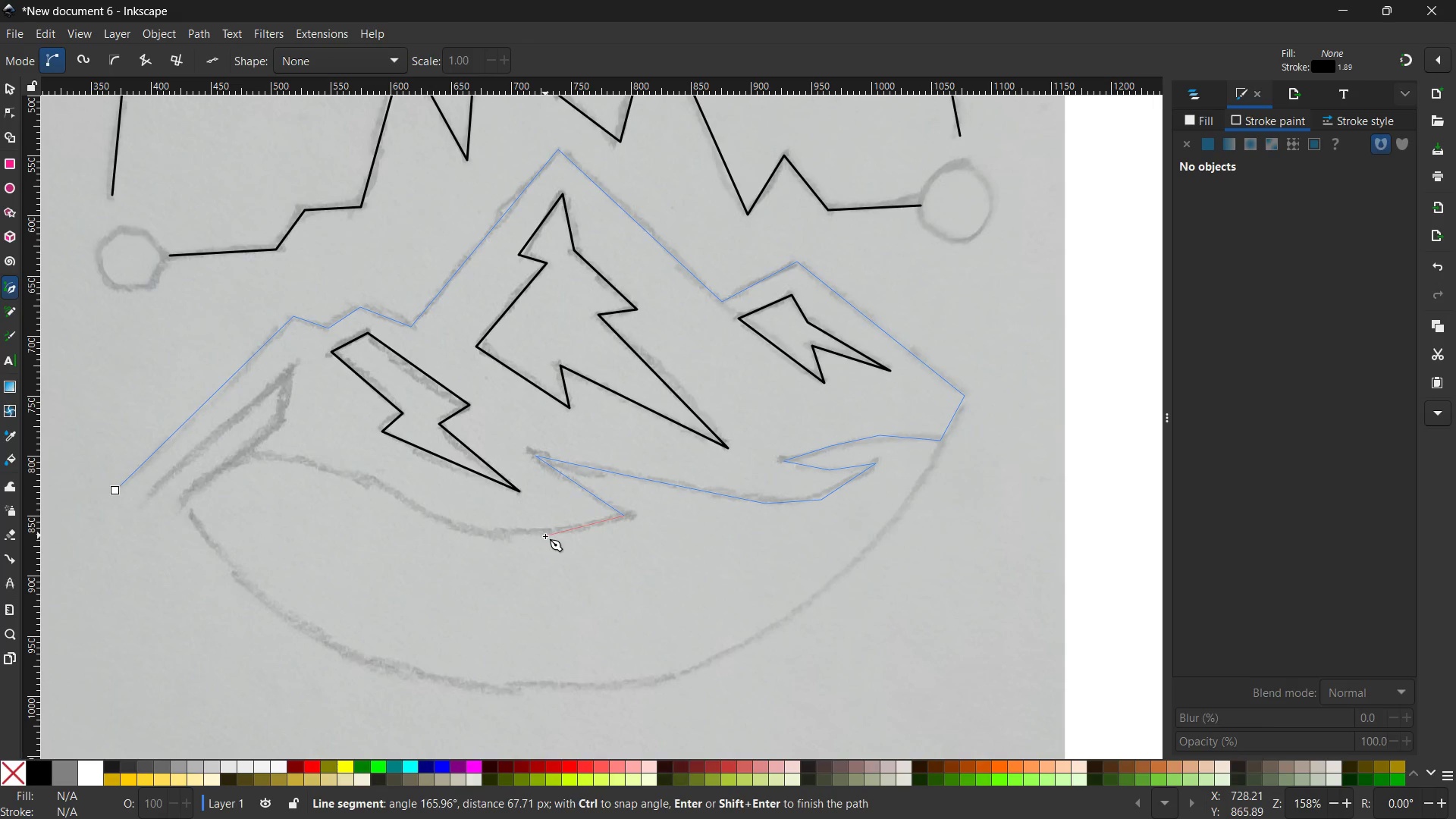 
left_click([565, 532])
 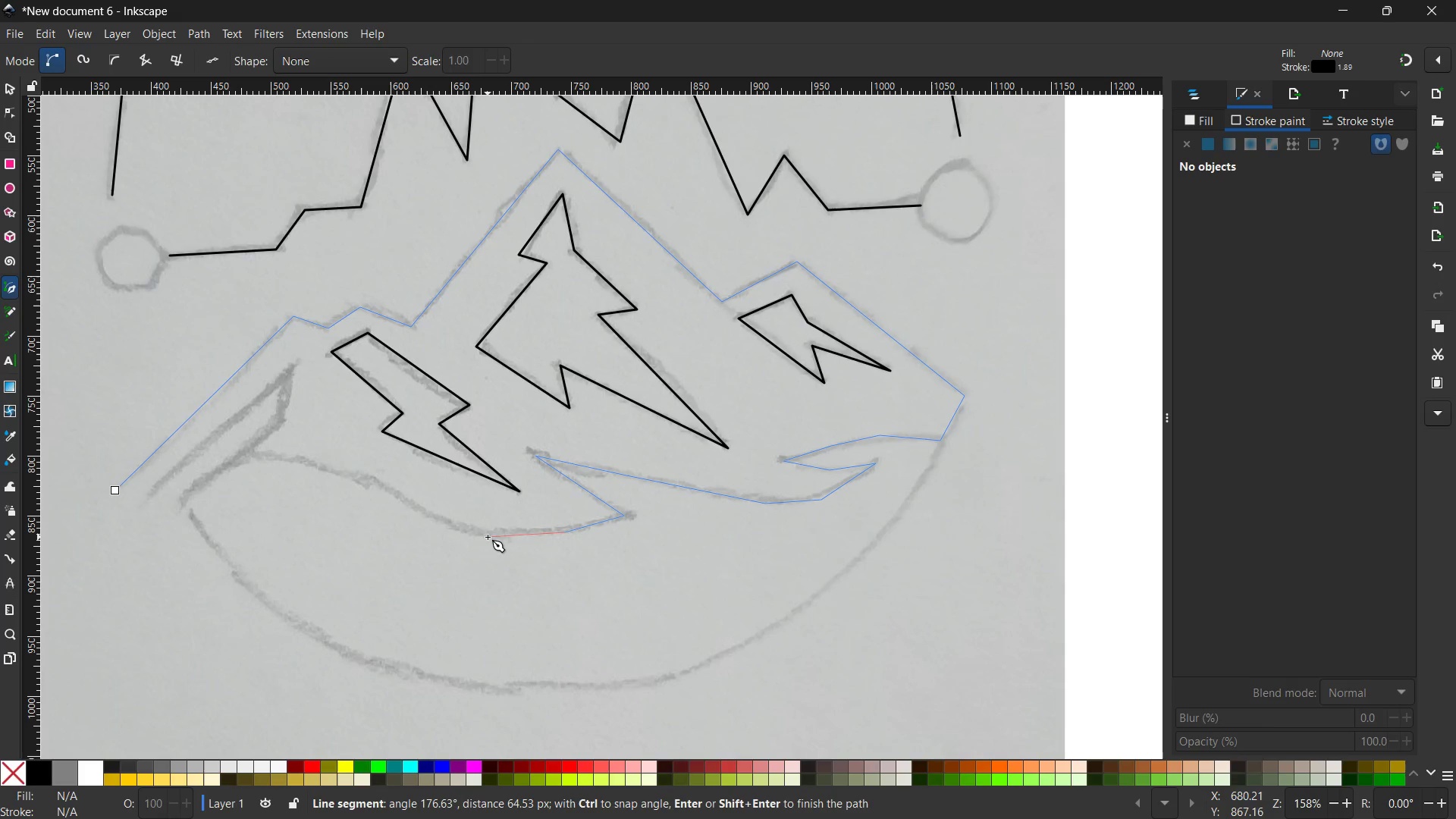 
left_click([488, 537])
 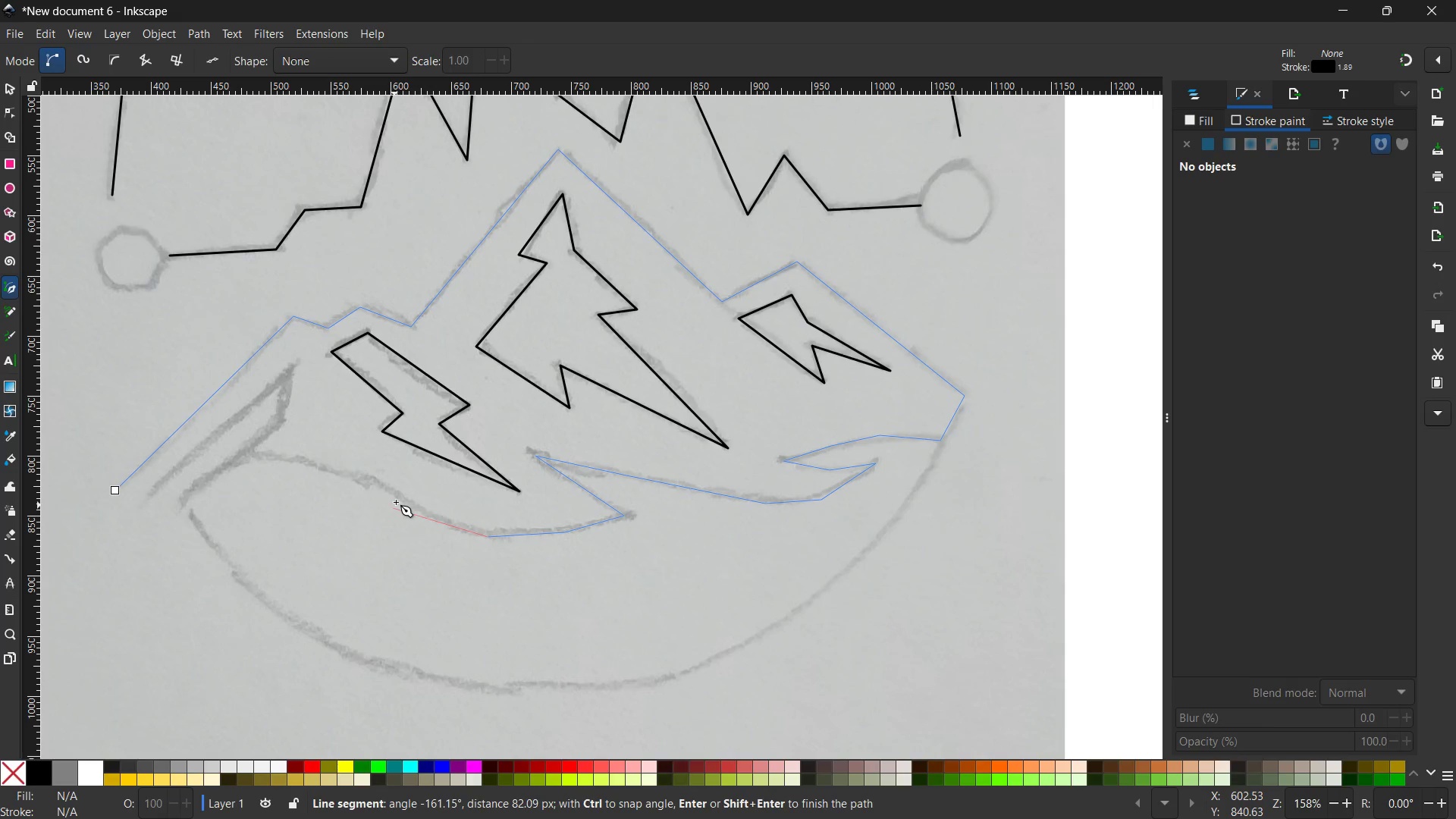 
wait(5.5)
 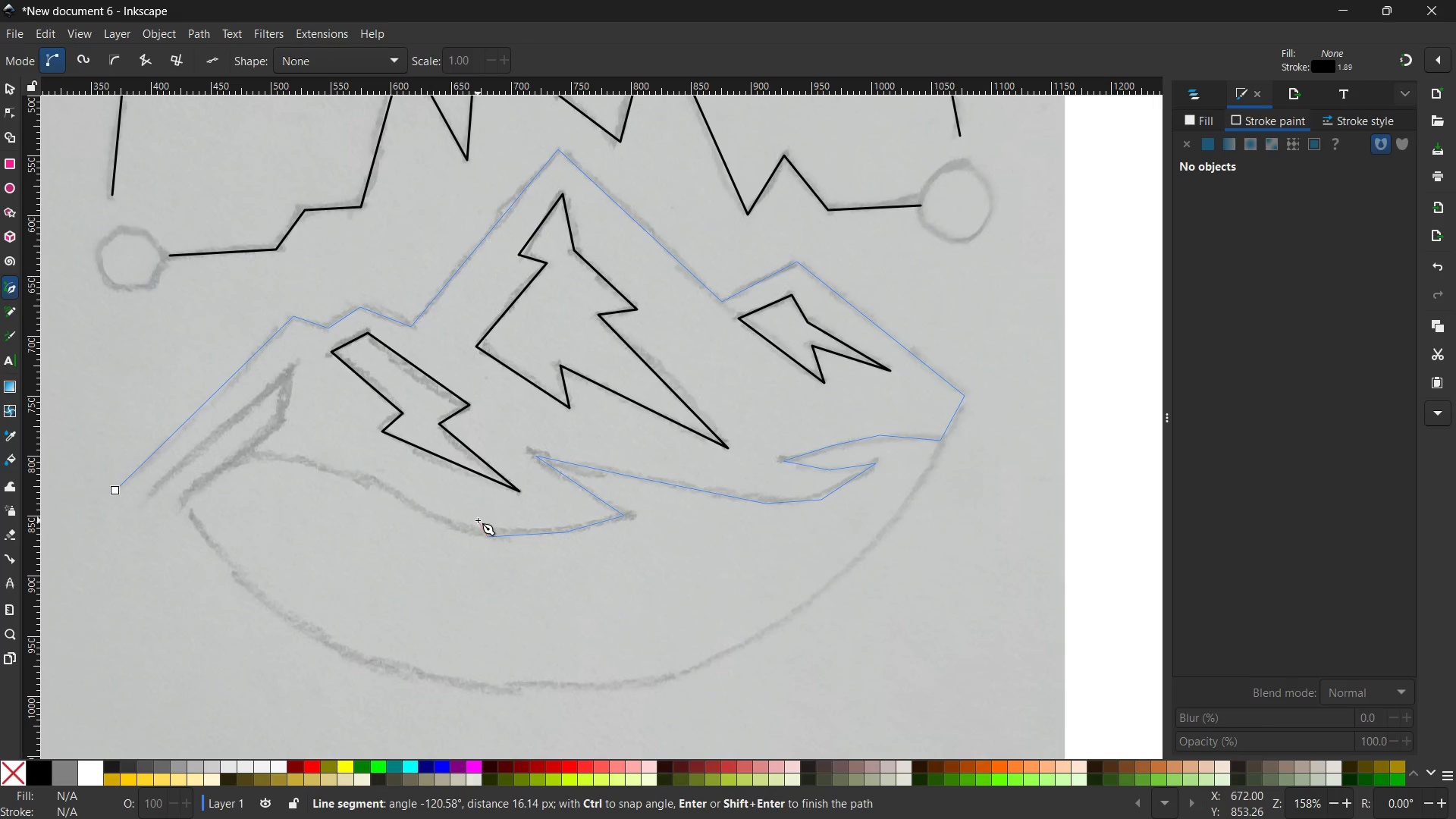 
left_click([417, 510])
 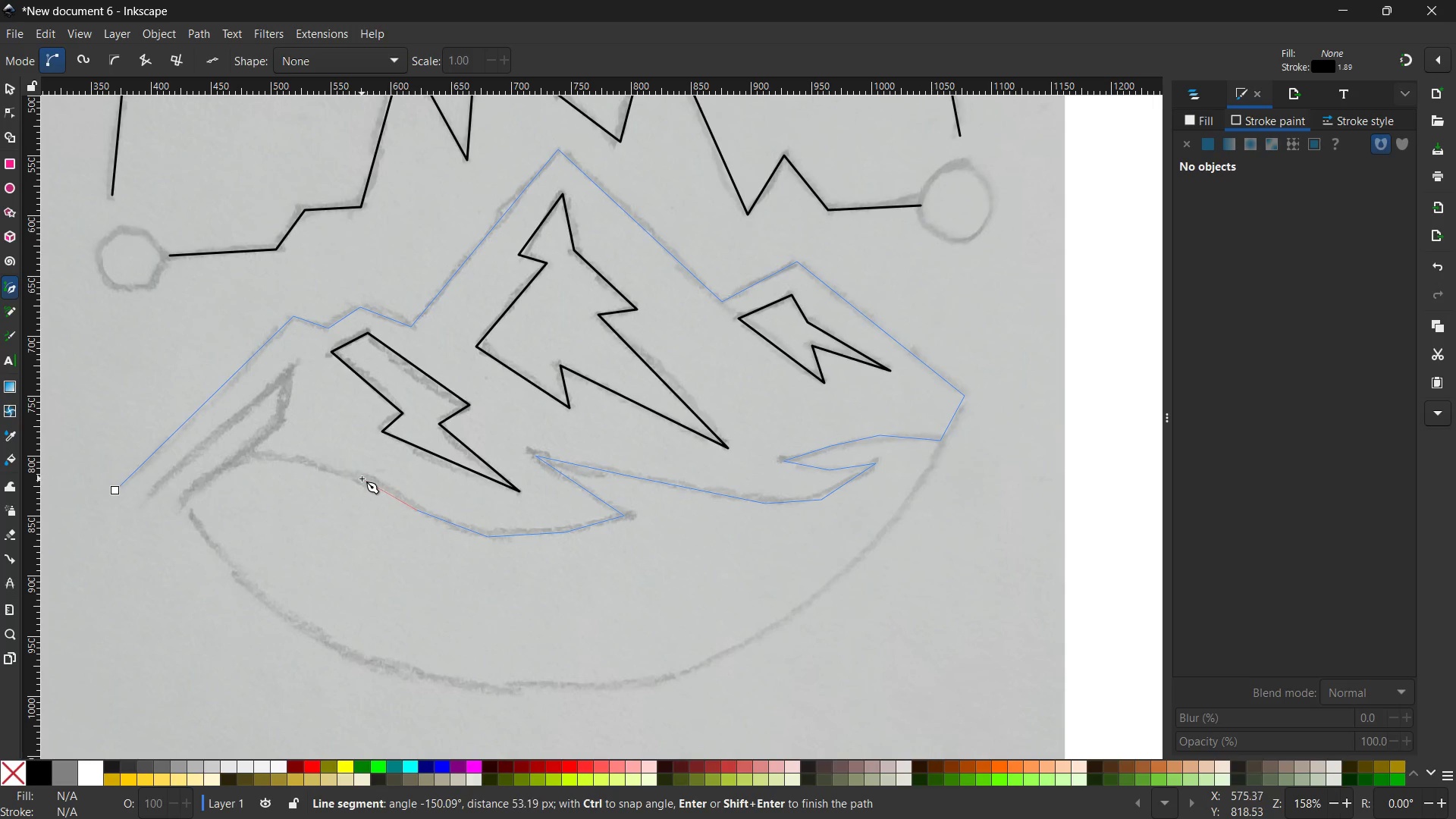 
left_click([362, 479])
 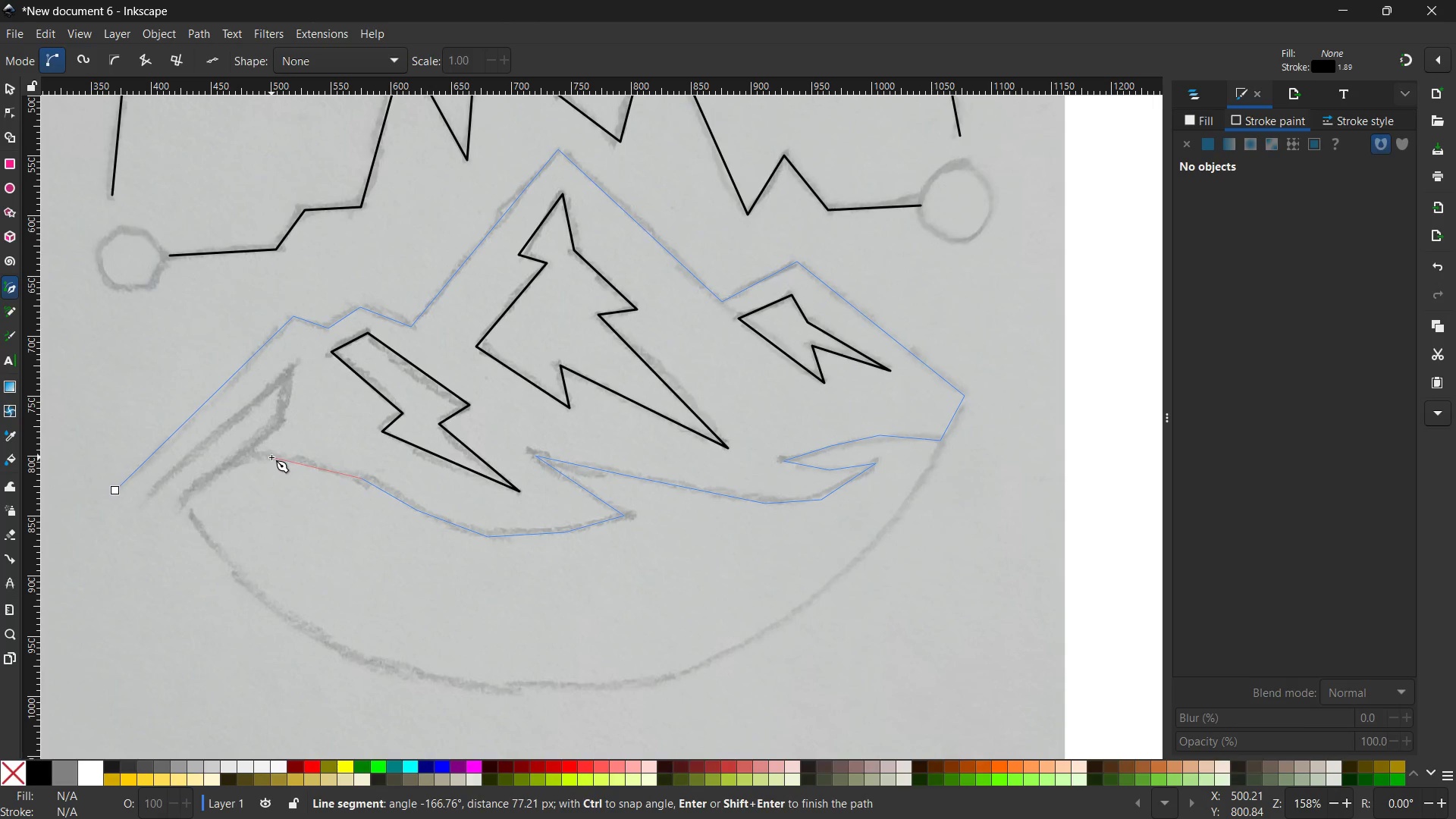 
left_click([276, 457])
 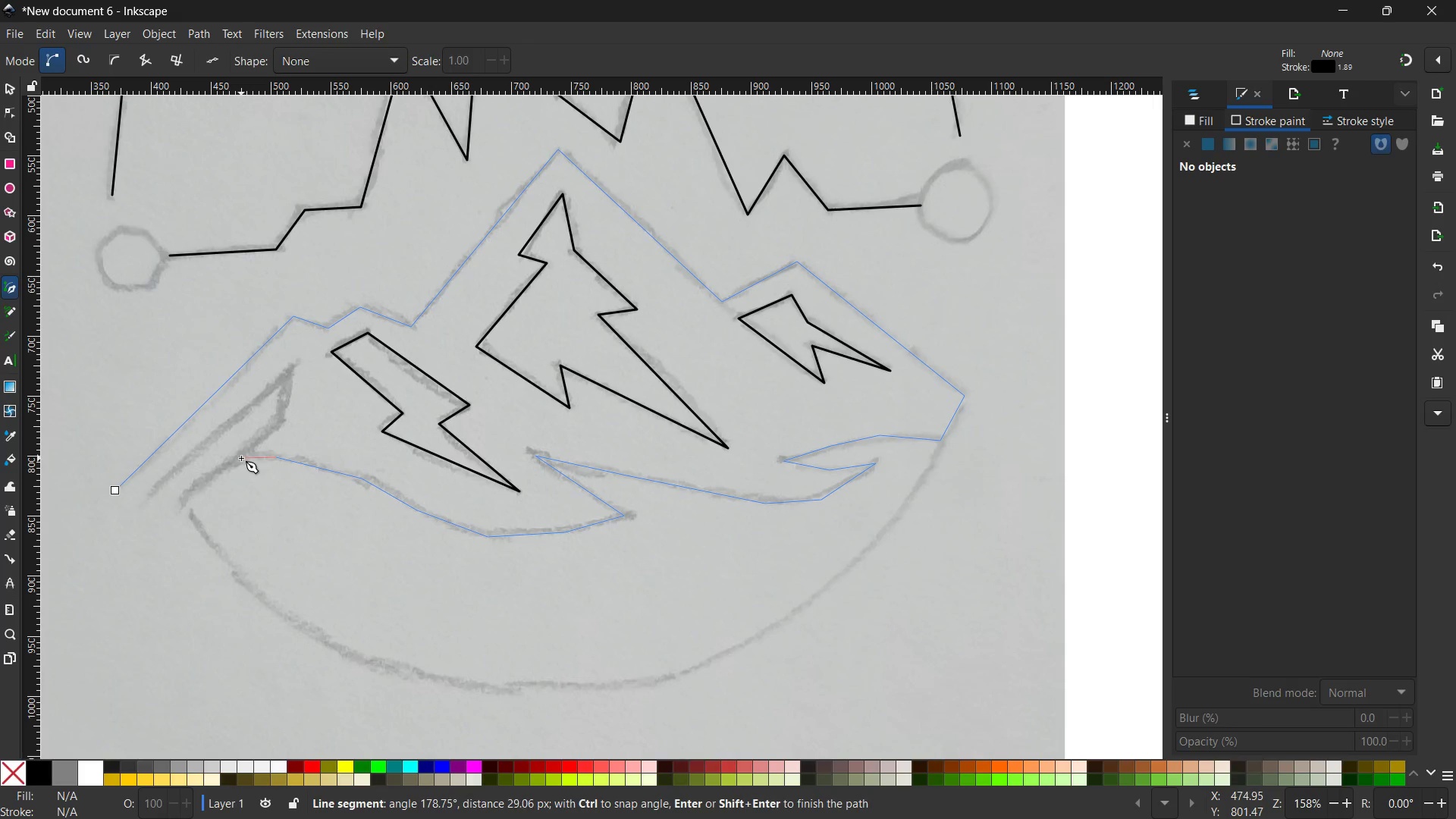 
left_click([241, 458])
 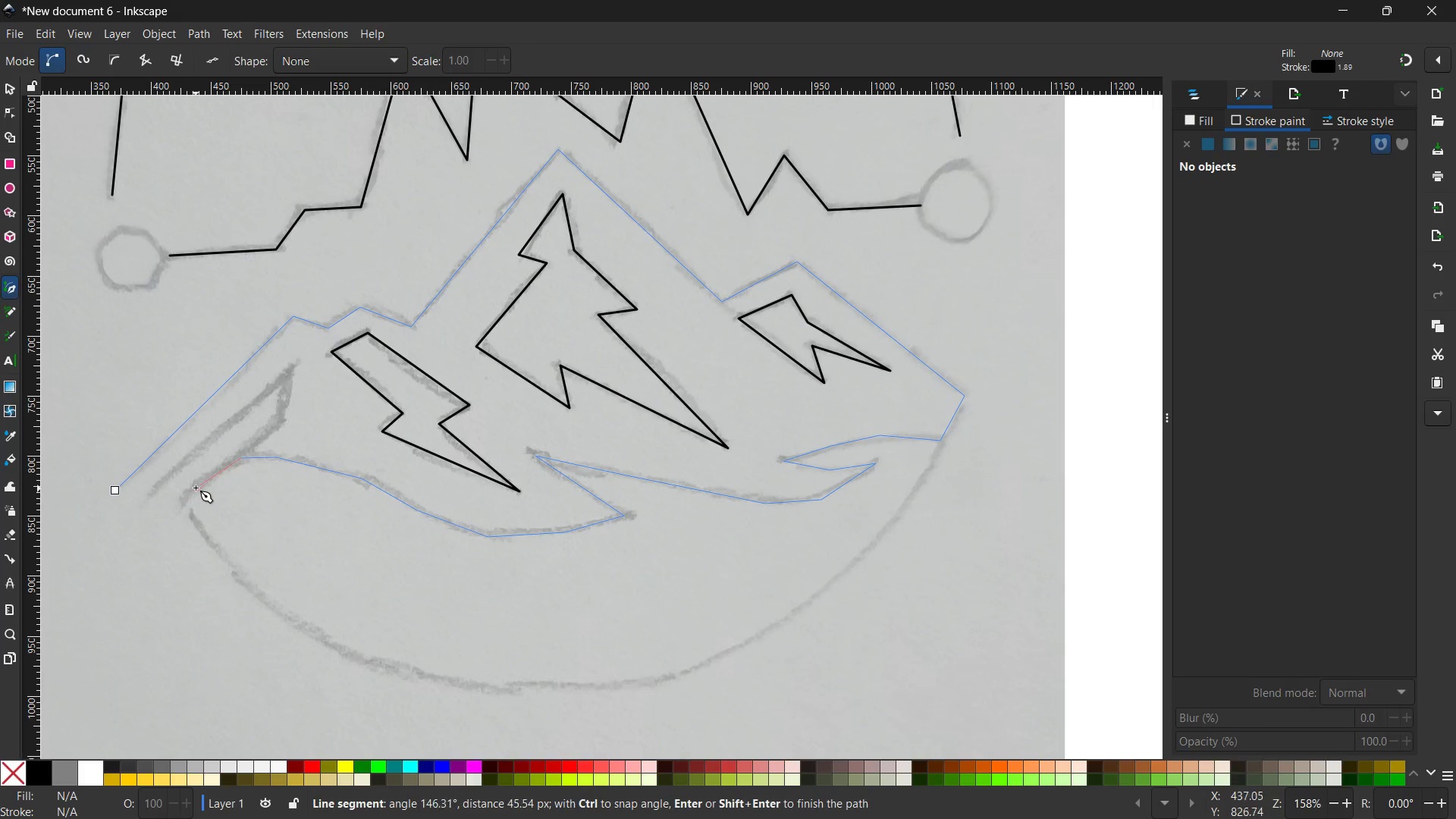 
left_click([206, 479])
 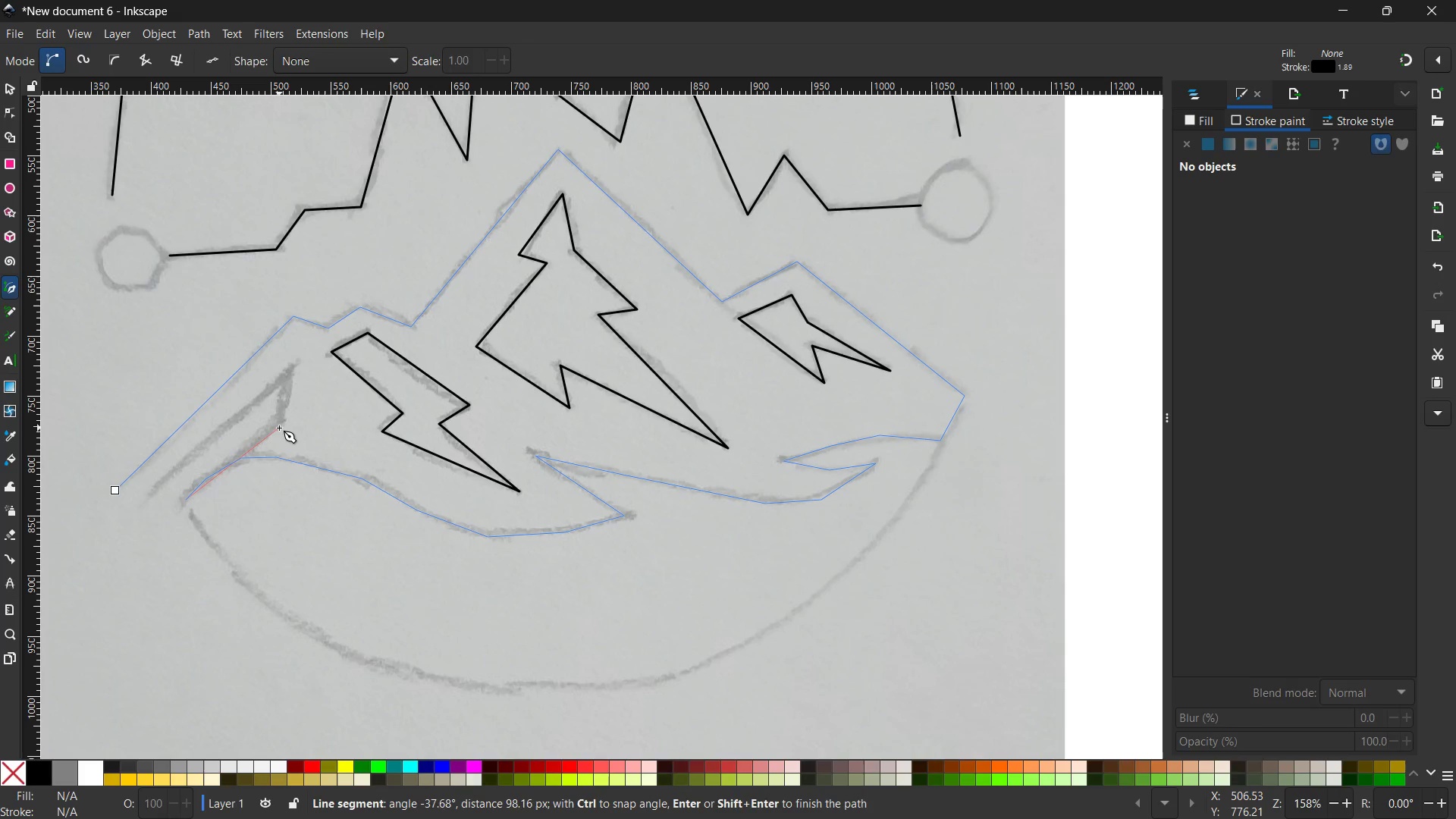 
left_click([281, 422])
 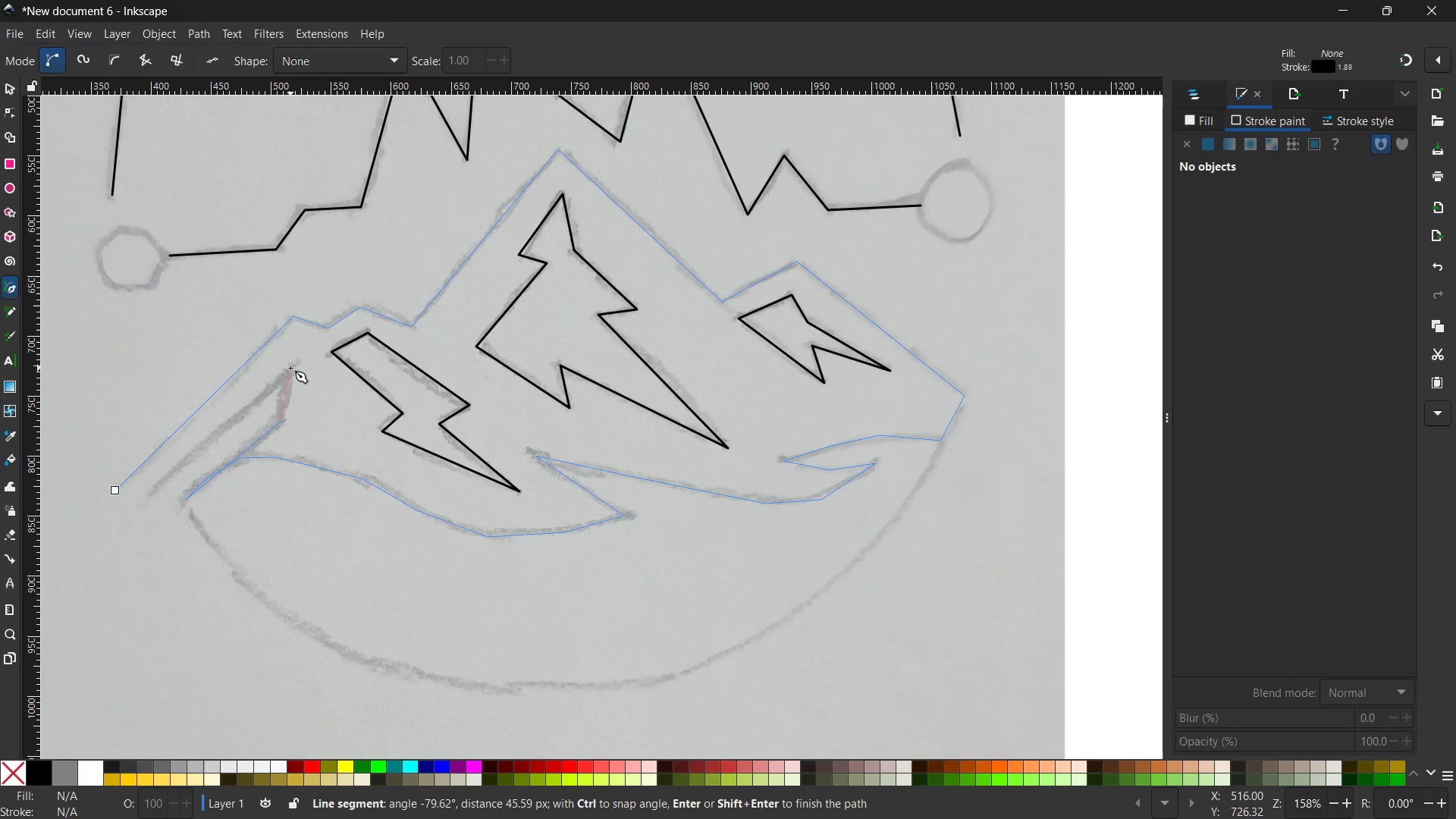 
left_click([290, 368])
 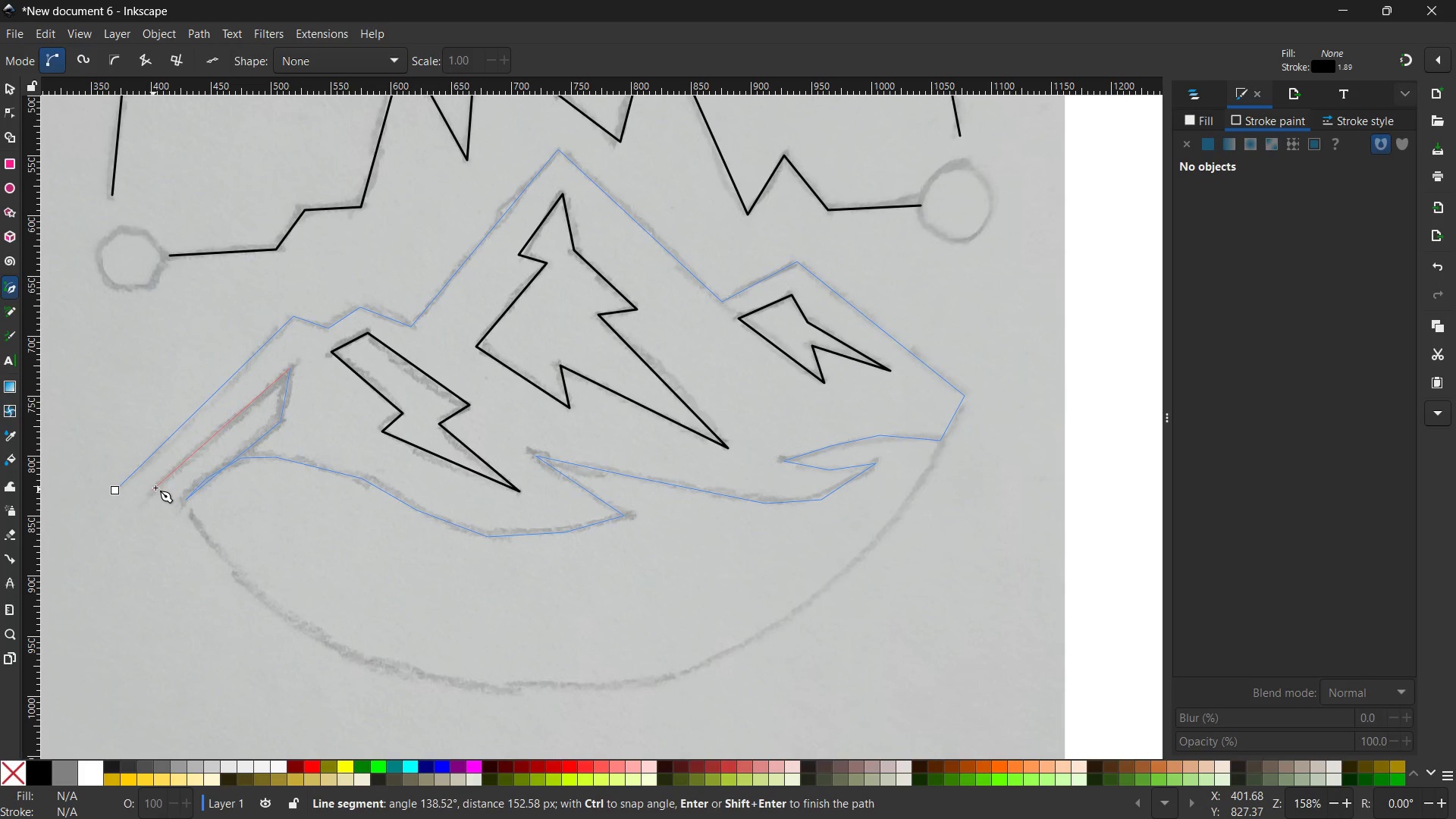 
left_click([152, 494])
 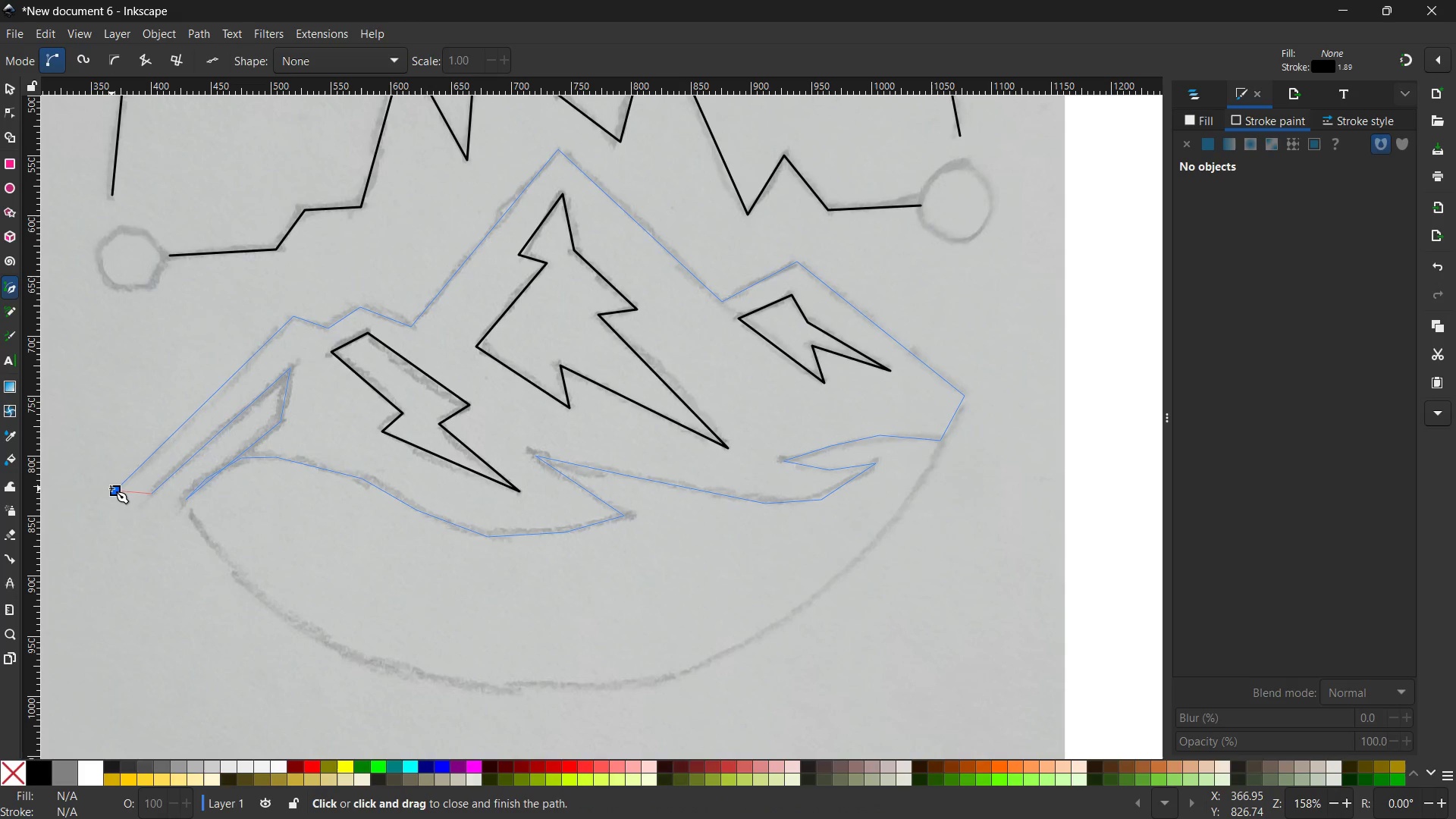 
left_click([111, 488])
 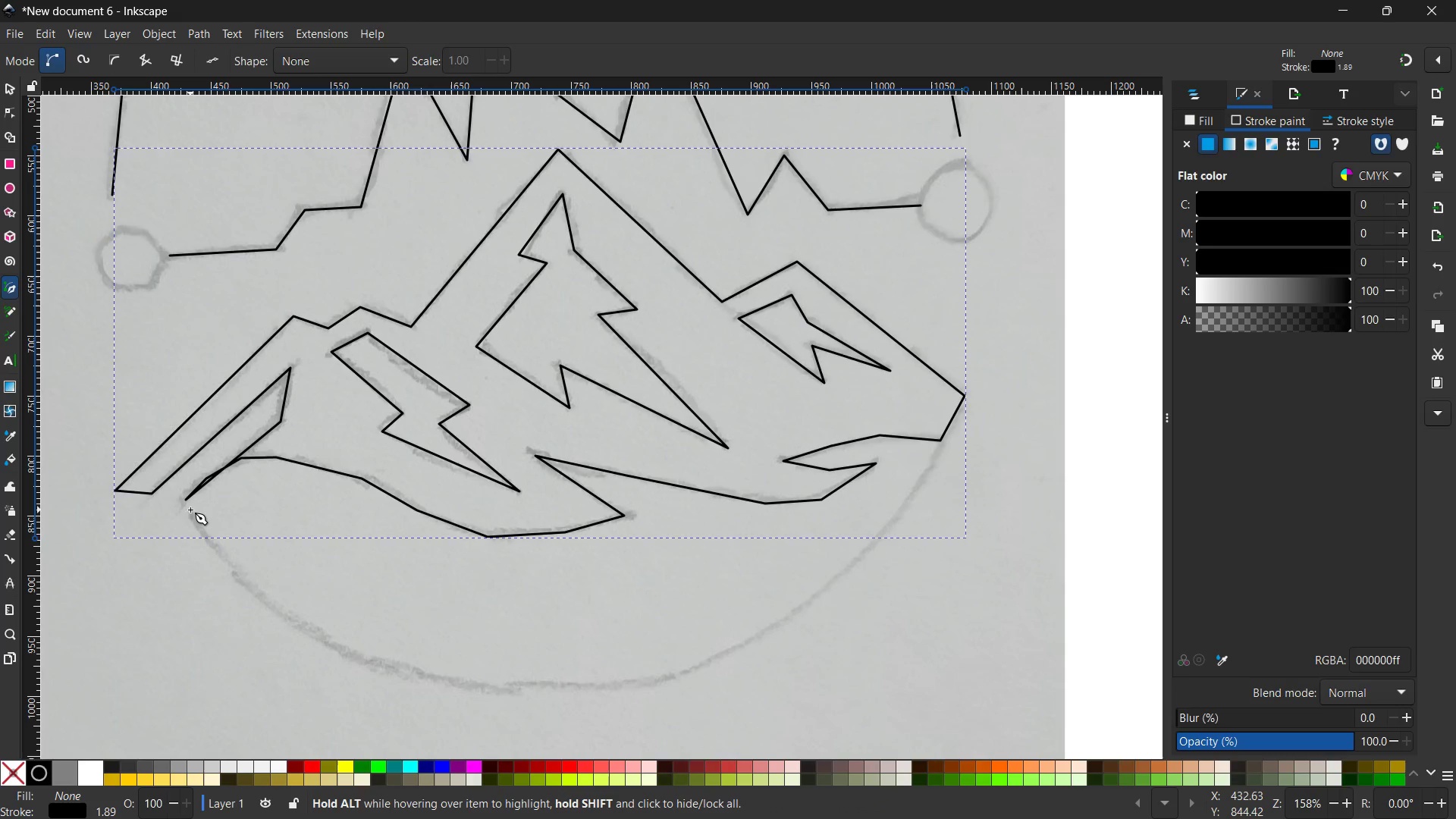 
left_click([190, 510])
 